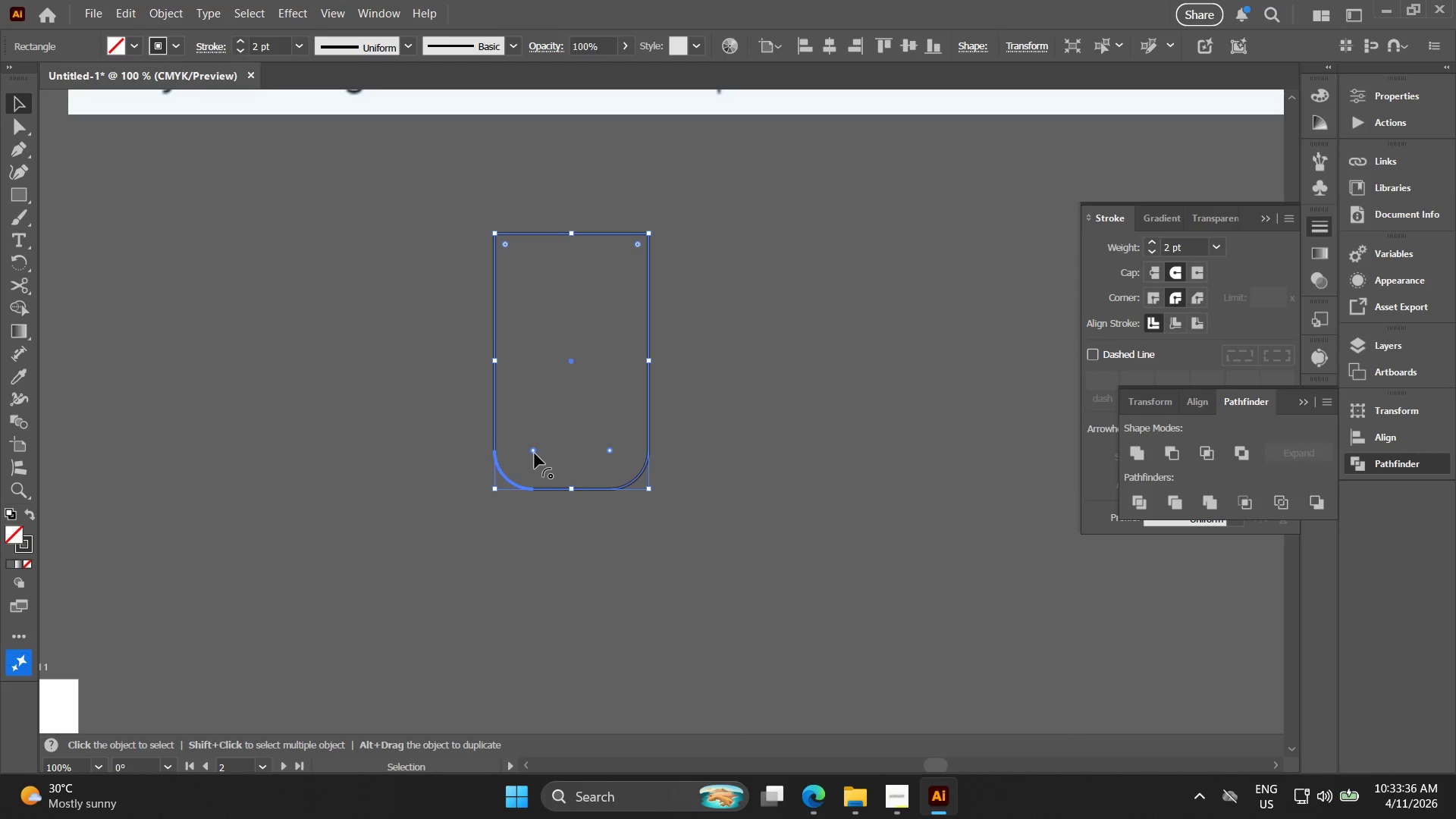 
left_click_drag(start_coordinate=[535, 453], to_coordinate=[528, 466])
 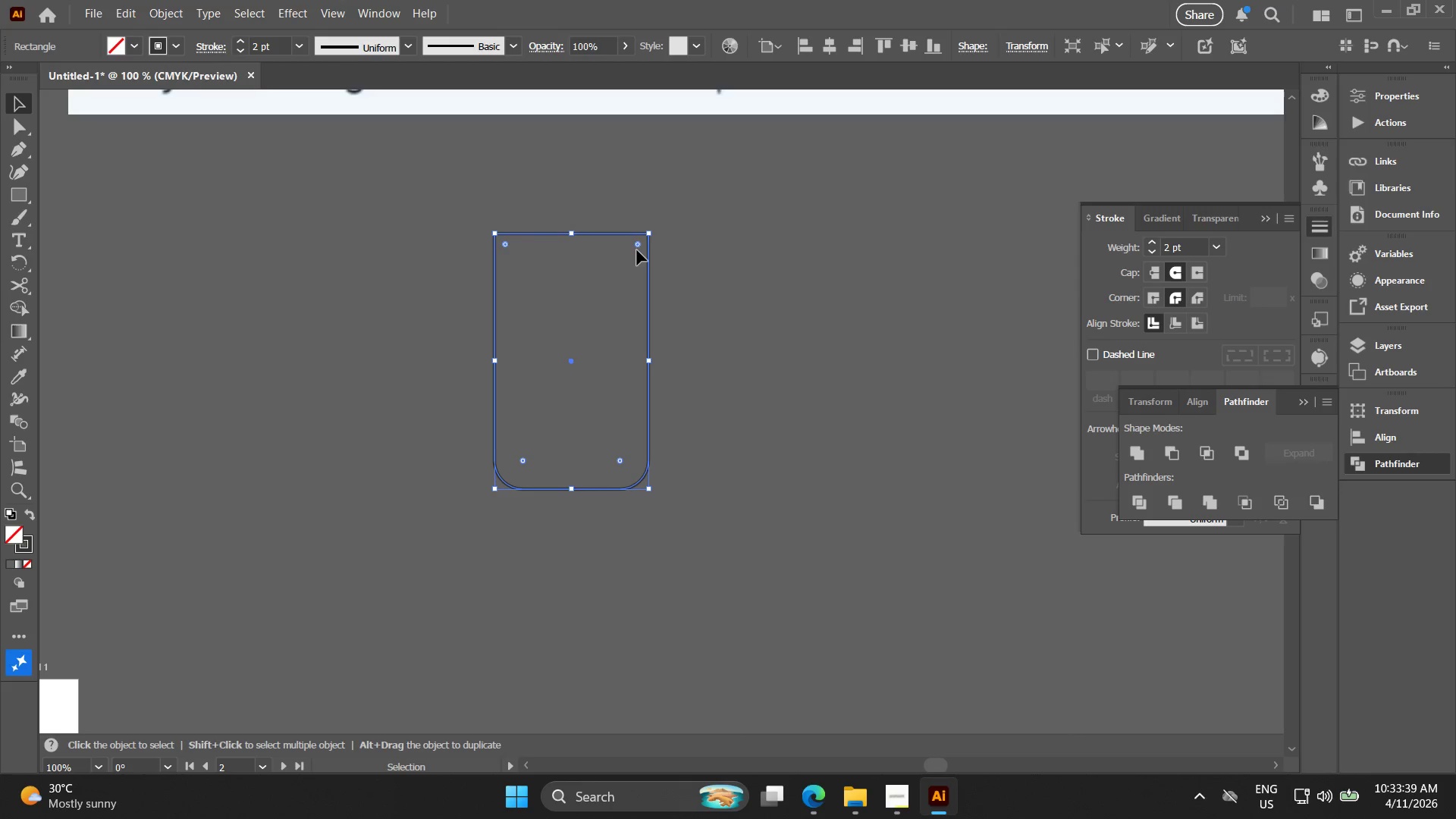 
left_click([637, 246])
 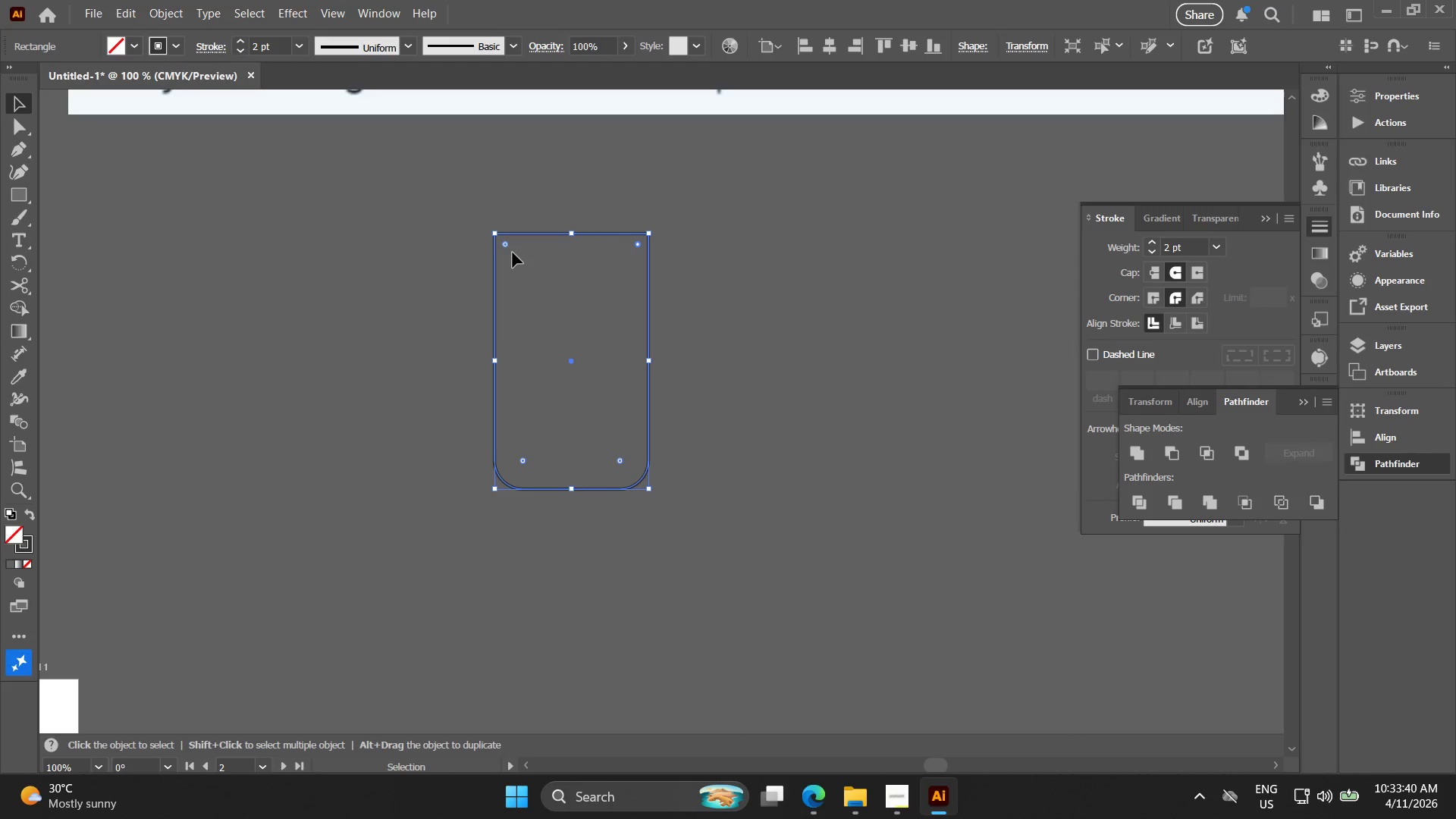 
hold_key(key=ShiftLeft, duration=0.5)
left_click([507, 244])
 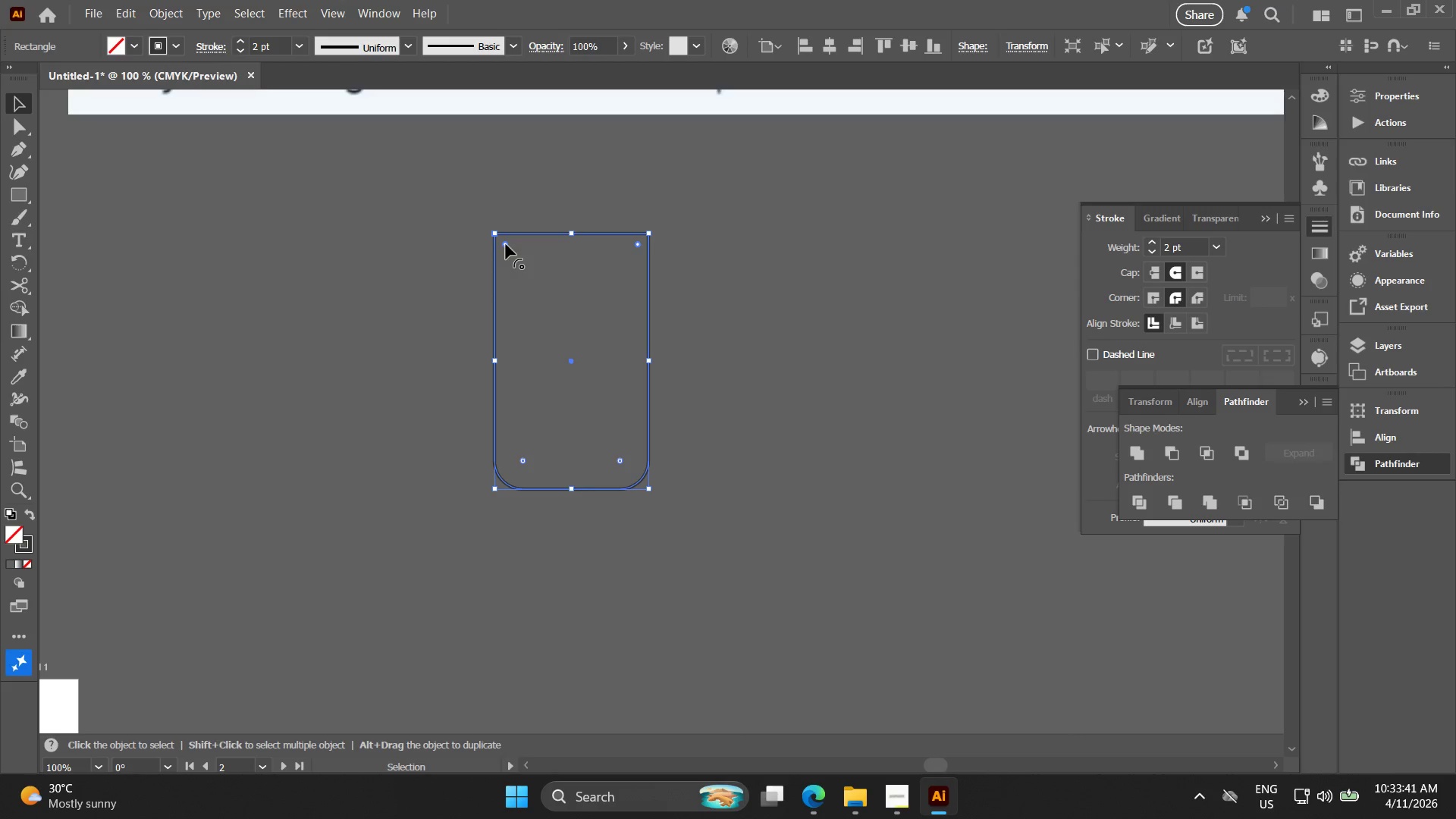 
left_click_drag(start_coordinate=[506, 244], to_coordinate=[538, 356])
 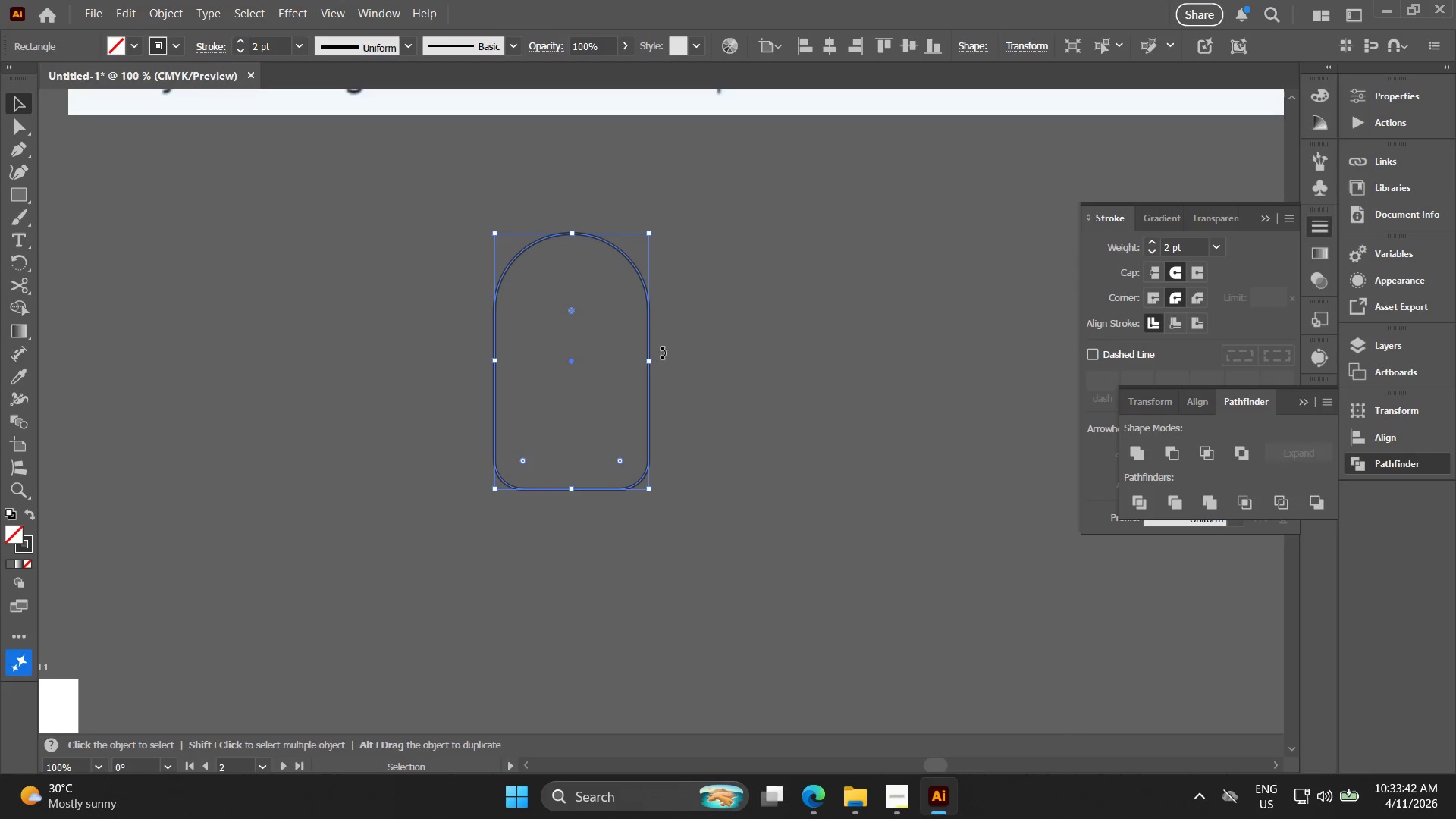 
key(V)
 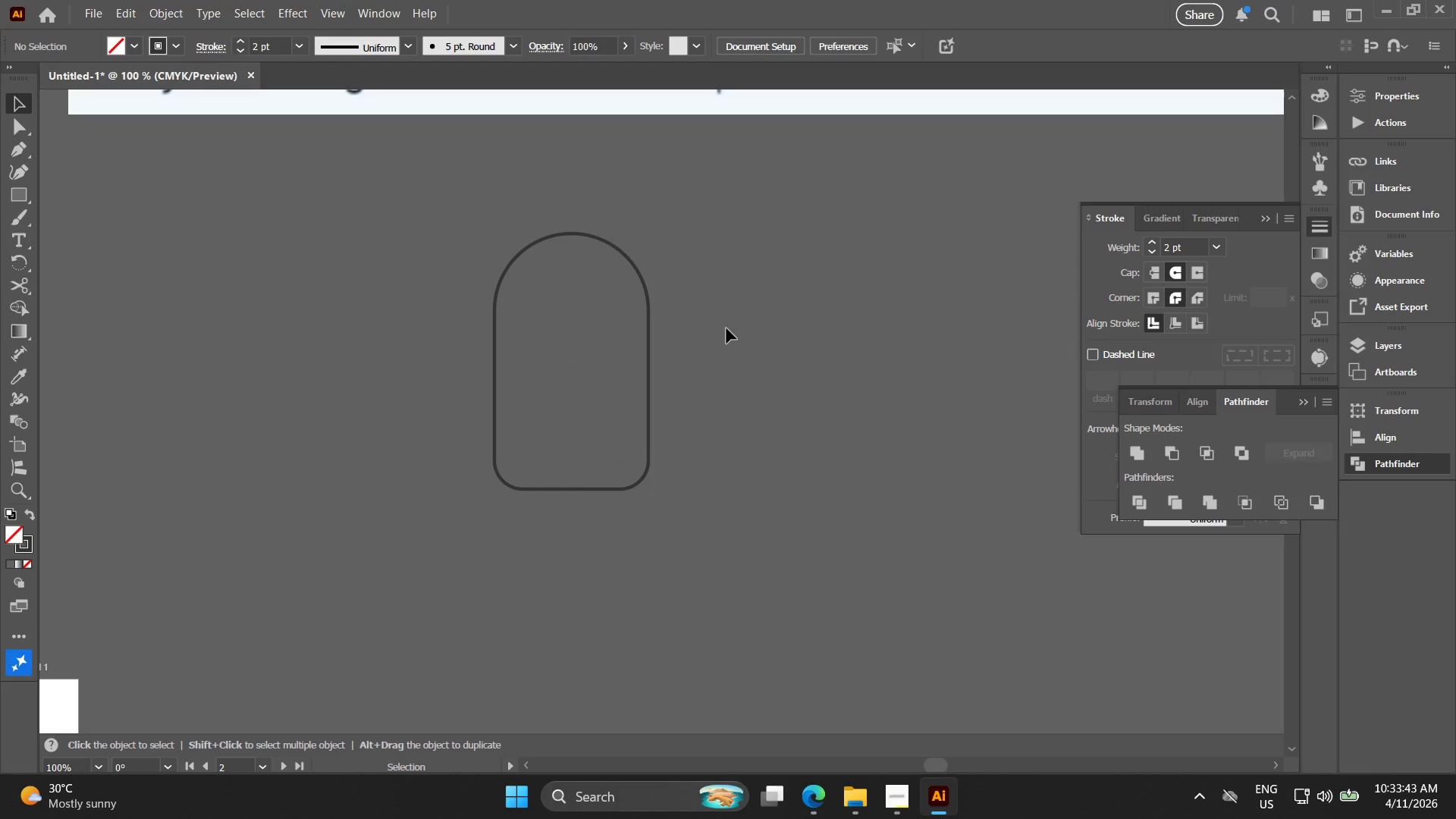 
hold_key(key=Space, duration=0.39)
 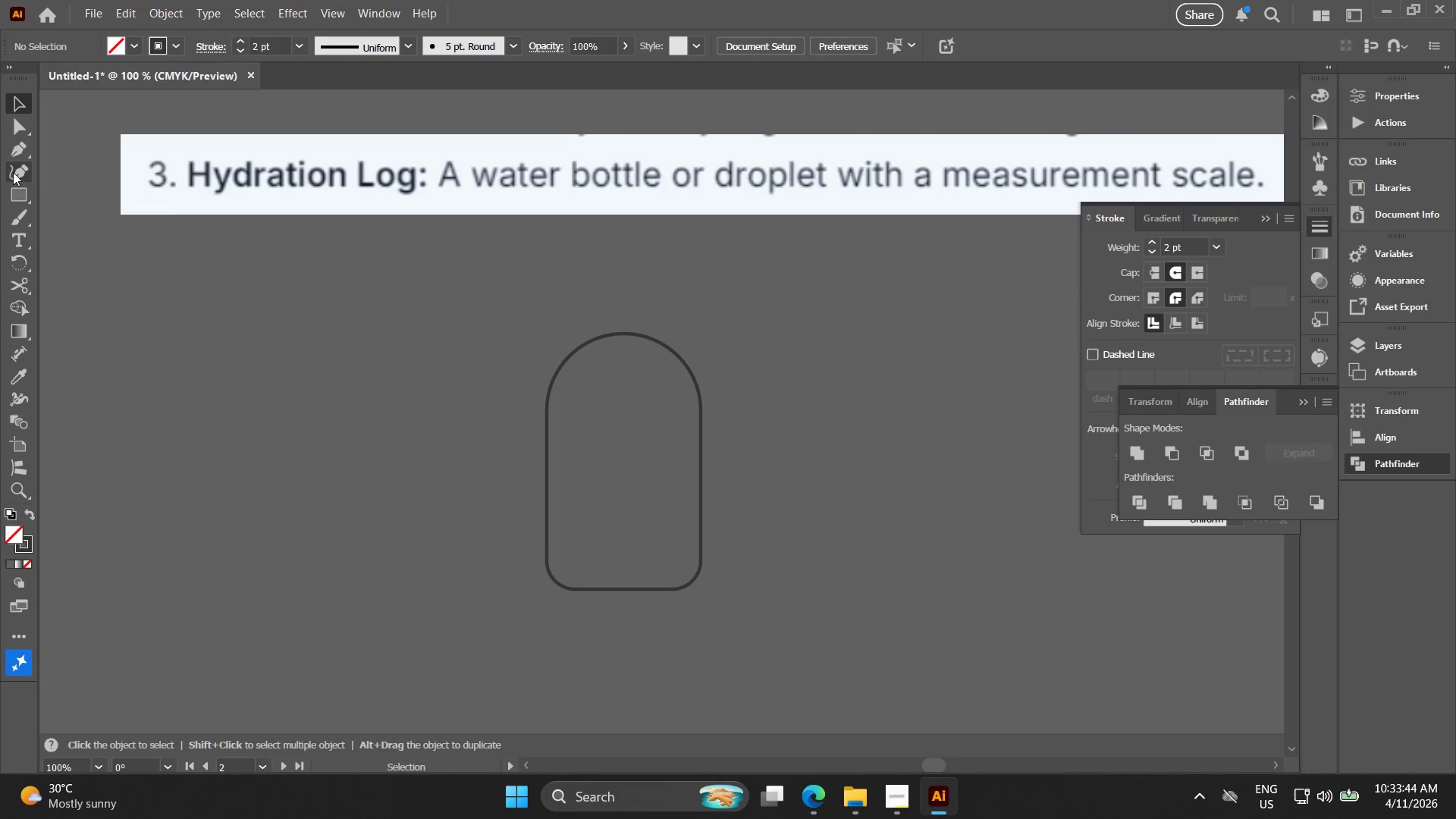 
left_click_drag(start_coordinate=[714, 327], to_coordinate=[766, 427])
 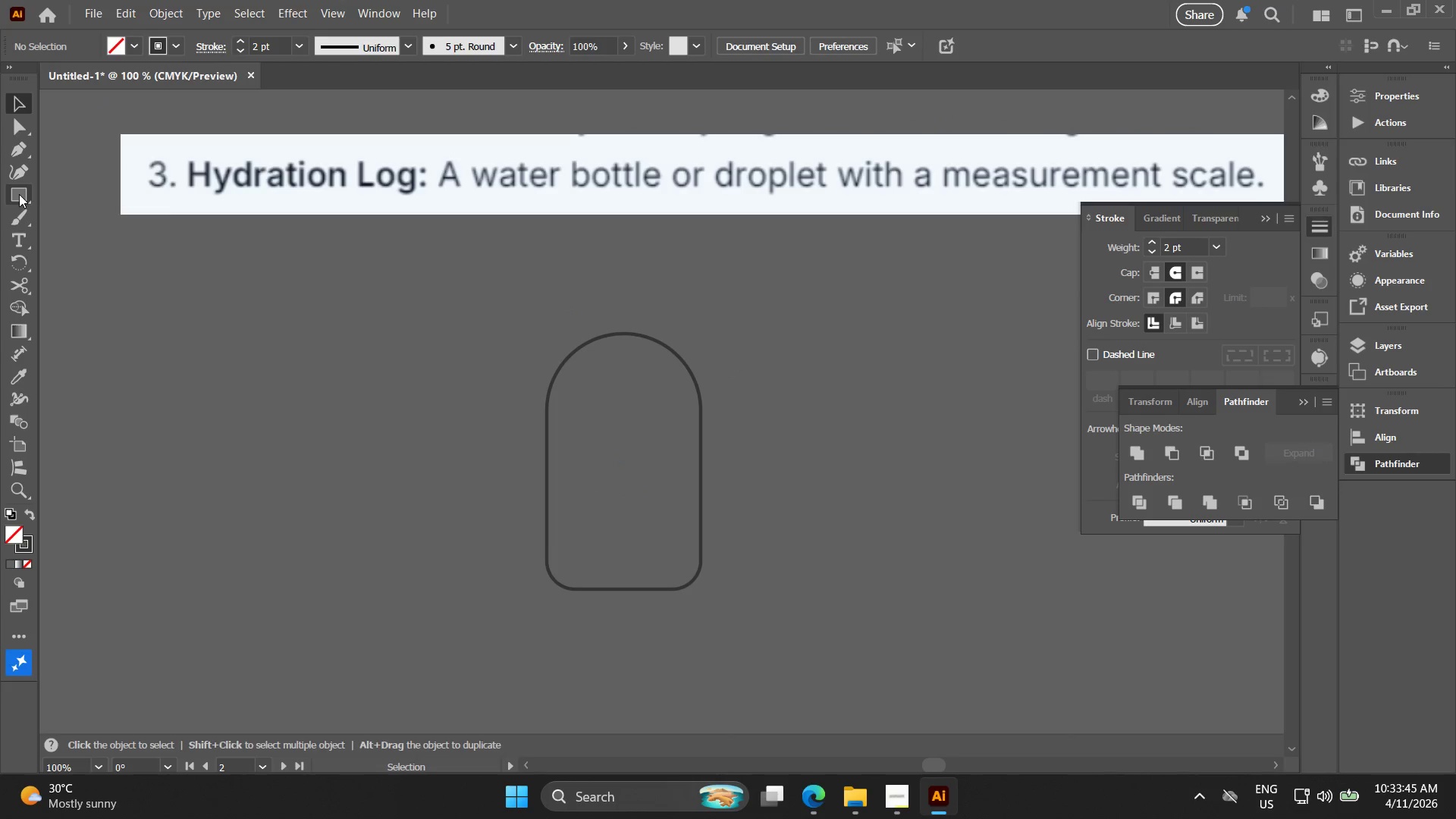 
key(Alt+AltLeft)
 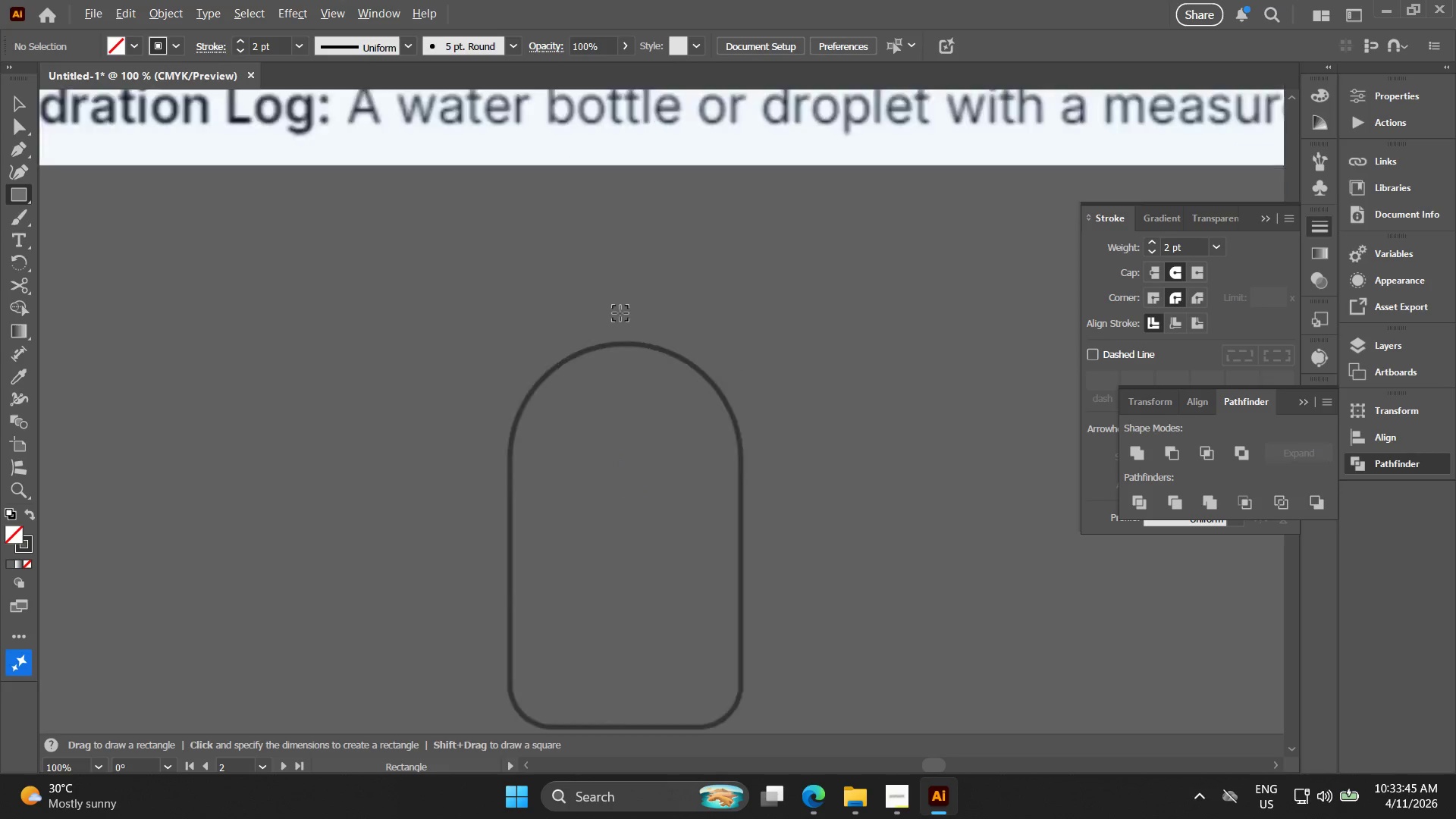 
scroll: coordinate [620, 313], scroll_direction: up, amount: 2.0
 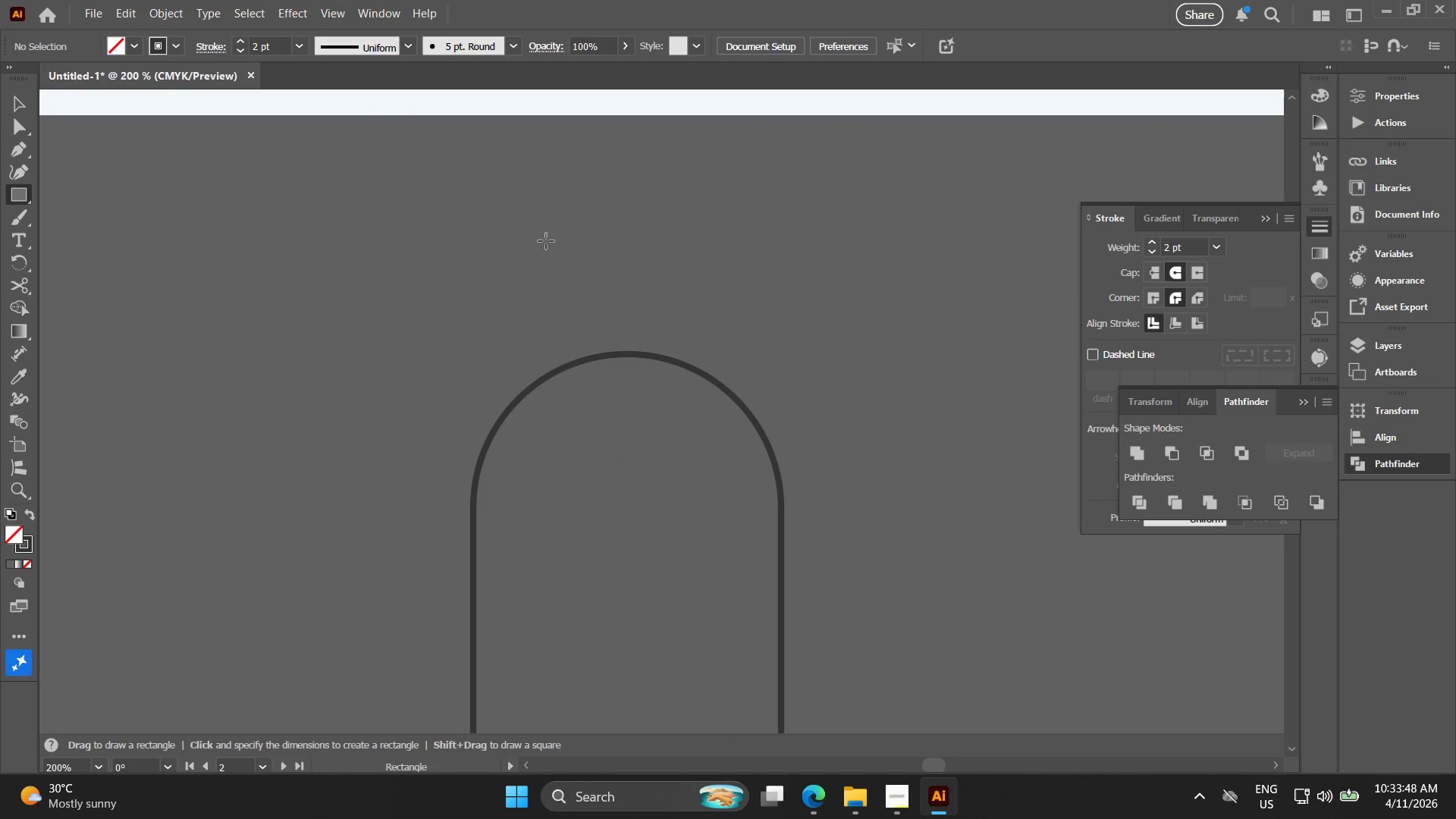 
left_click_drag(start_coordinate=[561, 275], to_coordinate=[709, 331])
 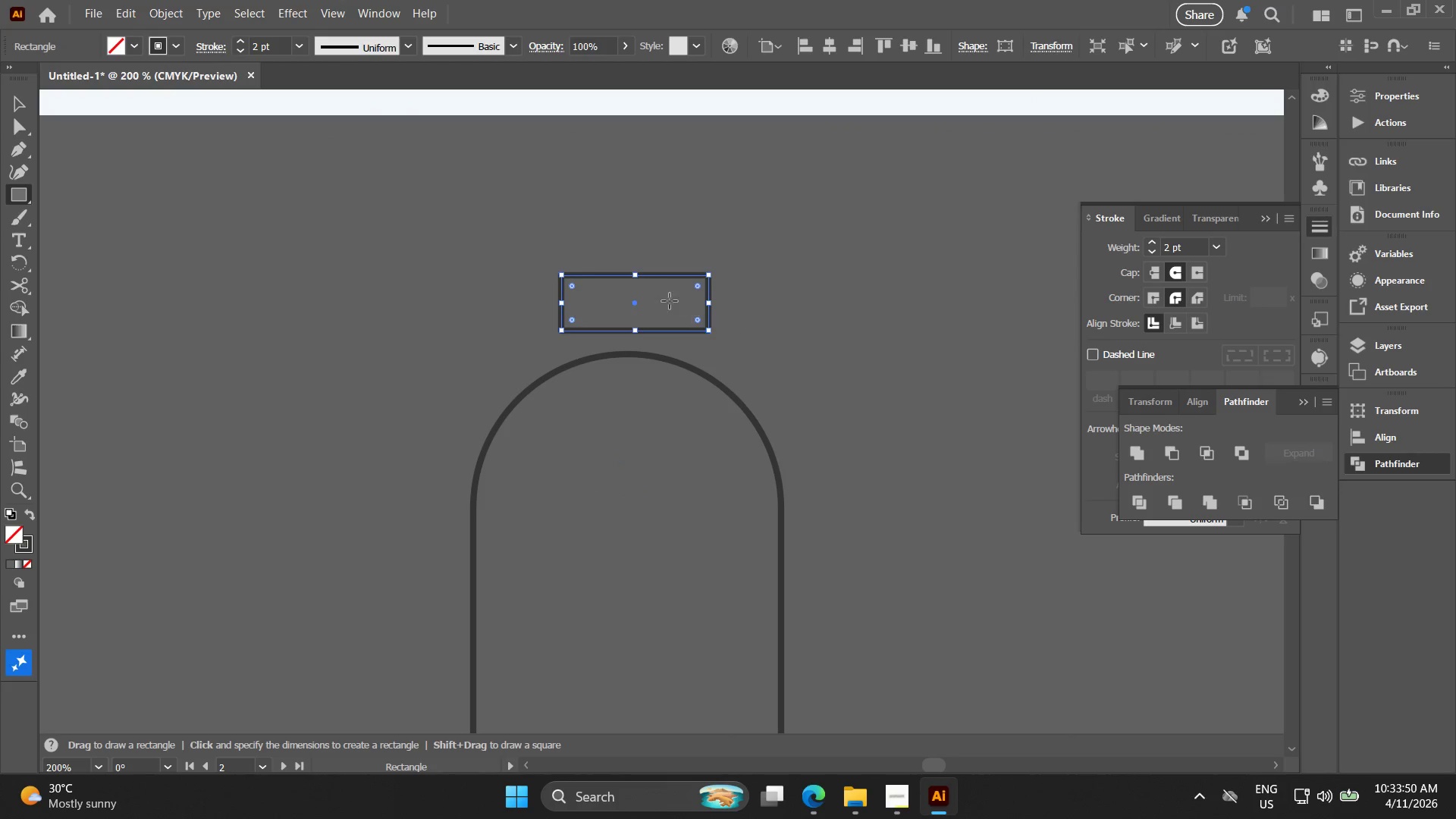 
key(Alt+AltLeft)
 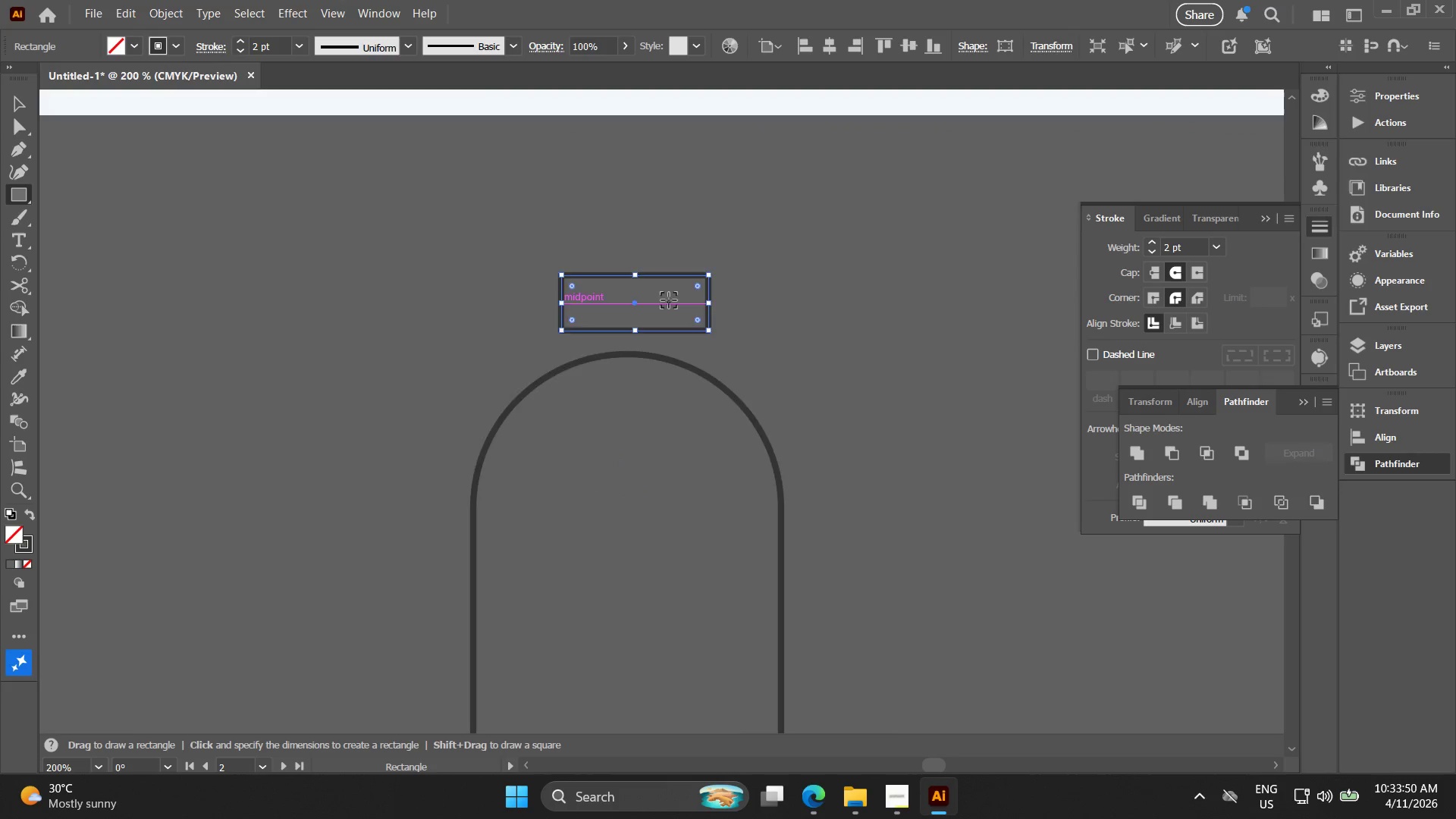 
scroll: coordinate [669, 300], scroll_direction: up, amount: 3.0
 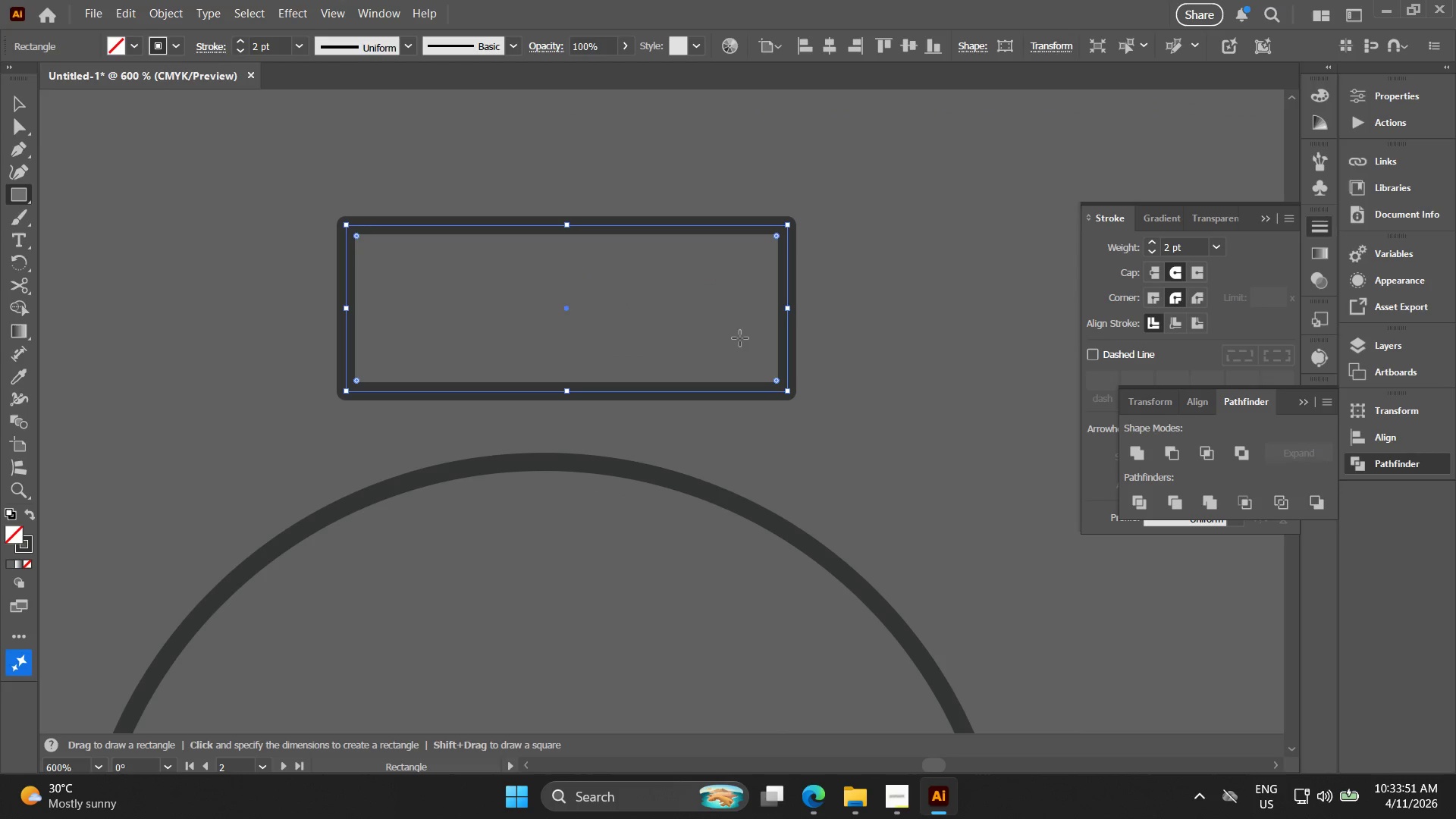 
key(V)
 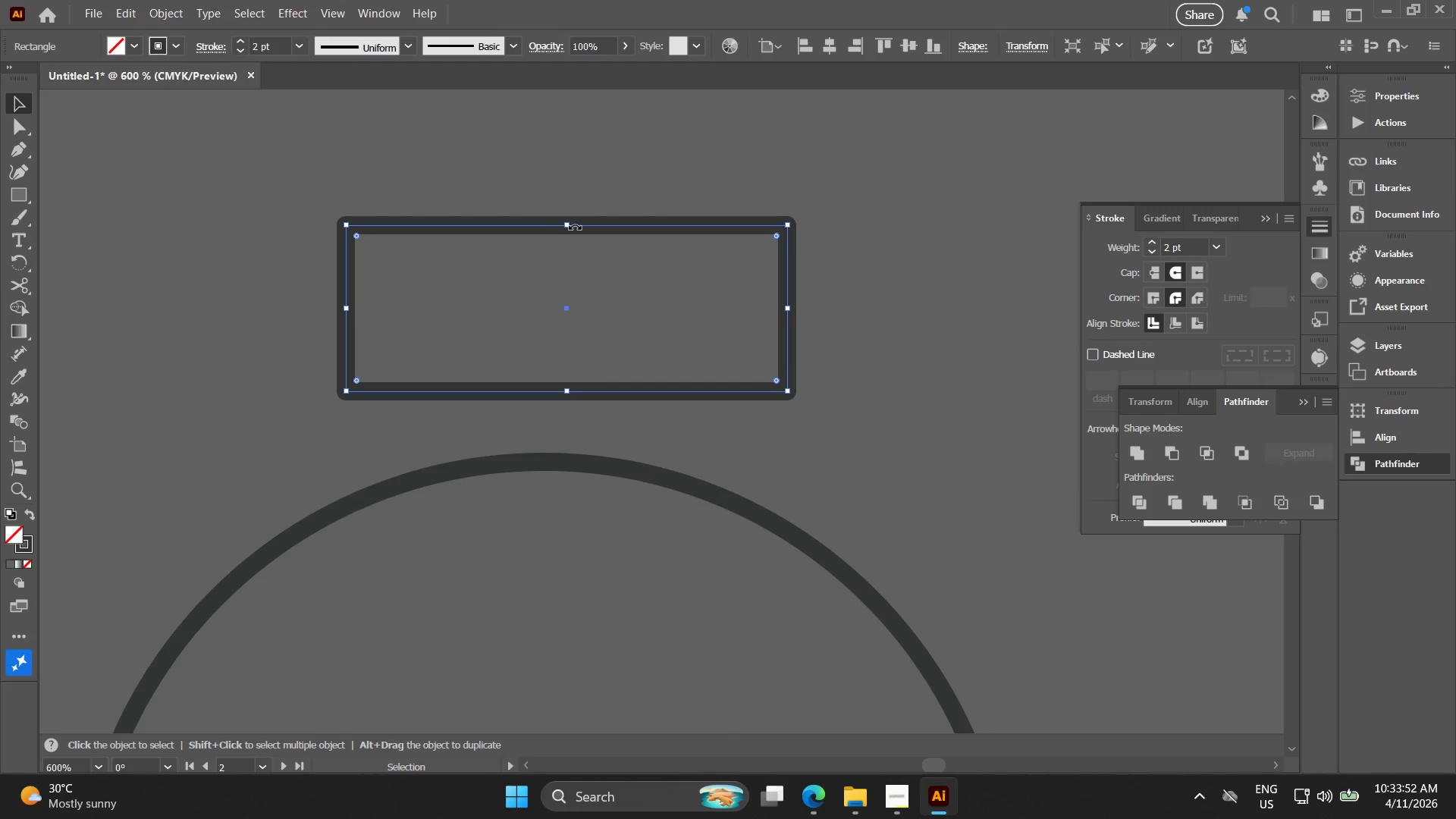 
left_click_drag(start_coordinate=[566, 224], to_coordinate=[564, 168])
 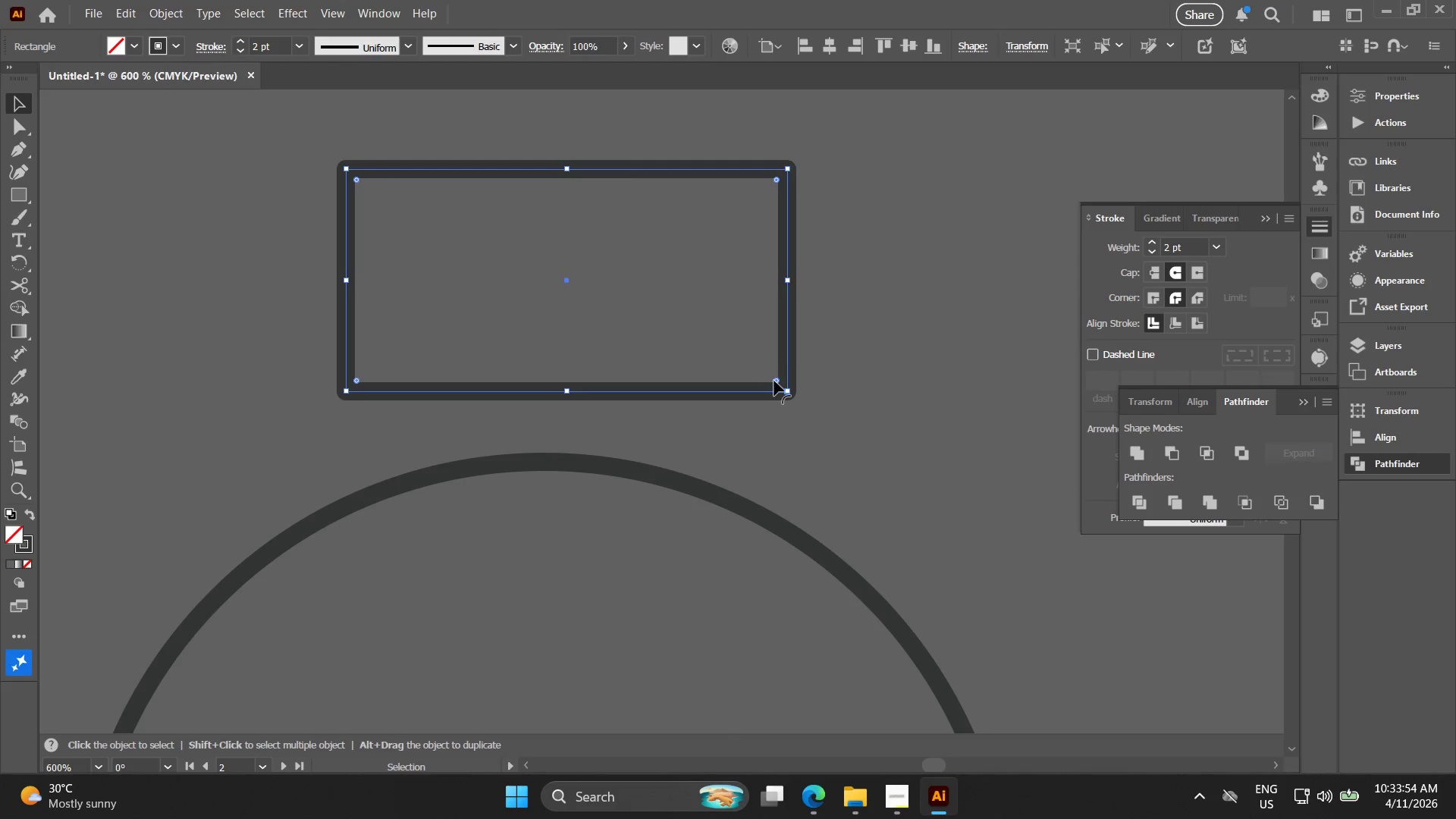 
left_click([774, 381])
 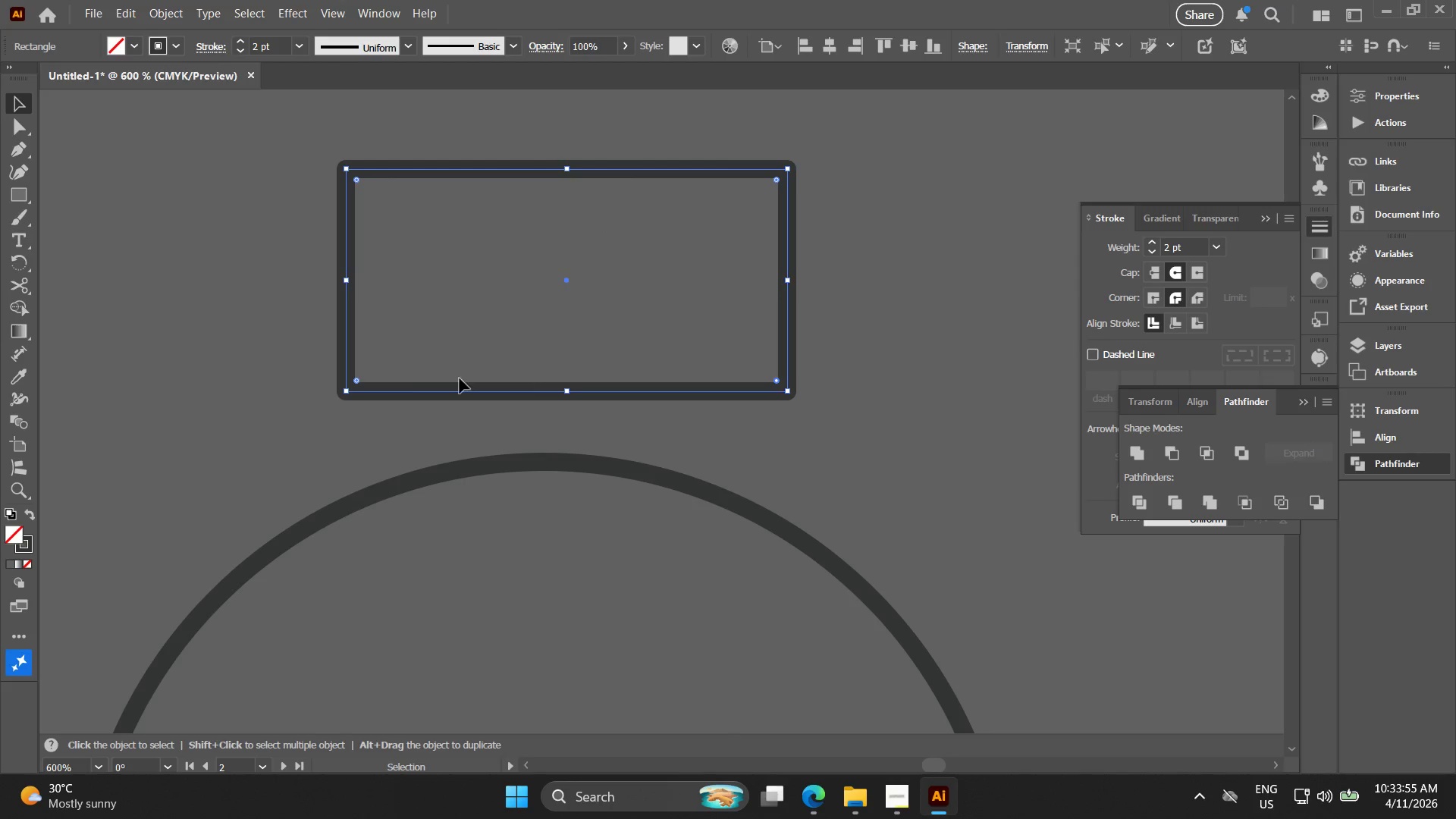 
hold_key(key=ShiftLeft, duration=1.28)
left_click([359, 381])
 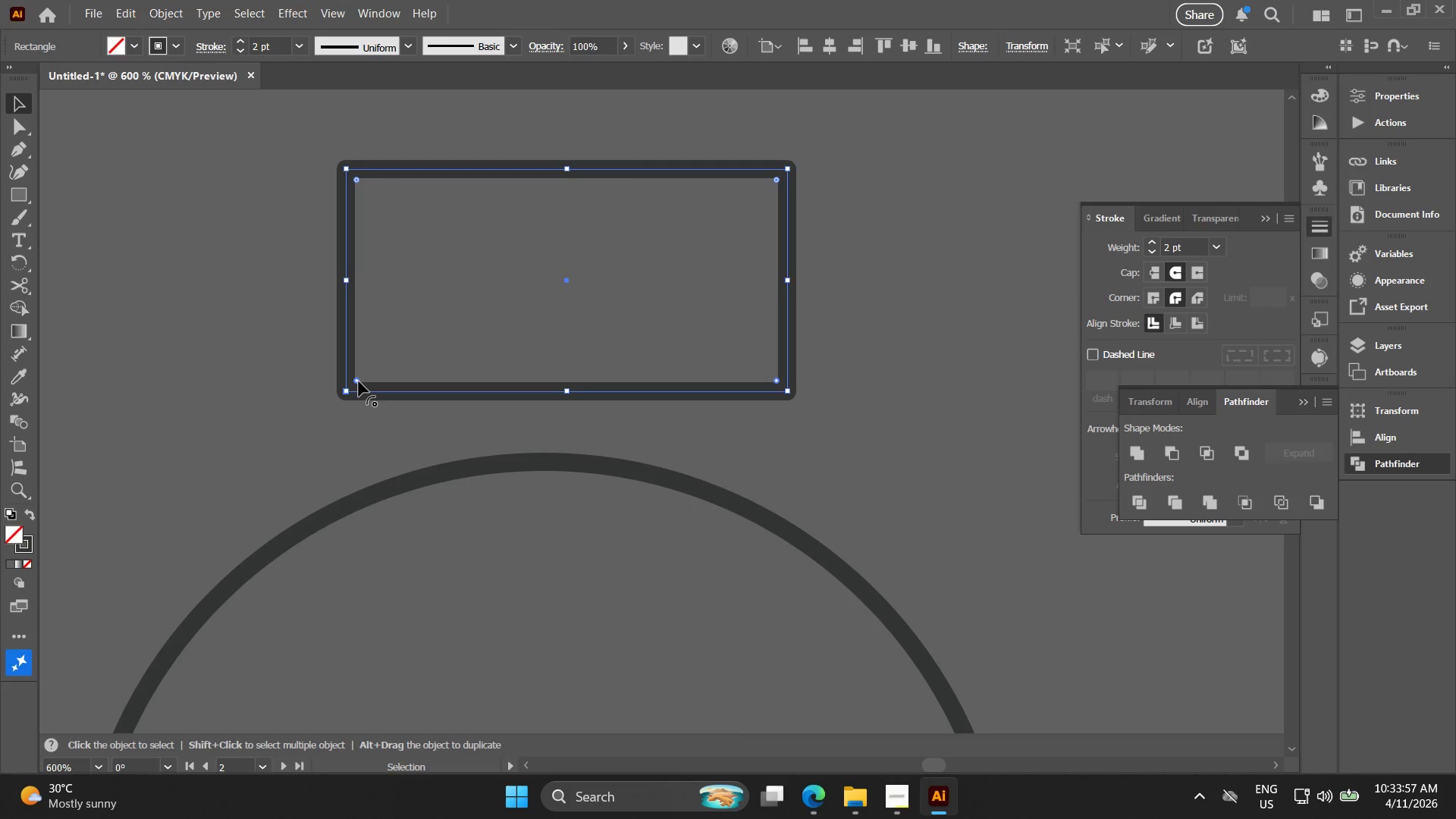 
hold_key(key=AltLeft, duration=1.5)
left_click_drag(start_coordinate=[356, 380], to_coordinate=[344, 383])
 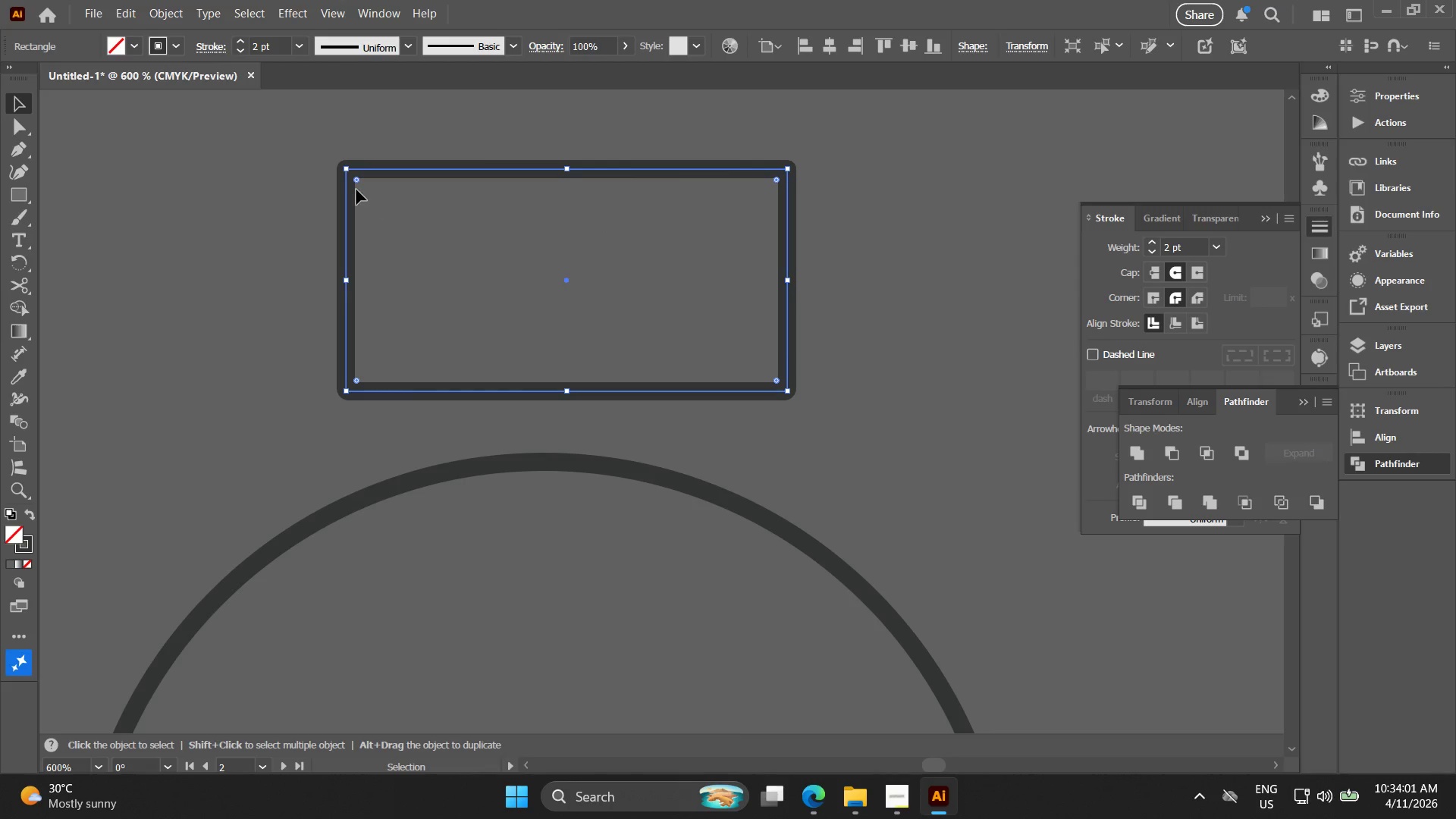 
hold_key(key=AltLeft, duration=1.52)
 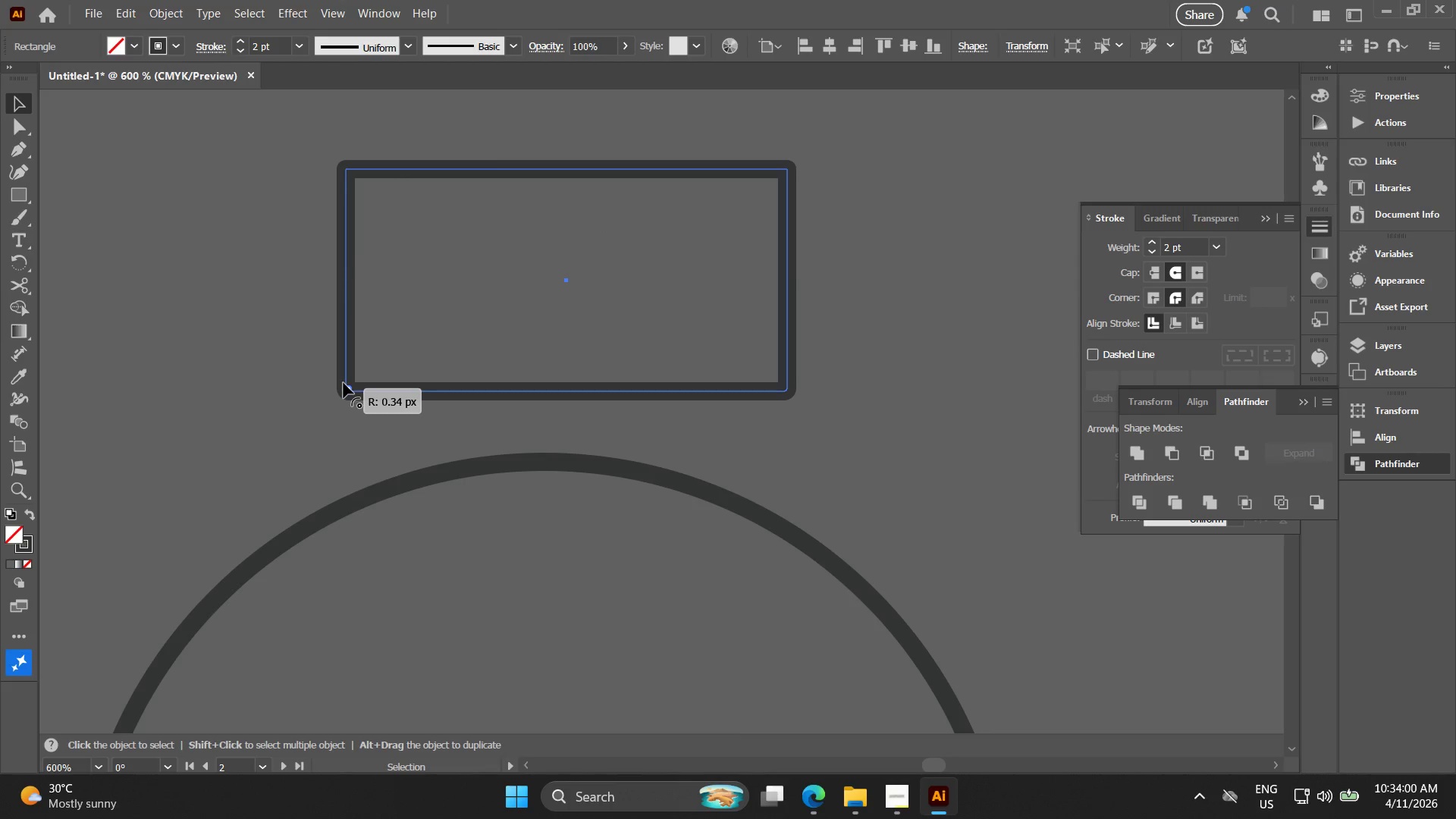 
hold_key(key=AltLeft, duration=1.0)
 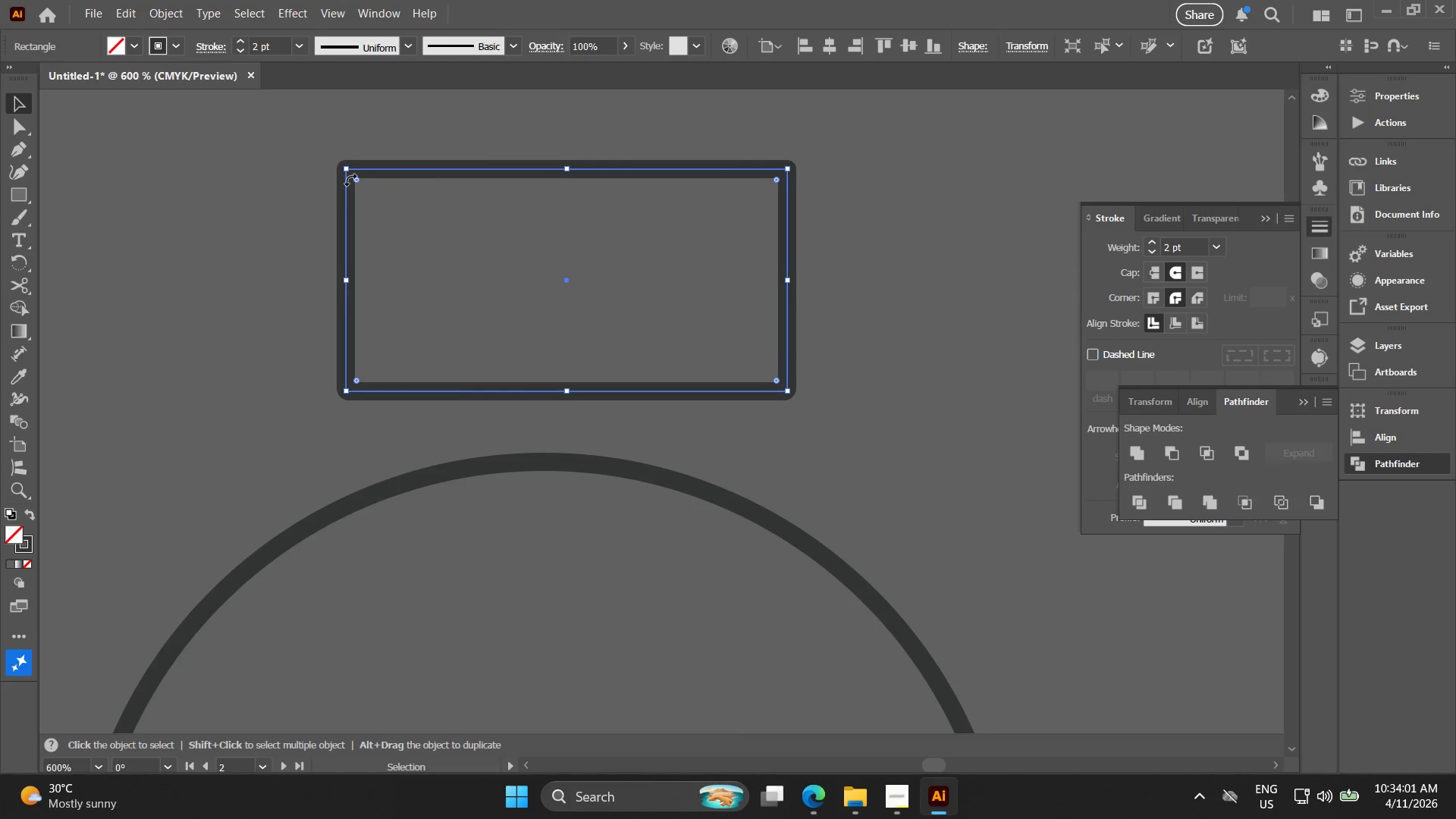 
hold_key(key=AltLeft, duration=3.48)
left_click([356, 180])
 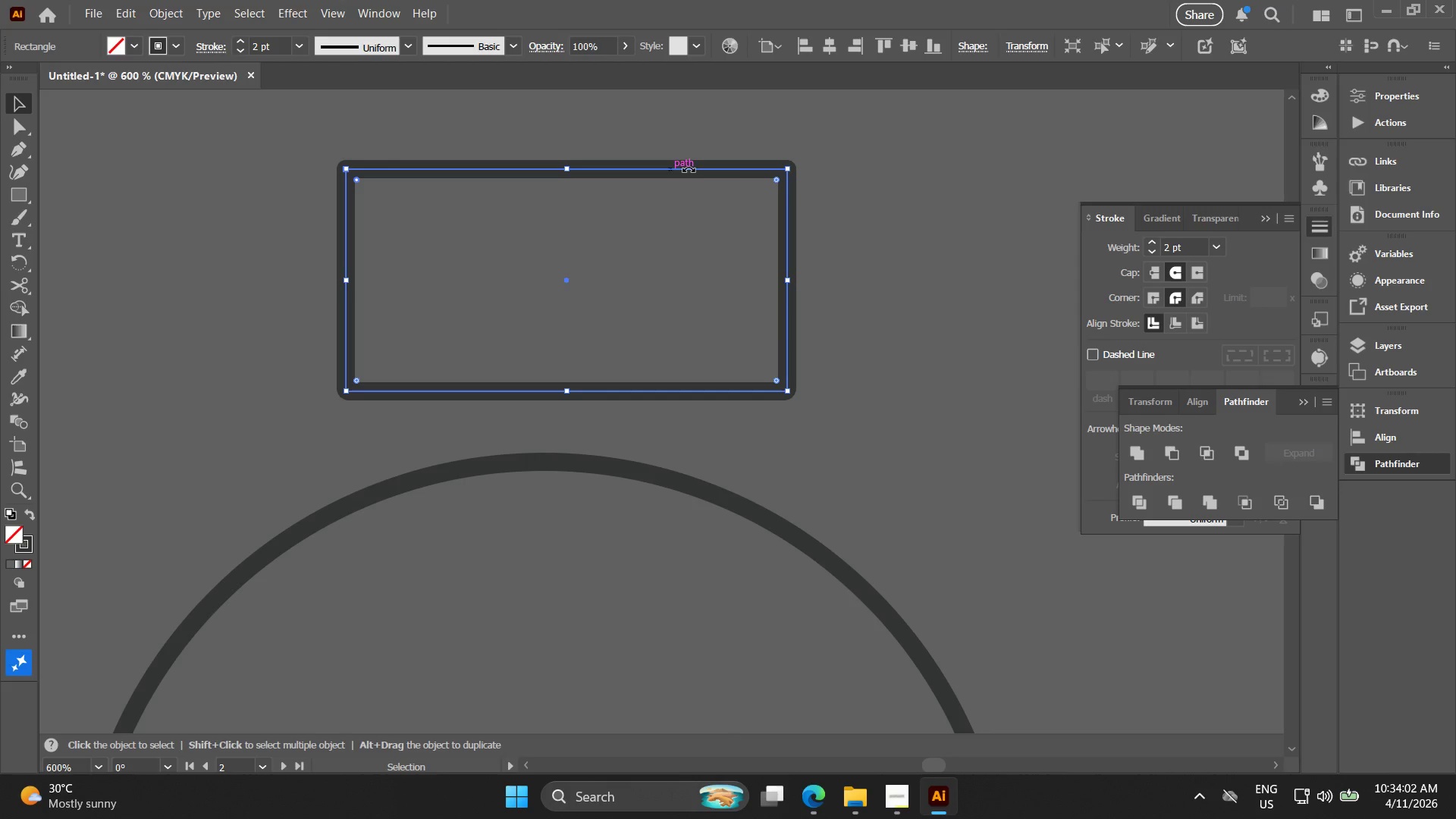 
hold_key(key=ShiftLeft, duration=1.5)
 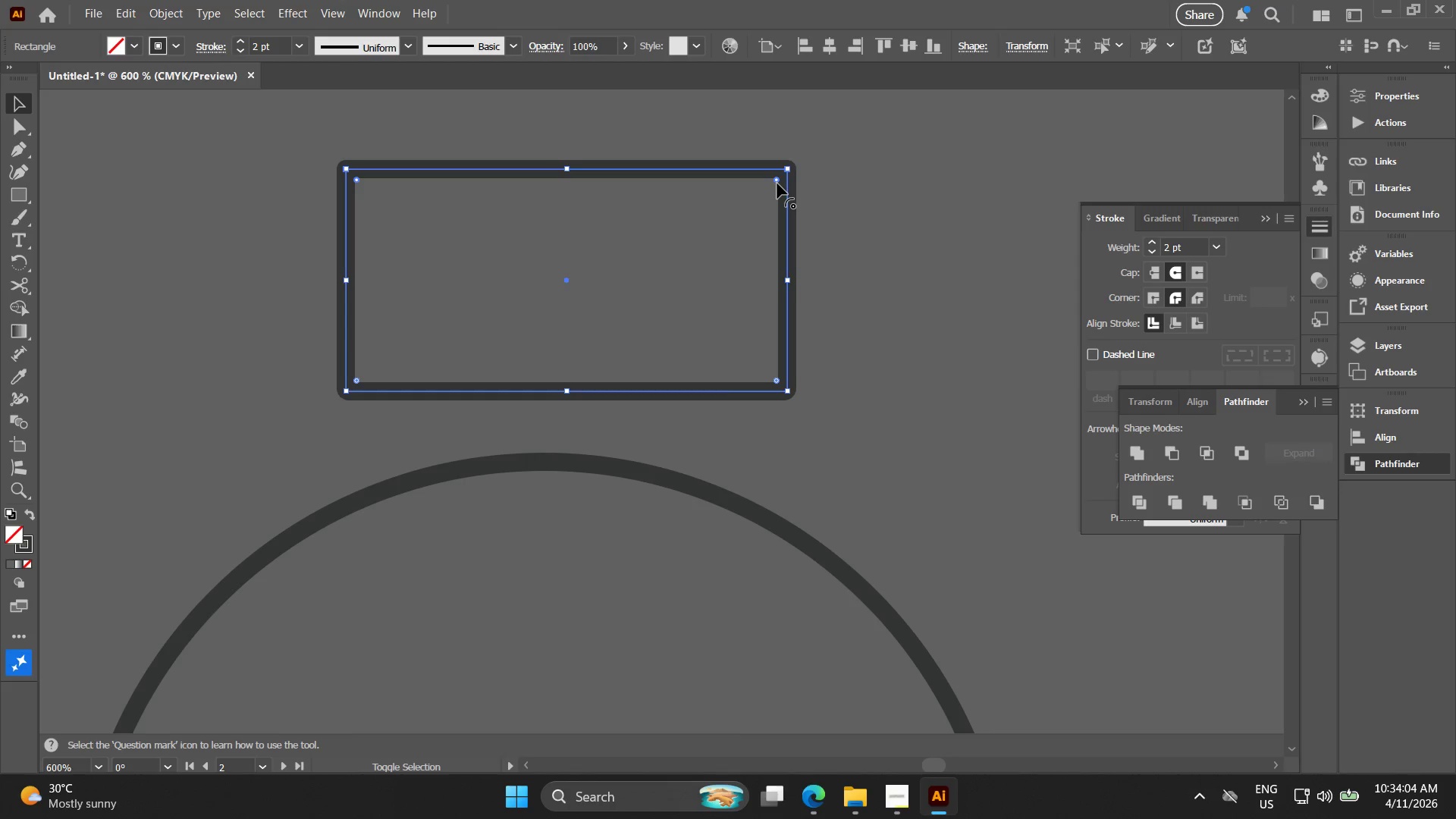 
hold_key(key=ShiftLeft, duration=0.55)
left_click([777, 184])
 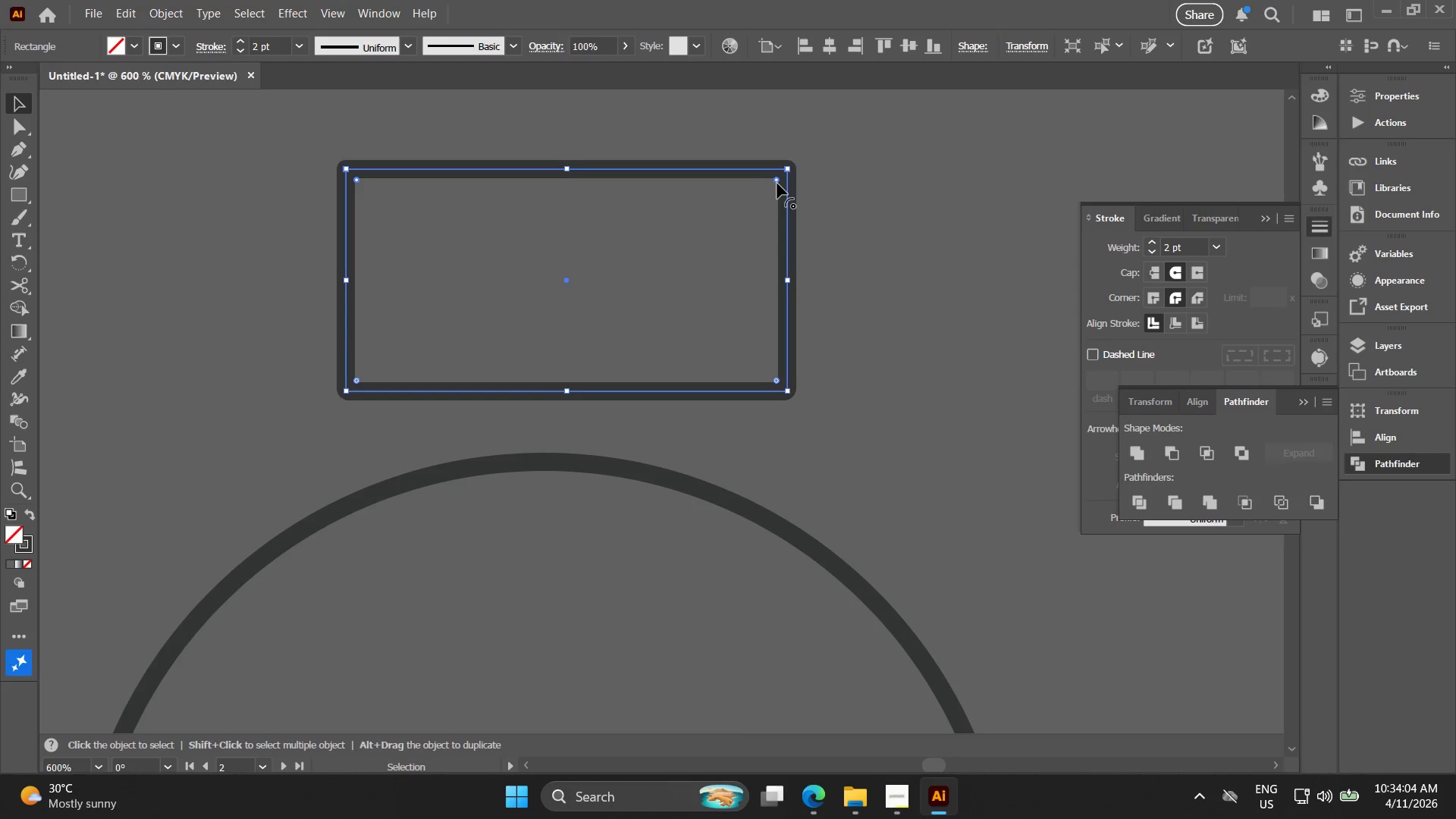 
hold_key(key=AltLeft, duration=1.5)
left_click_drag(start_coordinate=[777, 184], to_coordinate=[738, 232])
 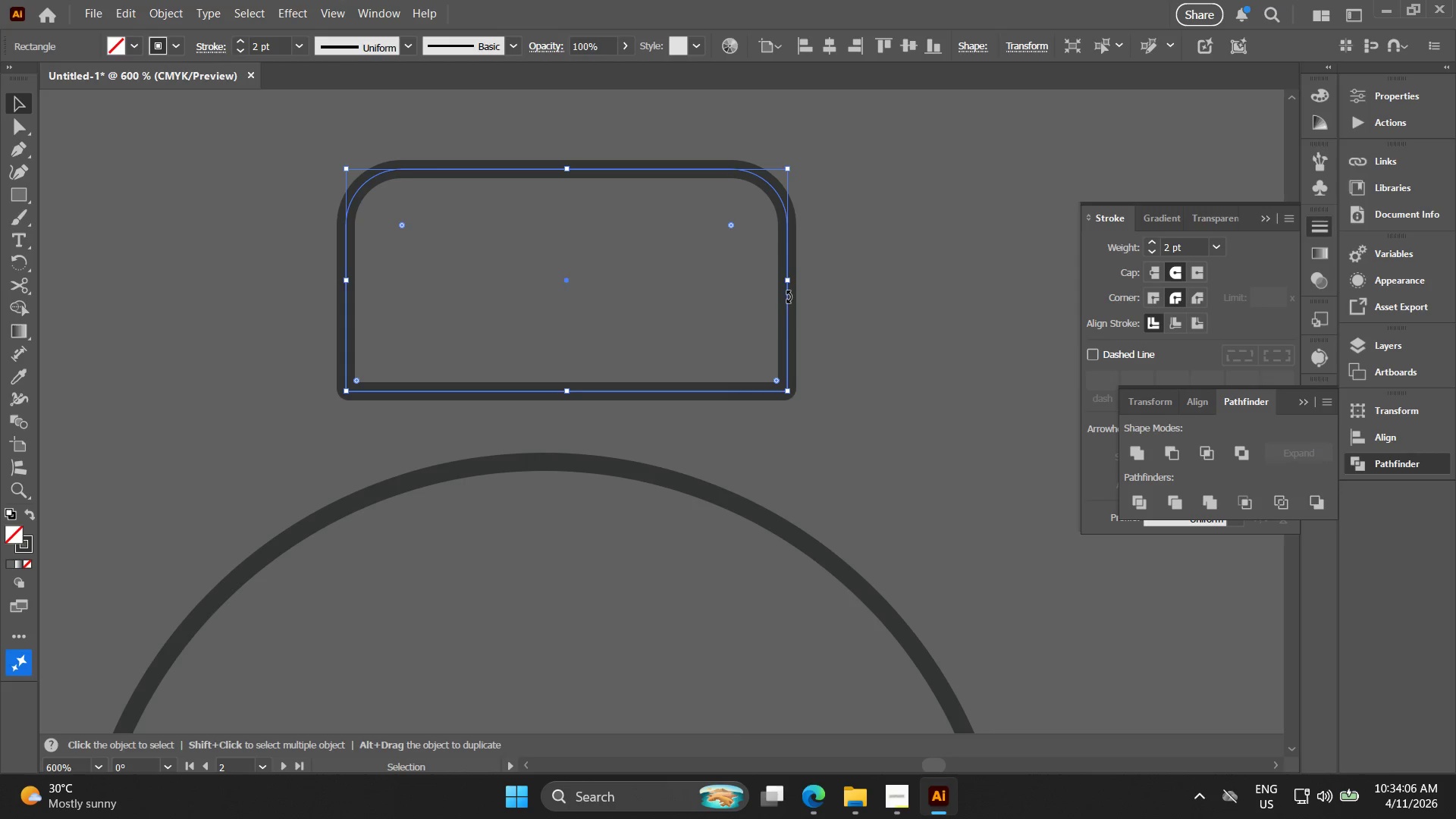 
key(V)
 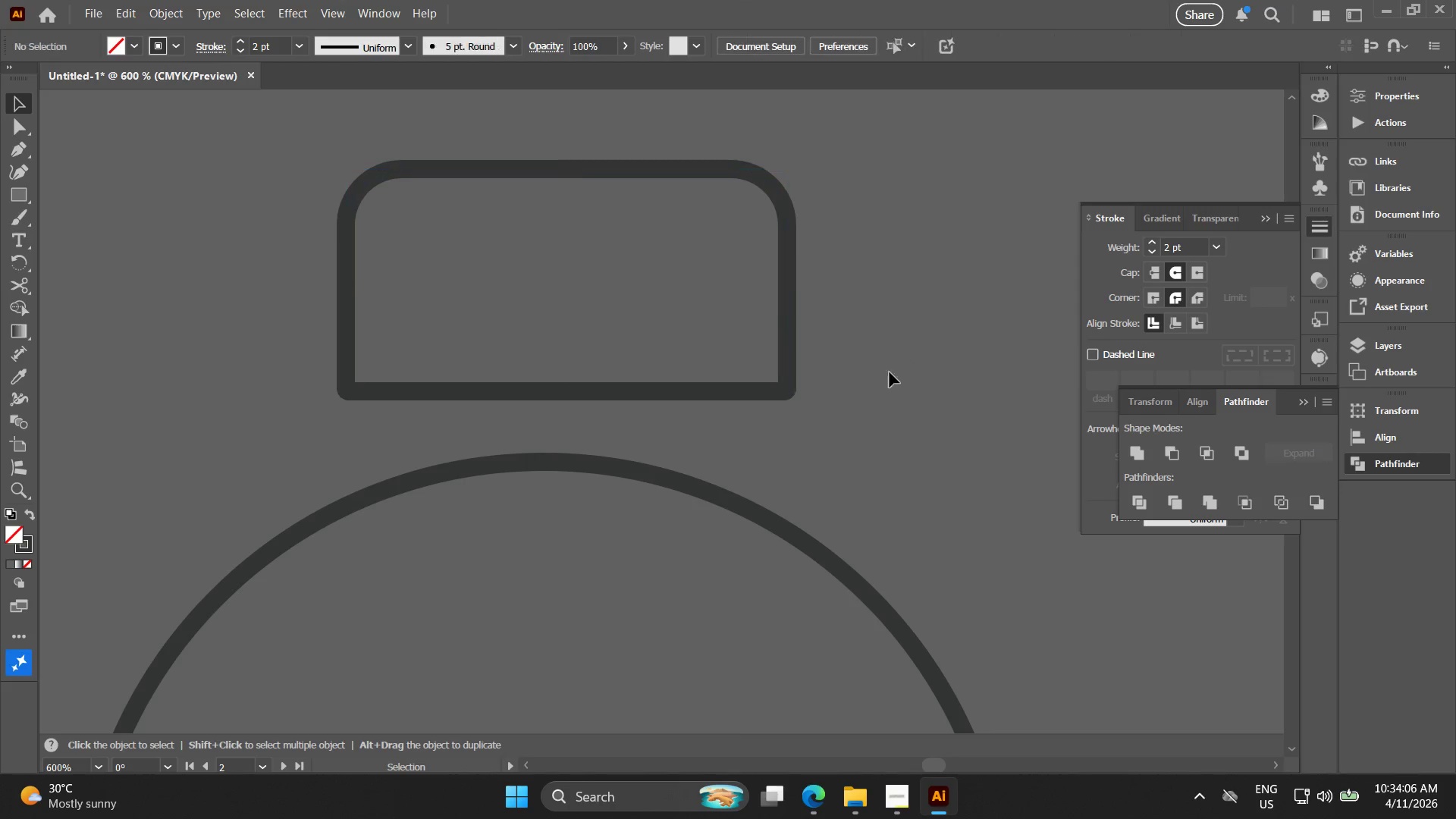 
key(Alt+AltLeft)
 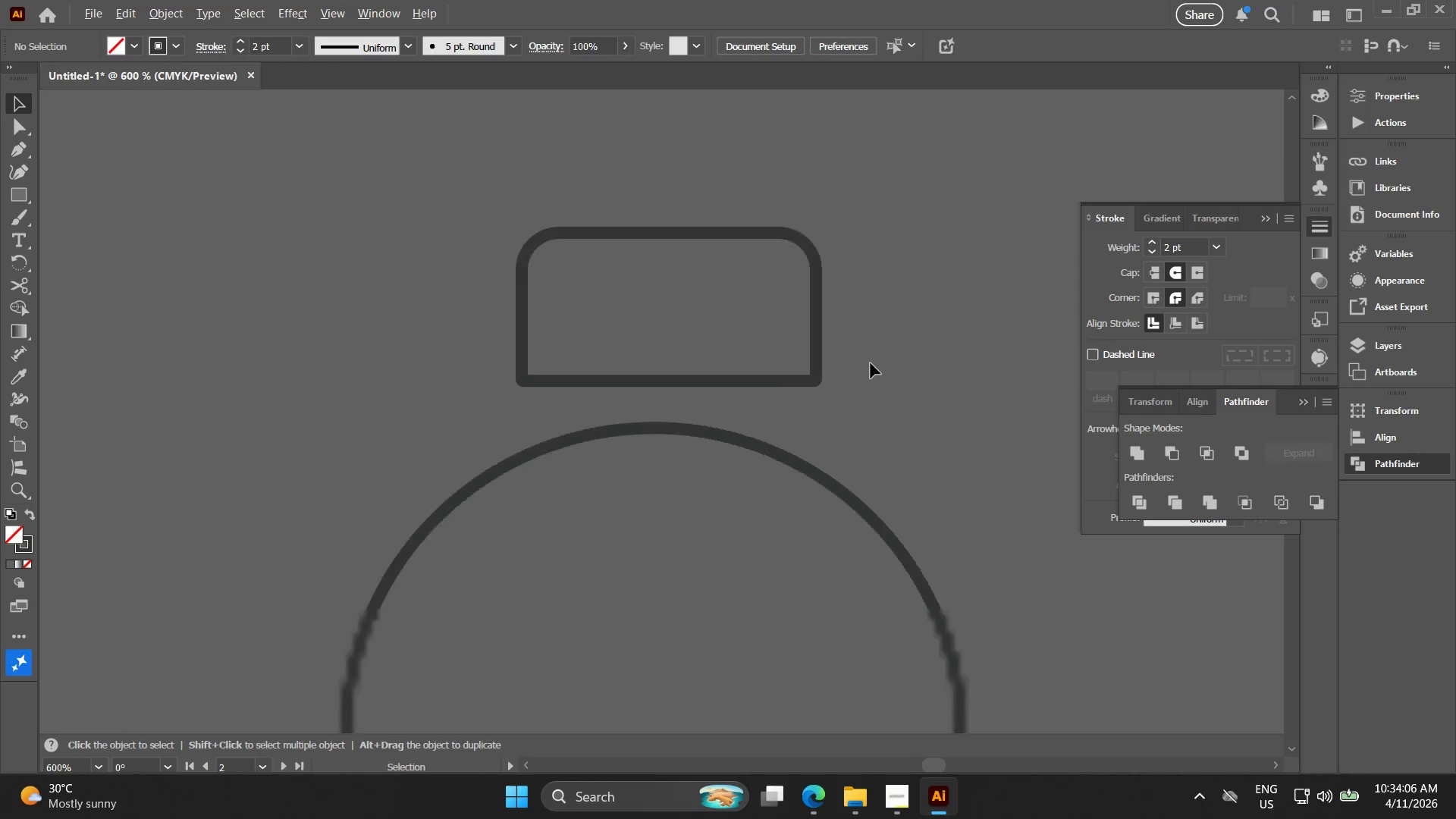 
key(Alt+AltLeft)
 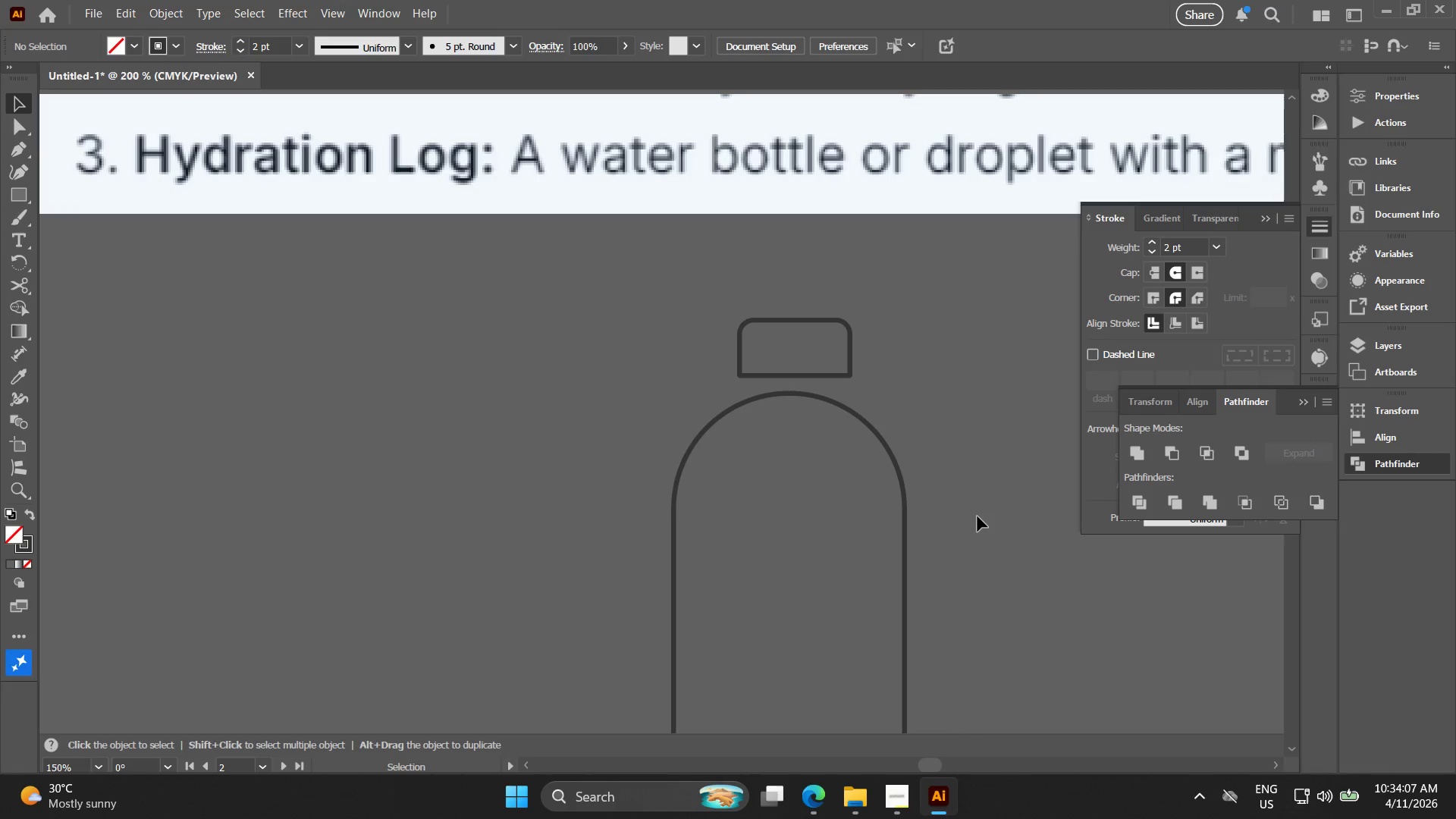 
left_click_drag(start_coordinate=[974, 516], to_coordinate=[704, 281])
 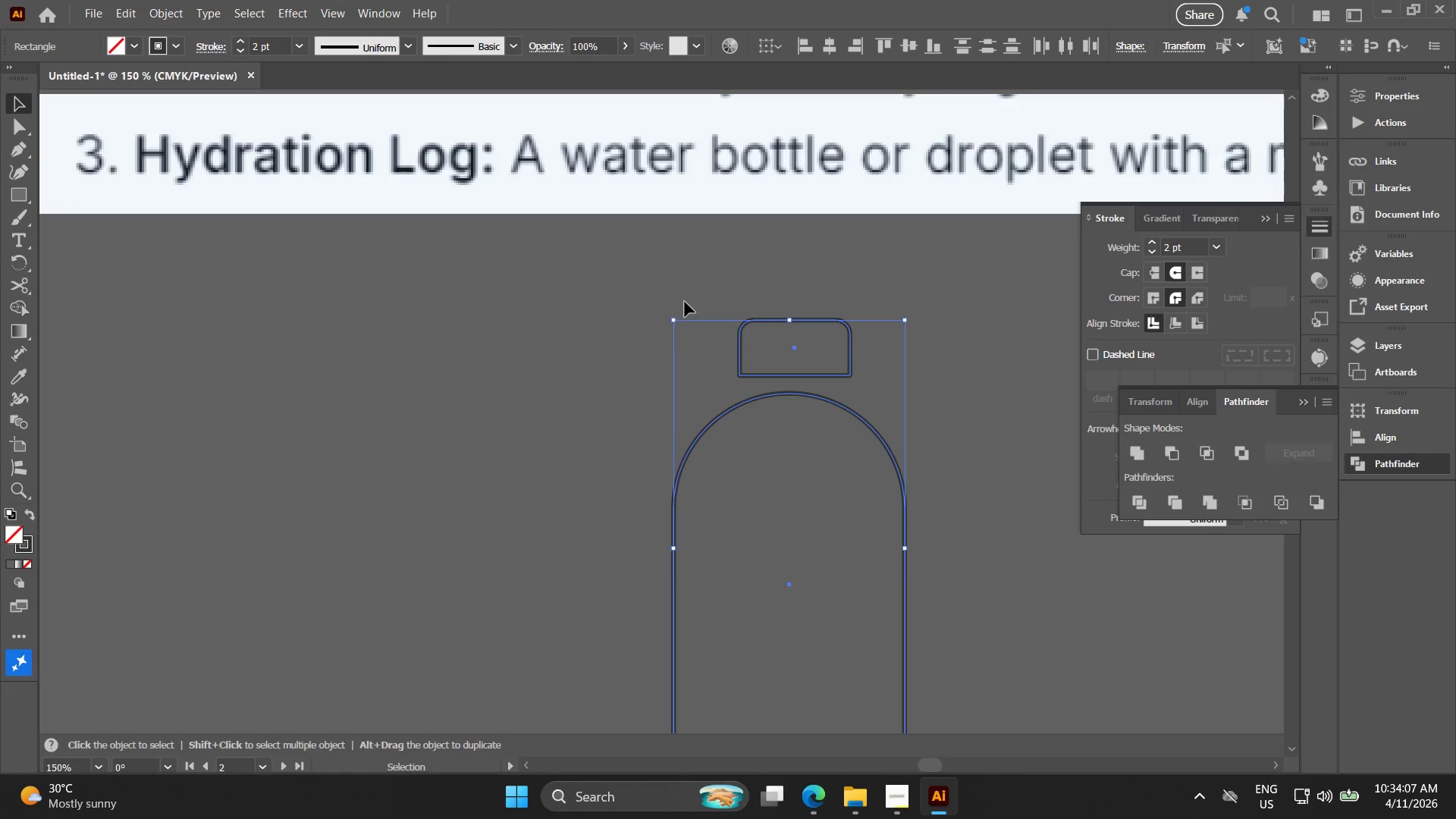 
scroll: coordinate [871, 385], scroll_direction: down, amount: 3.0
 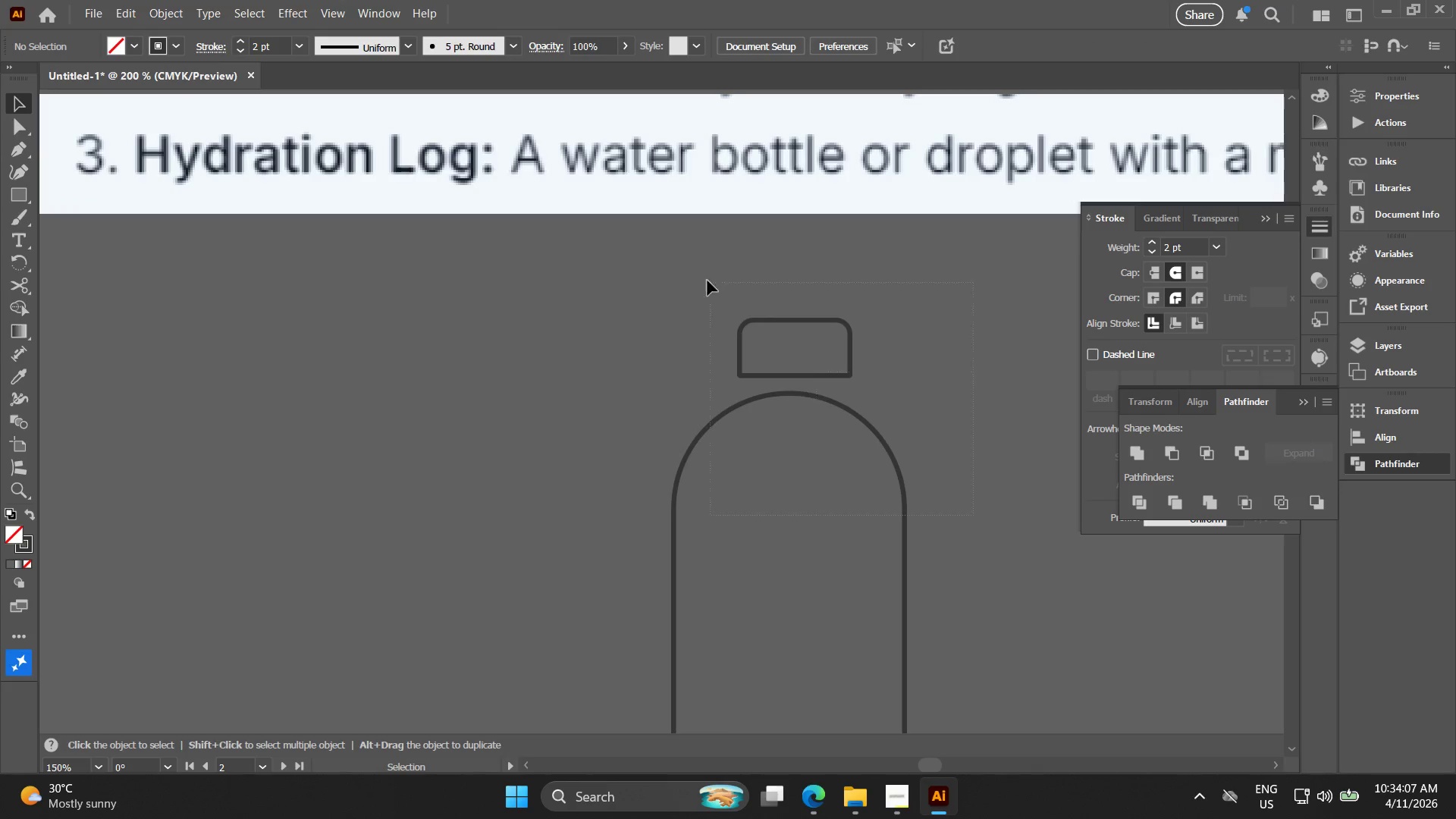 
key(Control+D)
 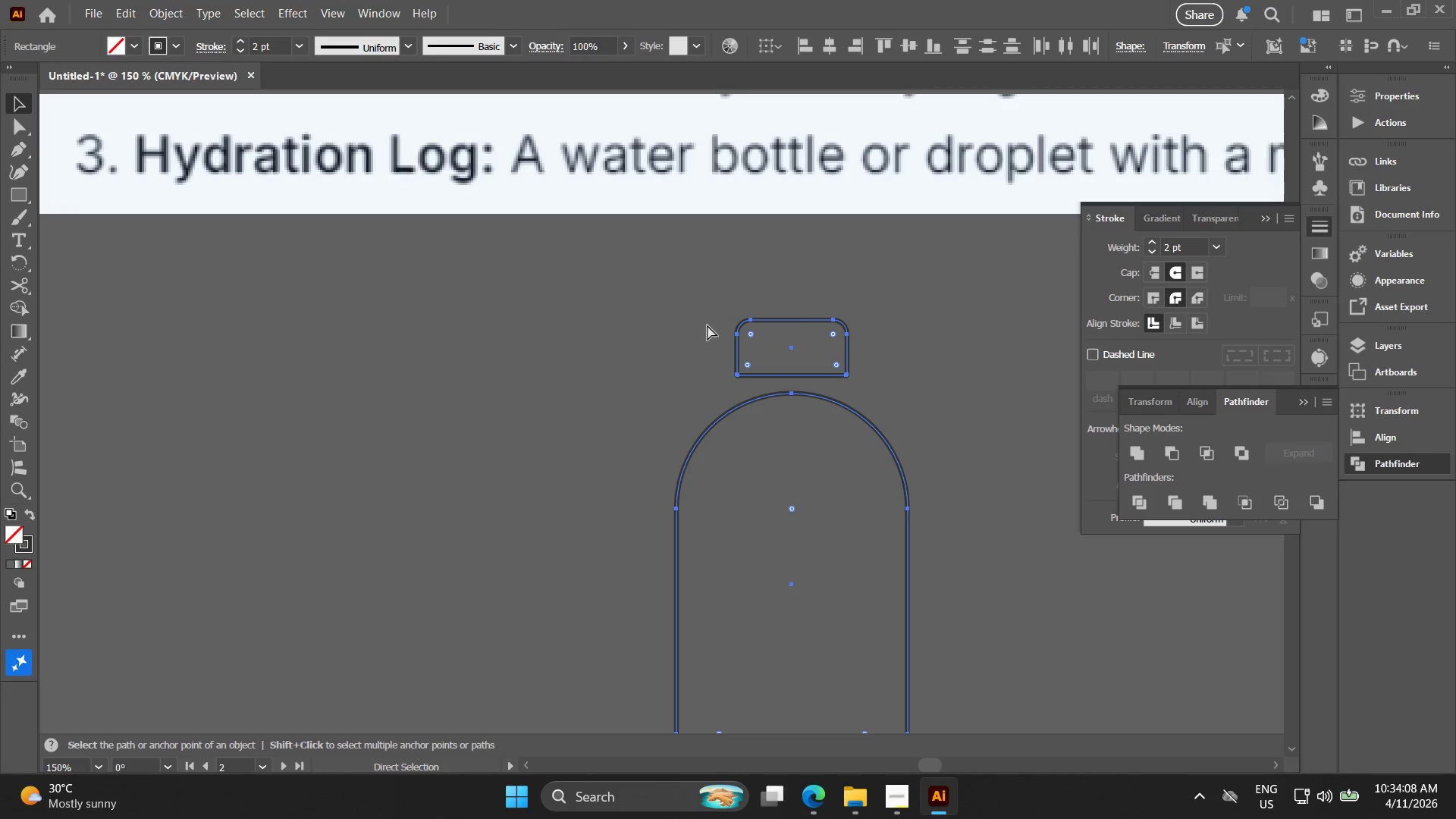 
key(Control+D)
 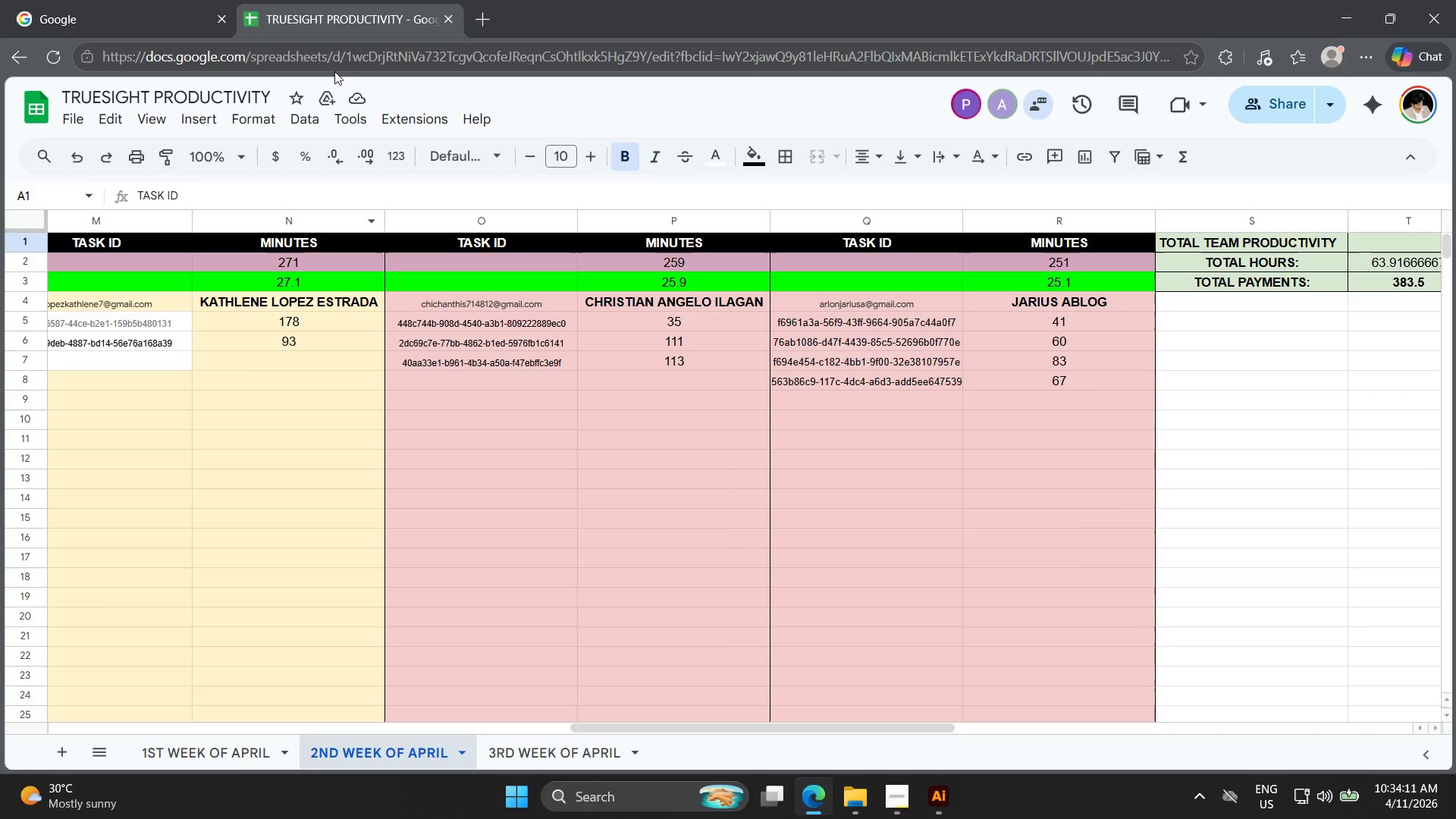 
left_click([58, 58])
 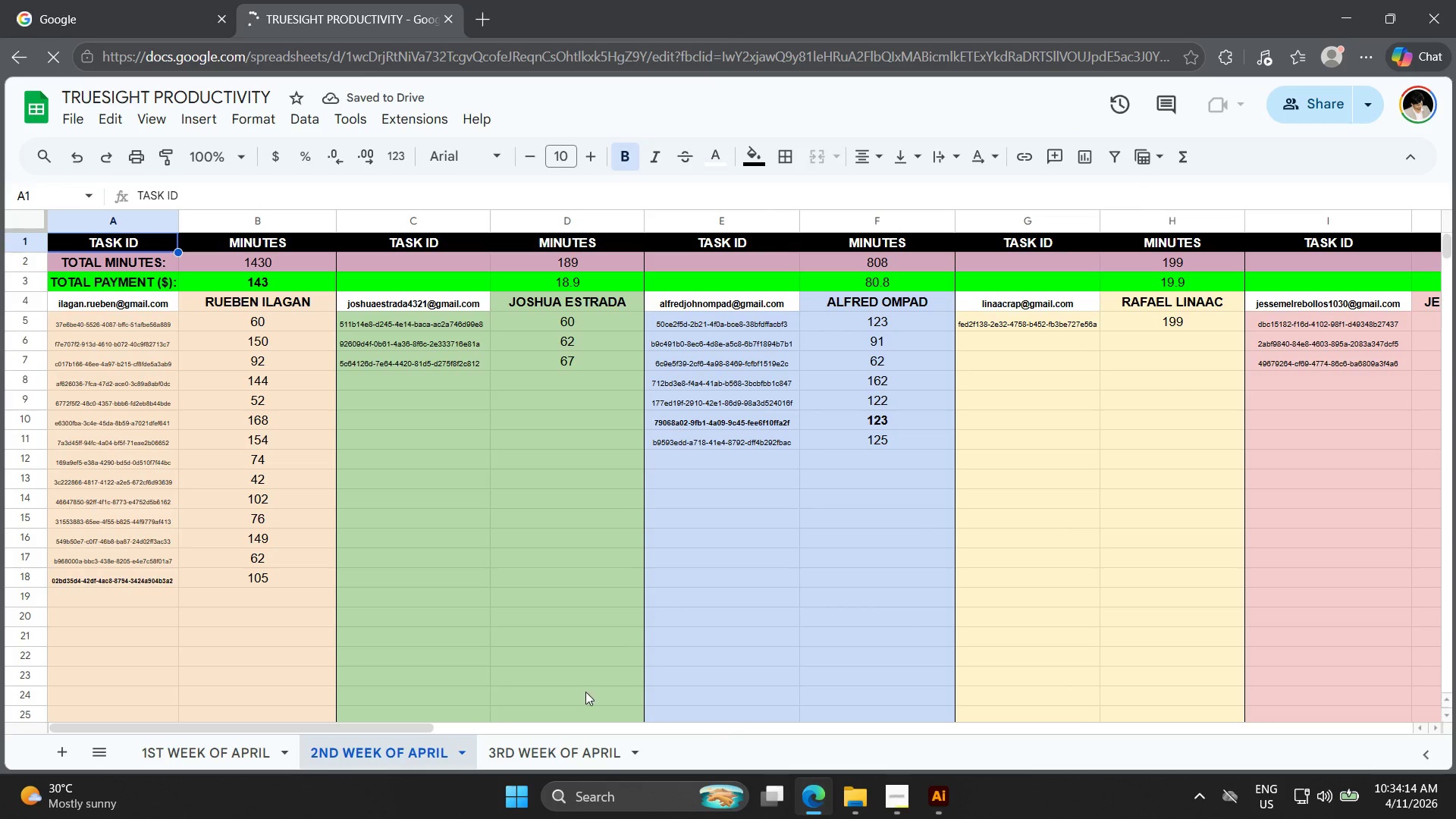 
left_click_drag(start_coordinate=[414, 726], to_coordinate=[1081, 717])
 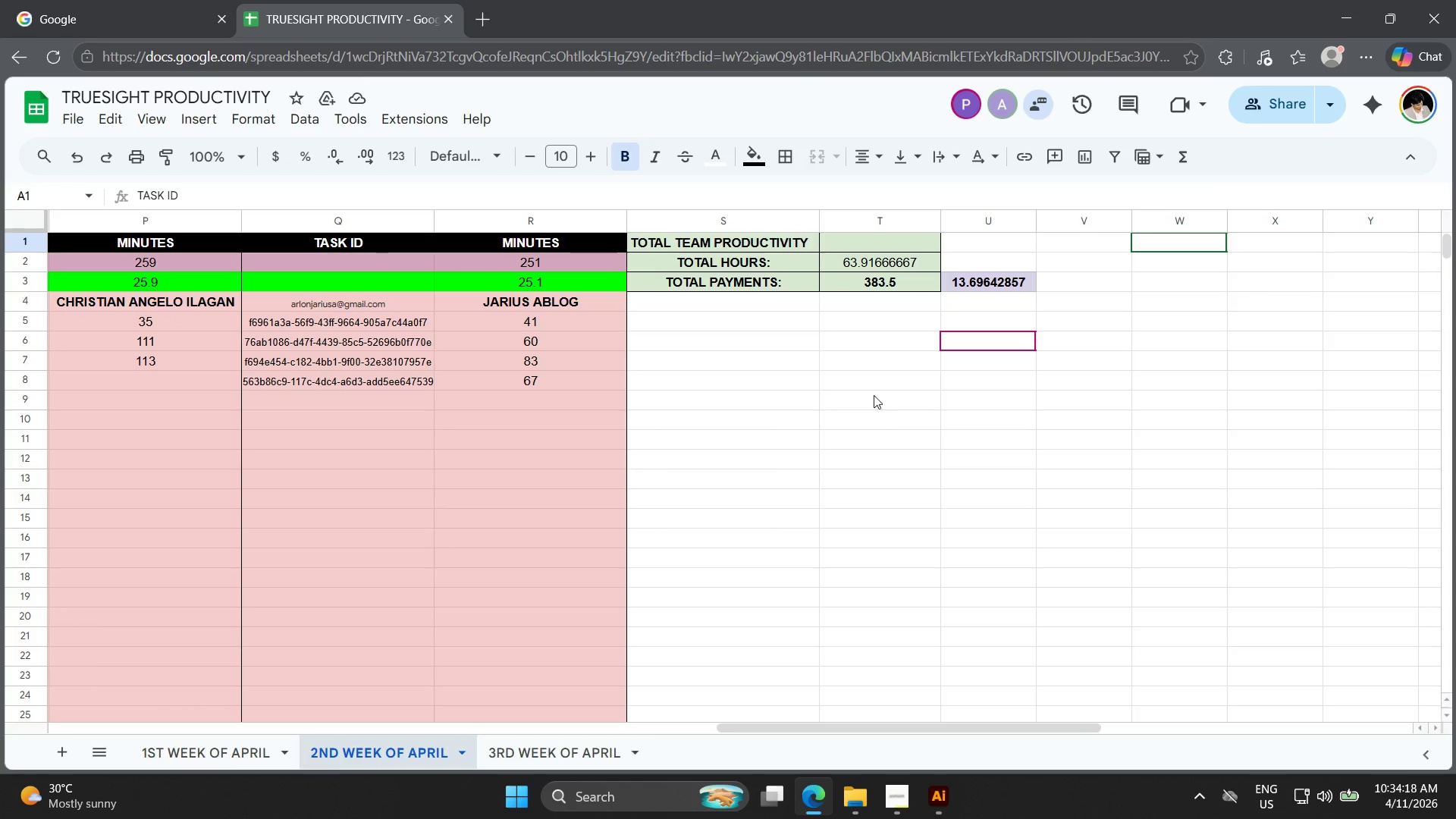 
double_click([899, 284])
 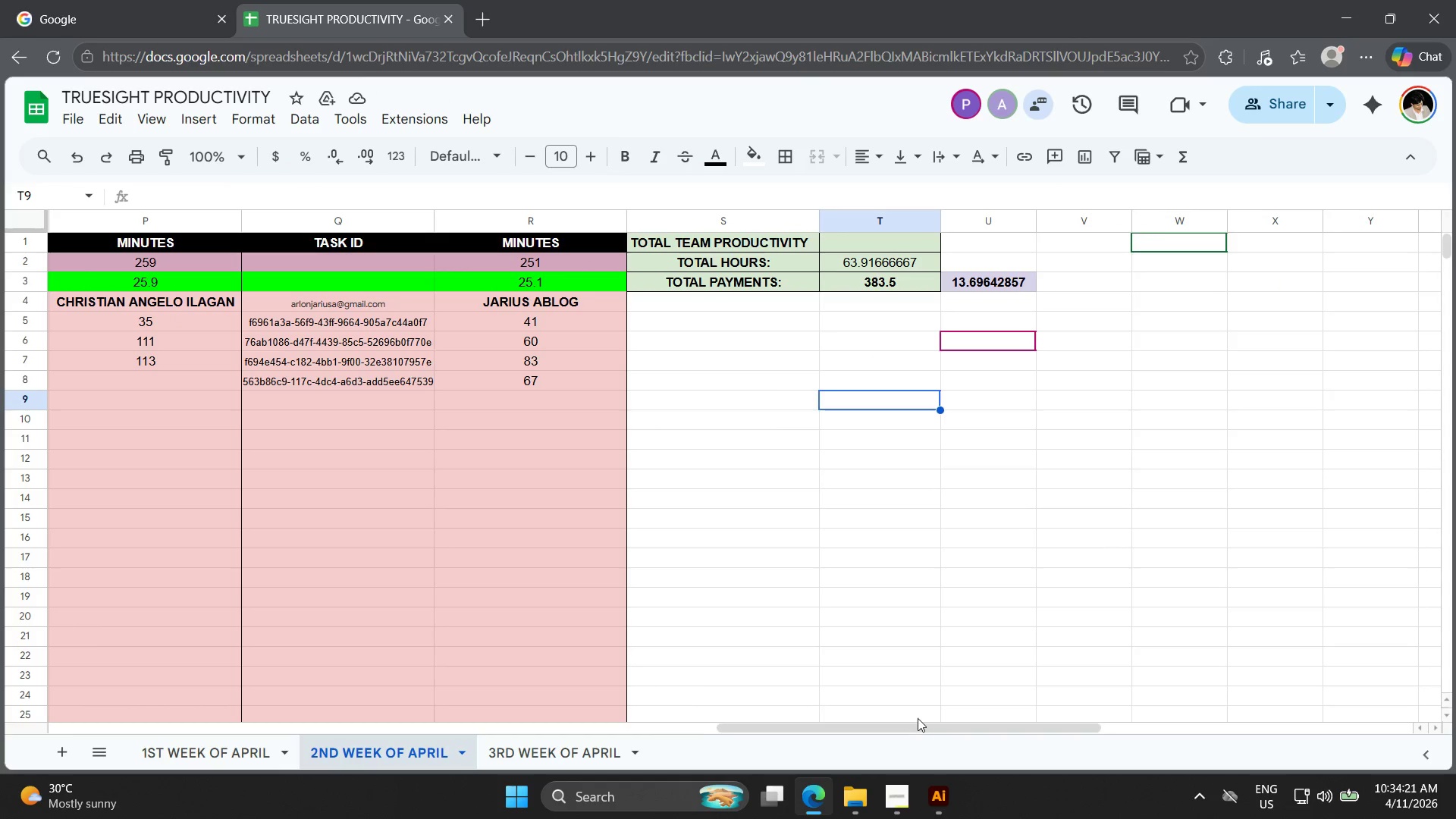 
left_click_drag(start_coordinate=[921, 733], to_coordinate=[840, 726])
 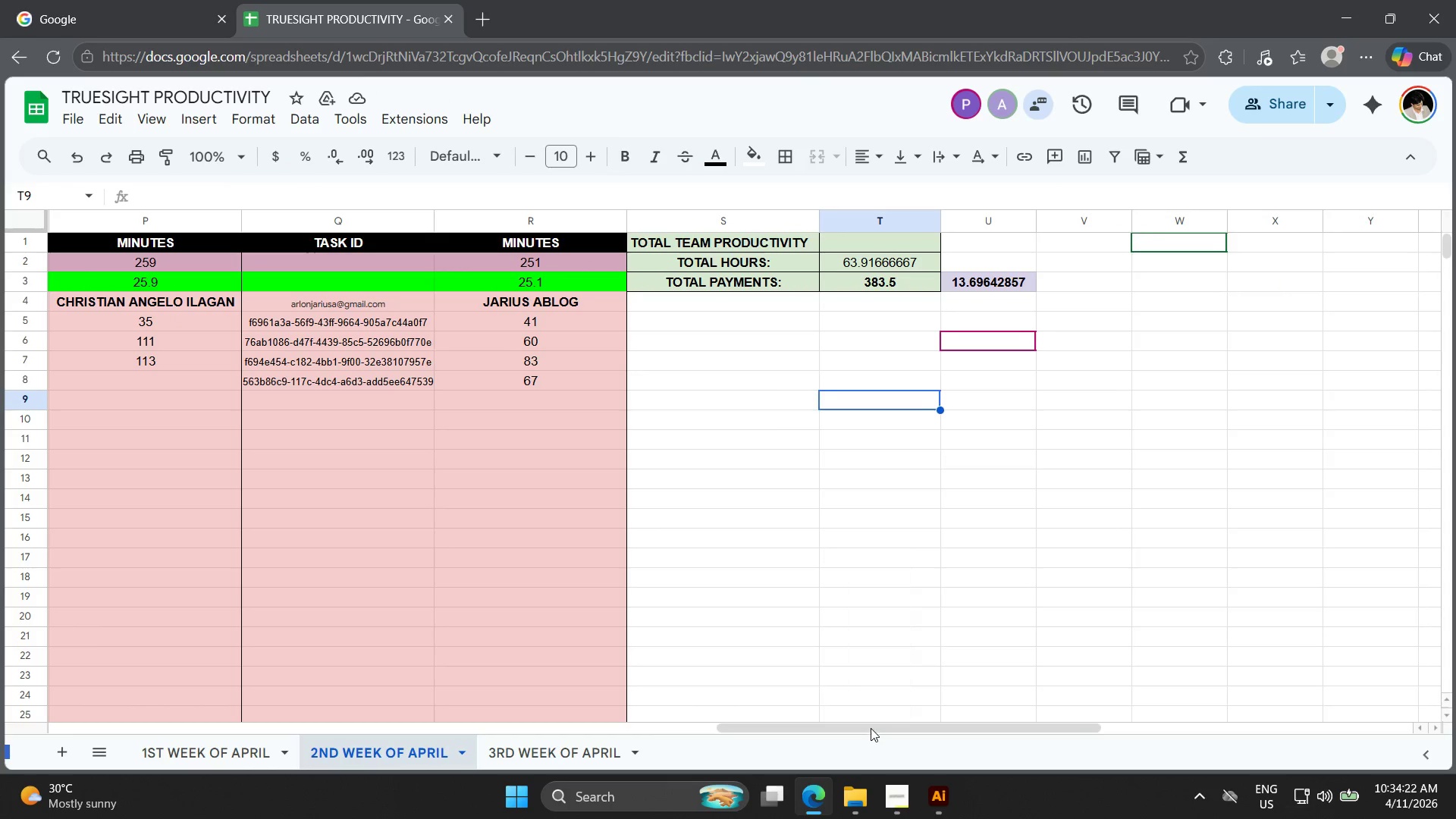 
left_click_drag(start_coordinate=[871, 728], to_coordinate=[729, 717])
 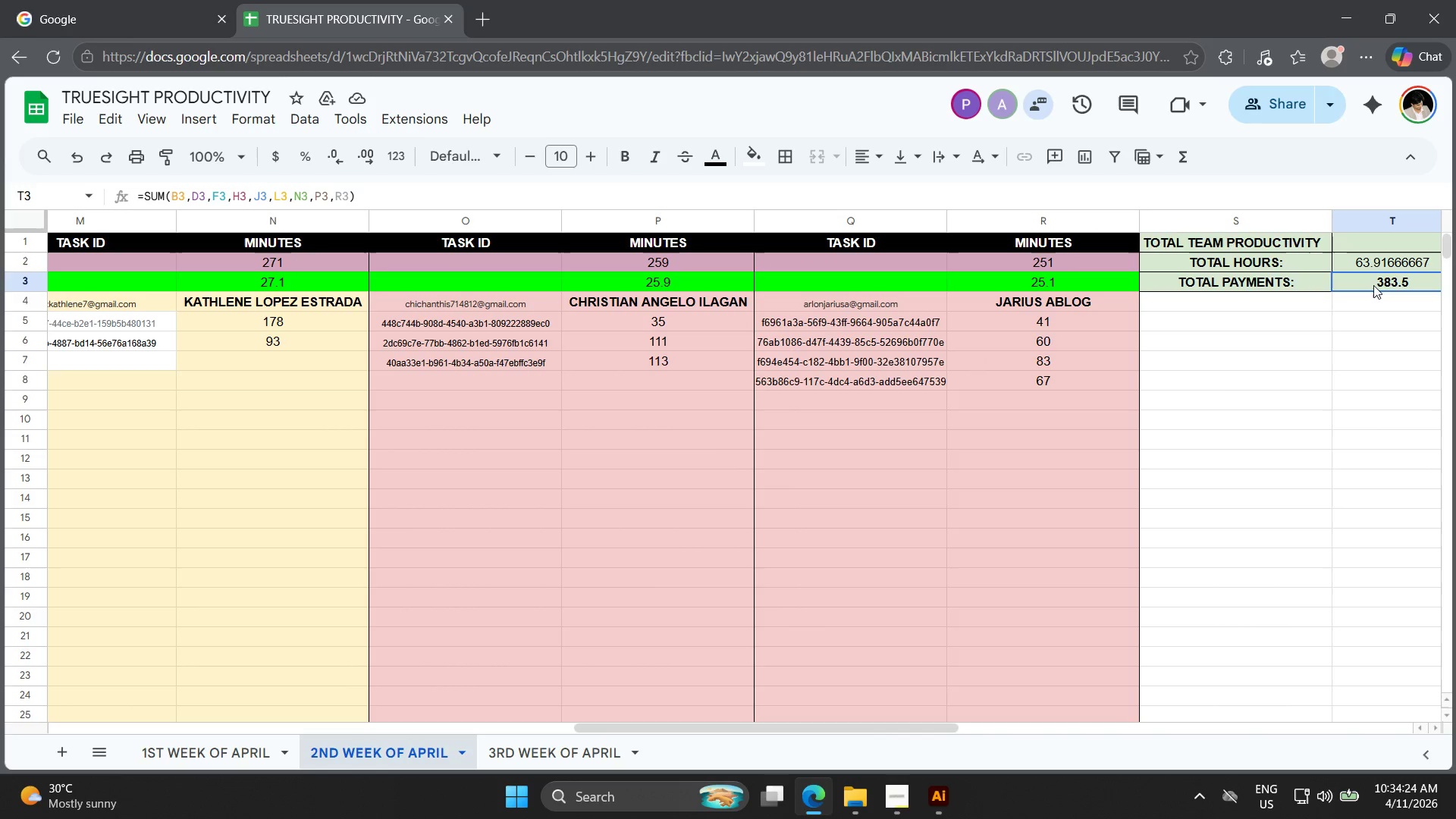 
double_click([1373, 285])
 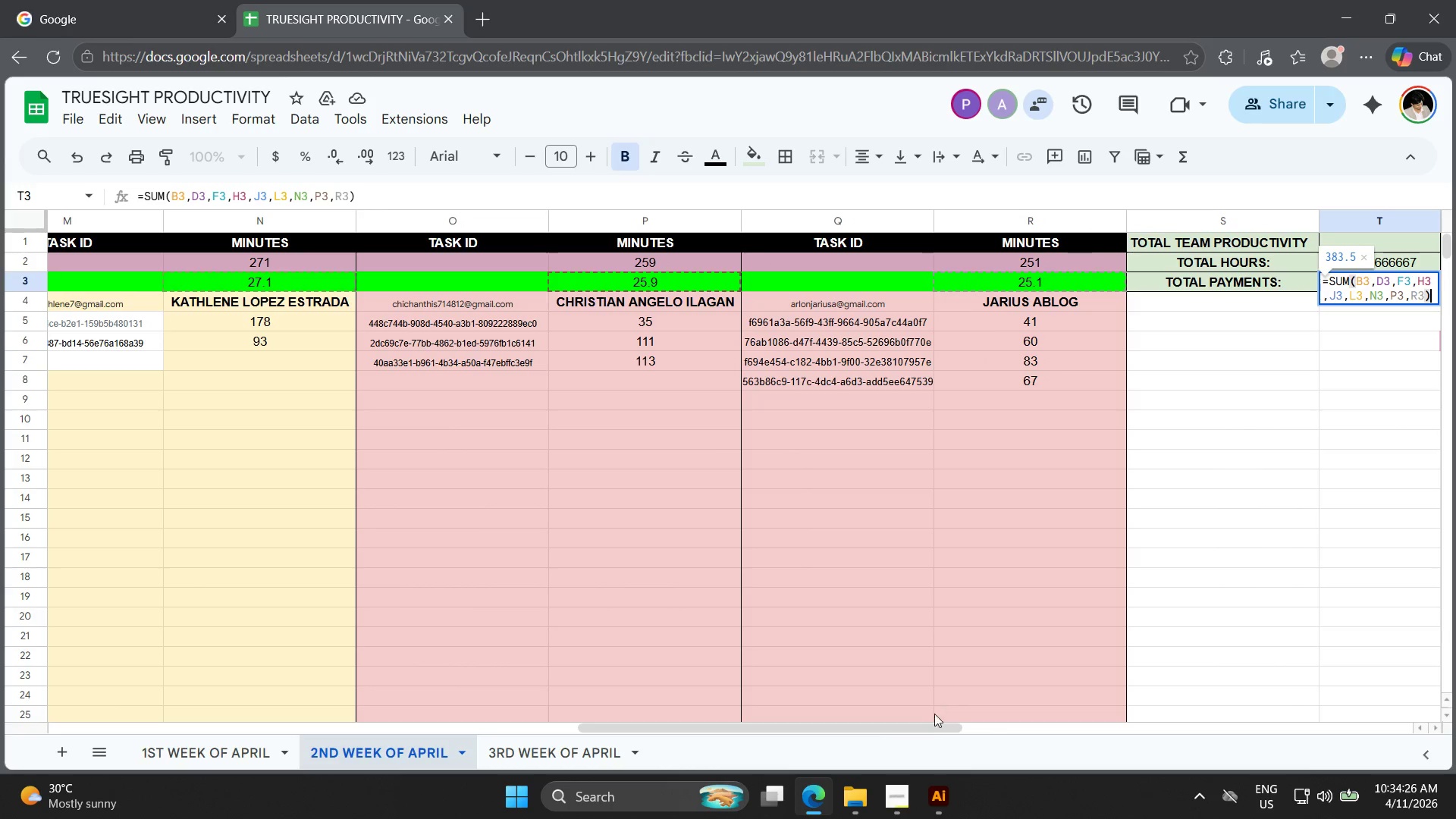 
left_click_drag(start_coordinate=[930, 732], to_coordinate=[1307, 641])
 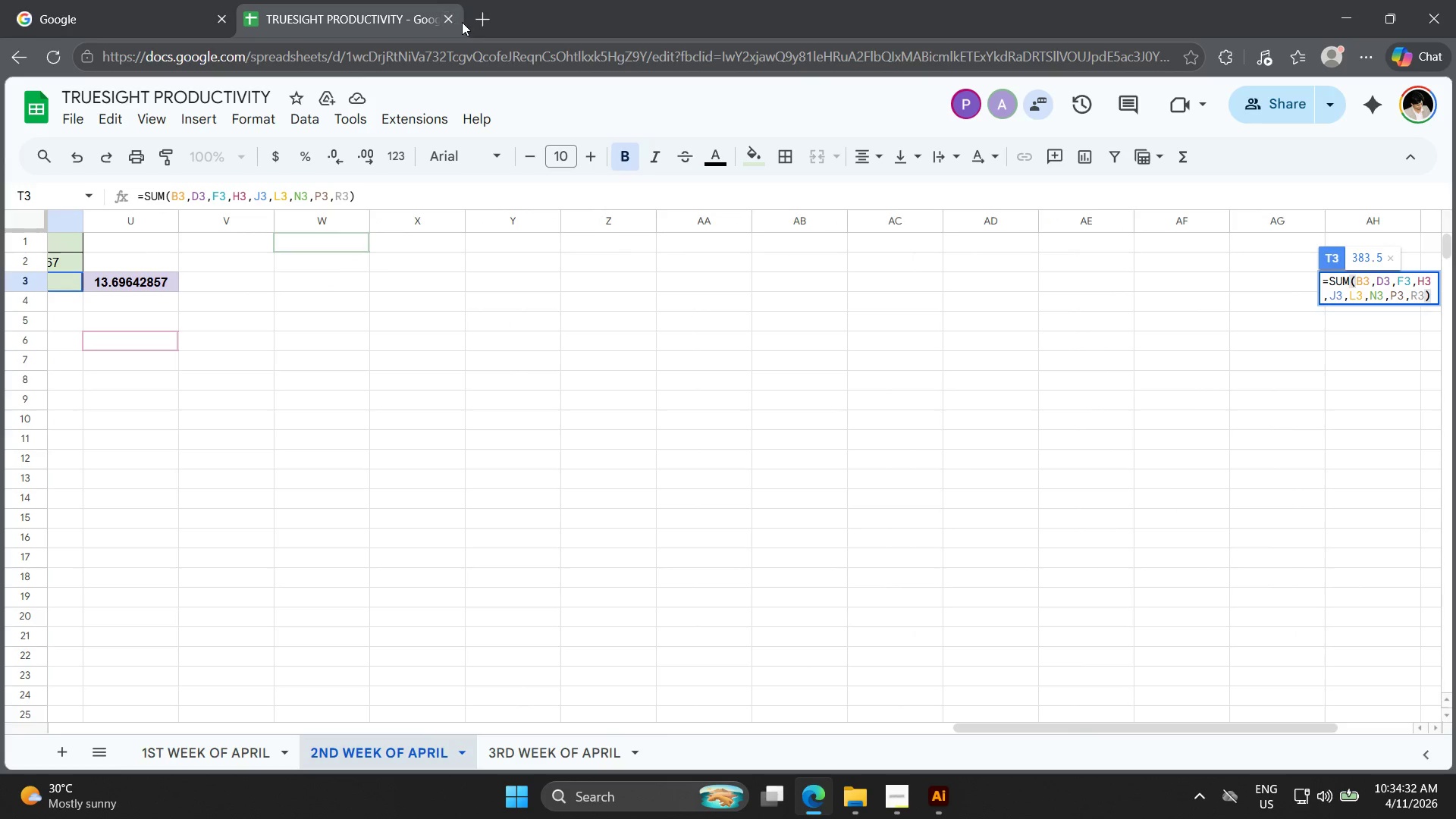 
left_click([449, 17])
 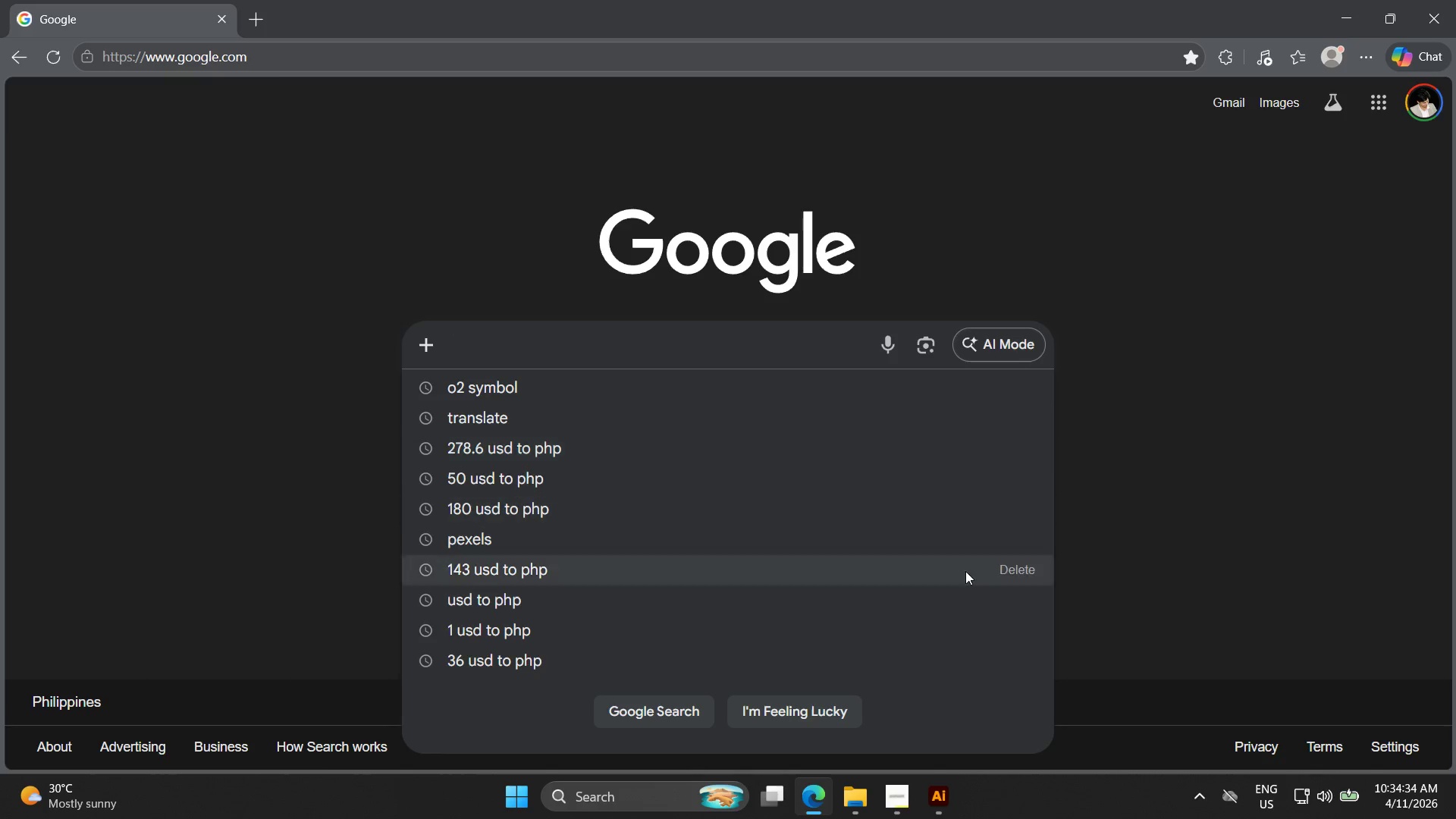 
left_click([956, 799])
 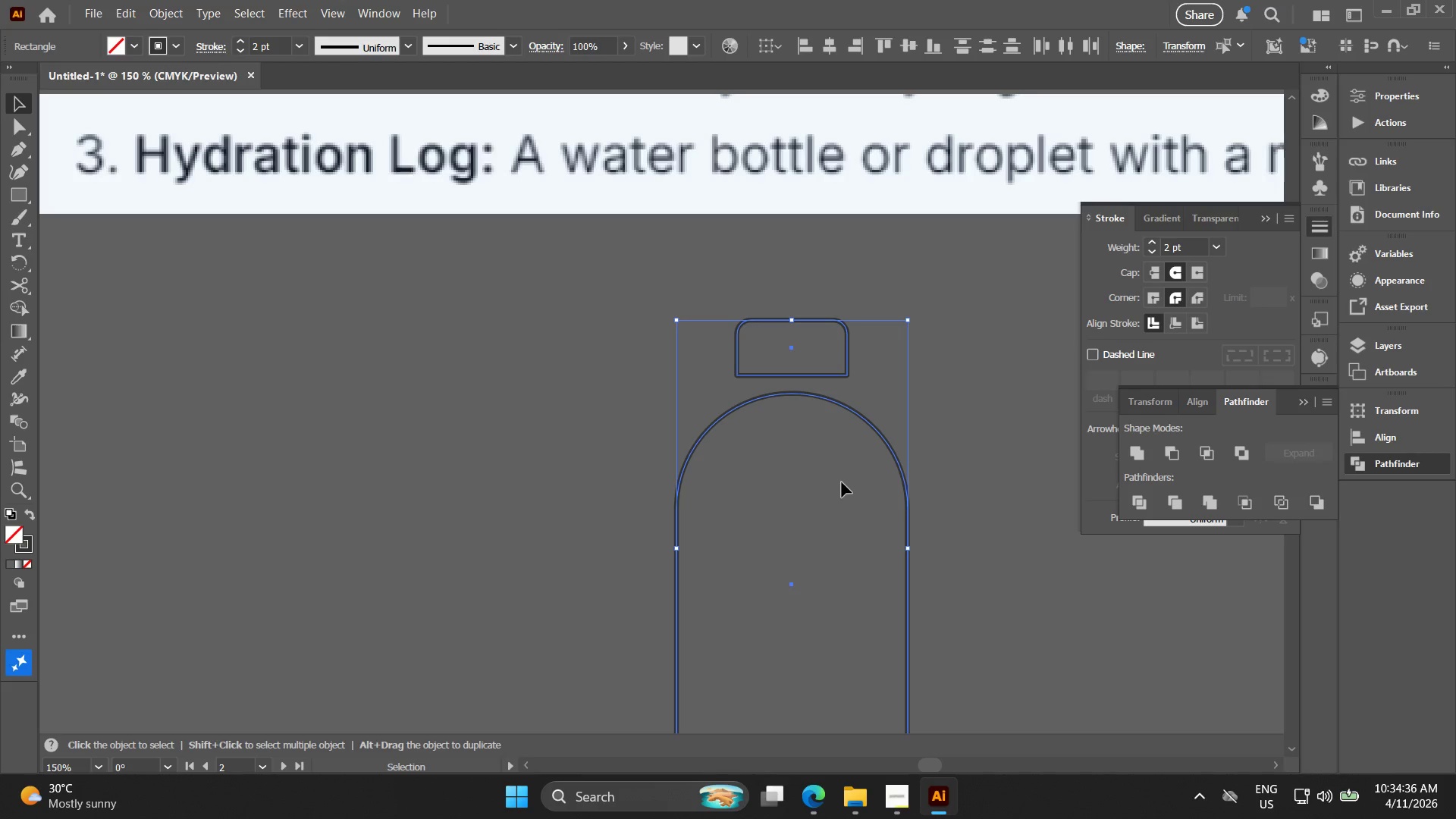 
key(Alt+AltLeft)
 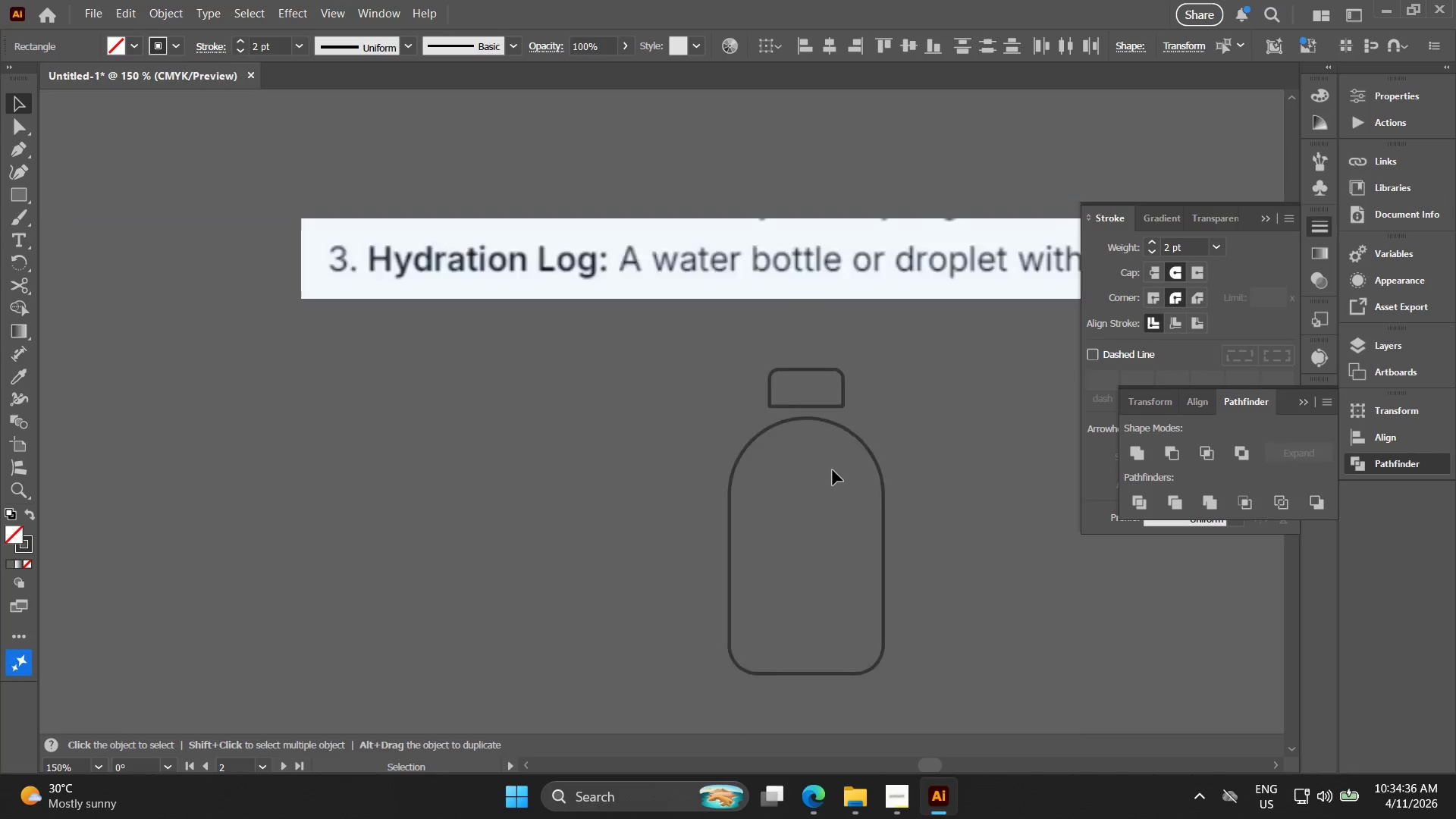 
hold_key(key=Space, duration=0.31)
 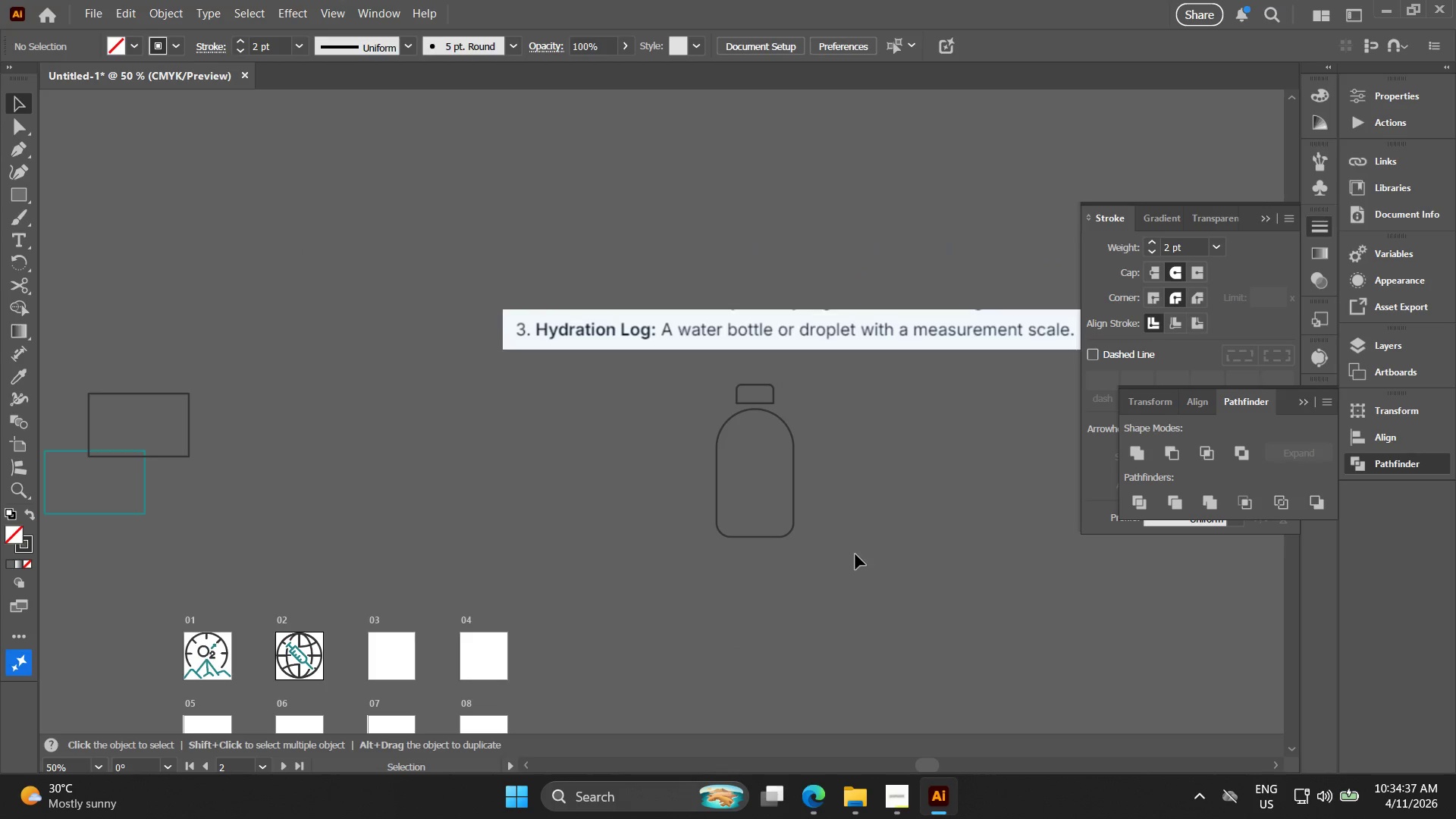 
left_click_drag(start_coordinate=[806, 470], to_coordinate=[742, 435])
 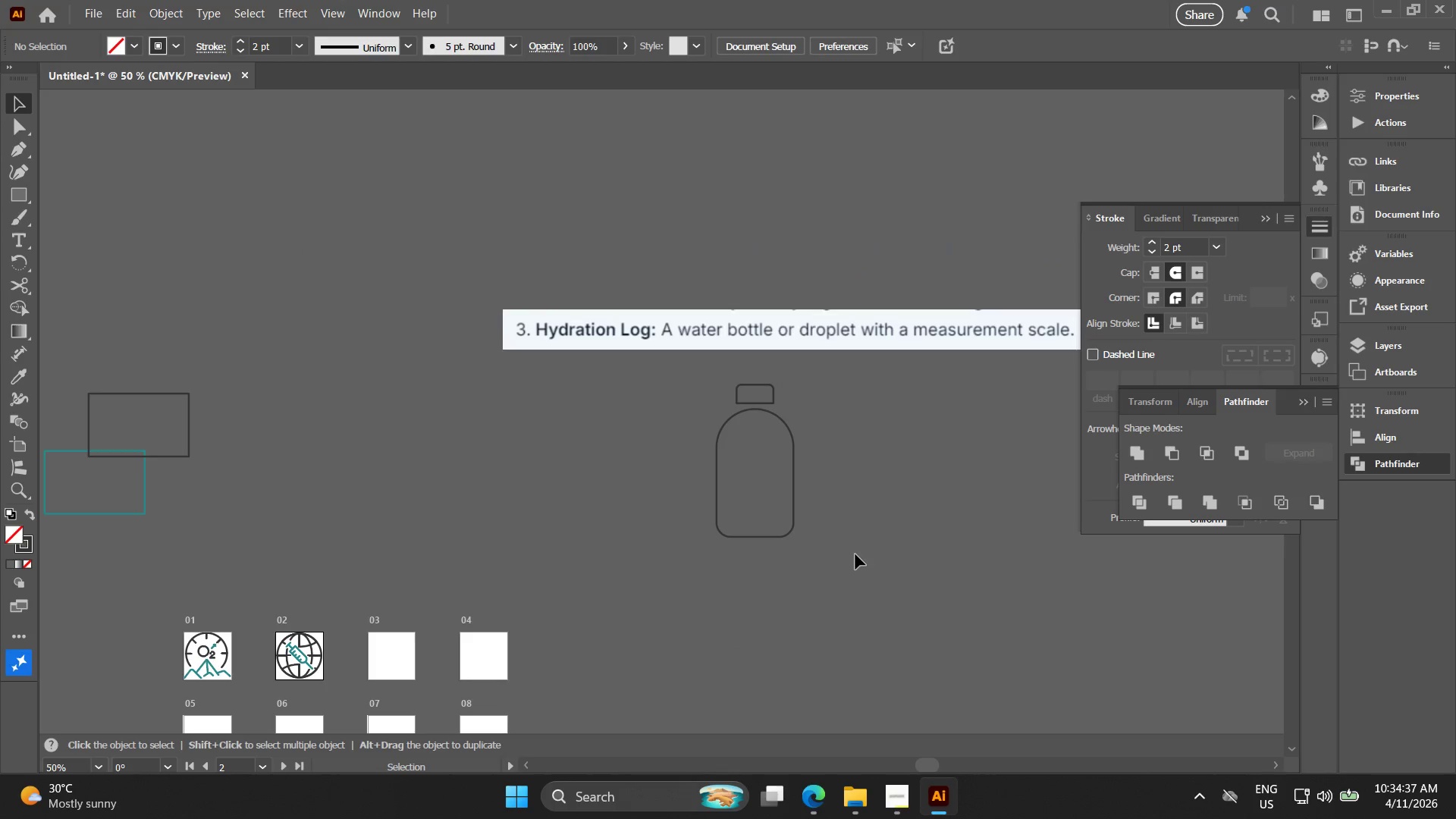 
scroll: coordinate [833, 472], scroll_direction: down, amount: 3.0
 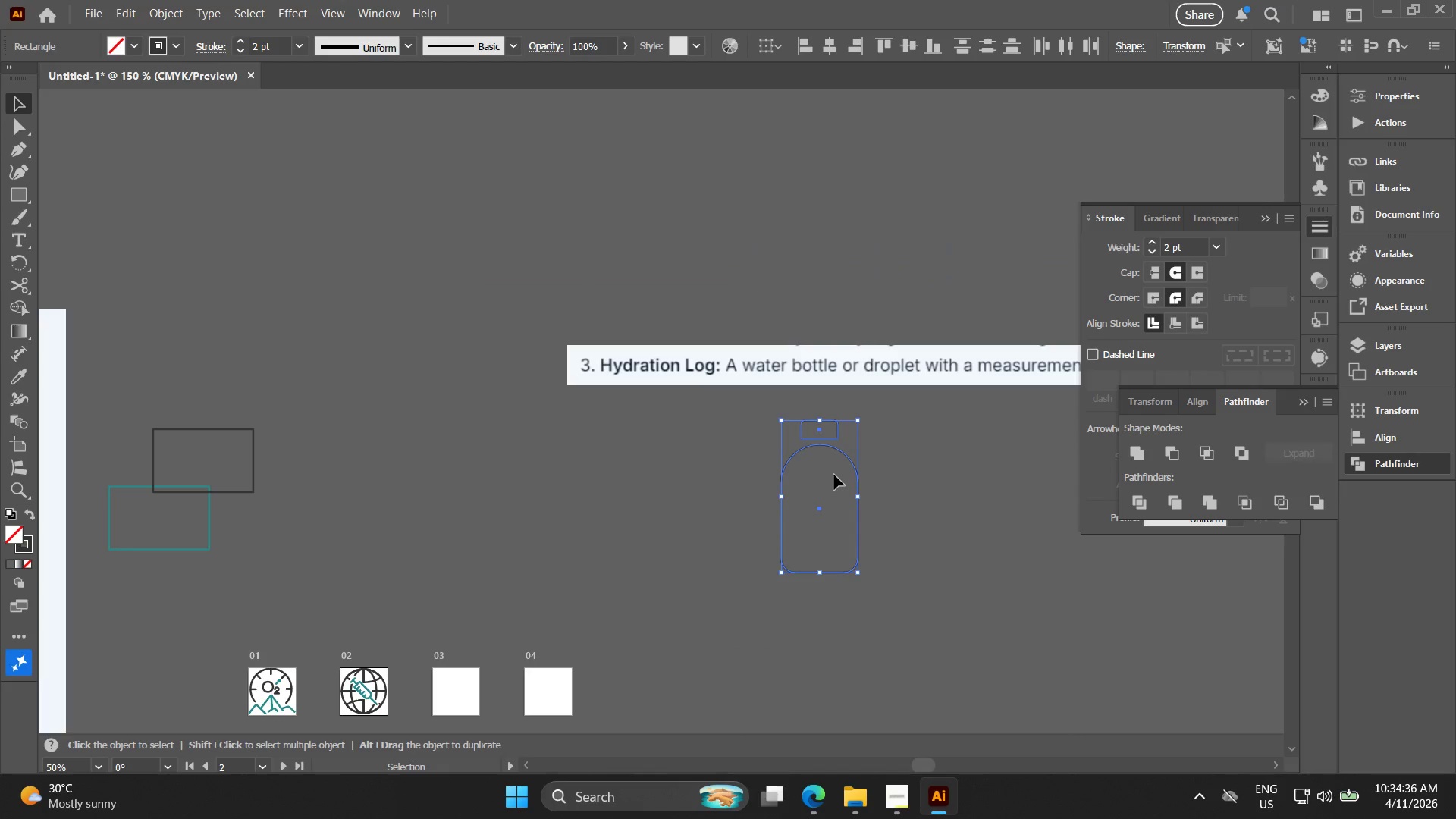 
key(Alt+AltLeft)
 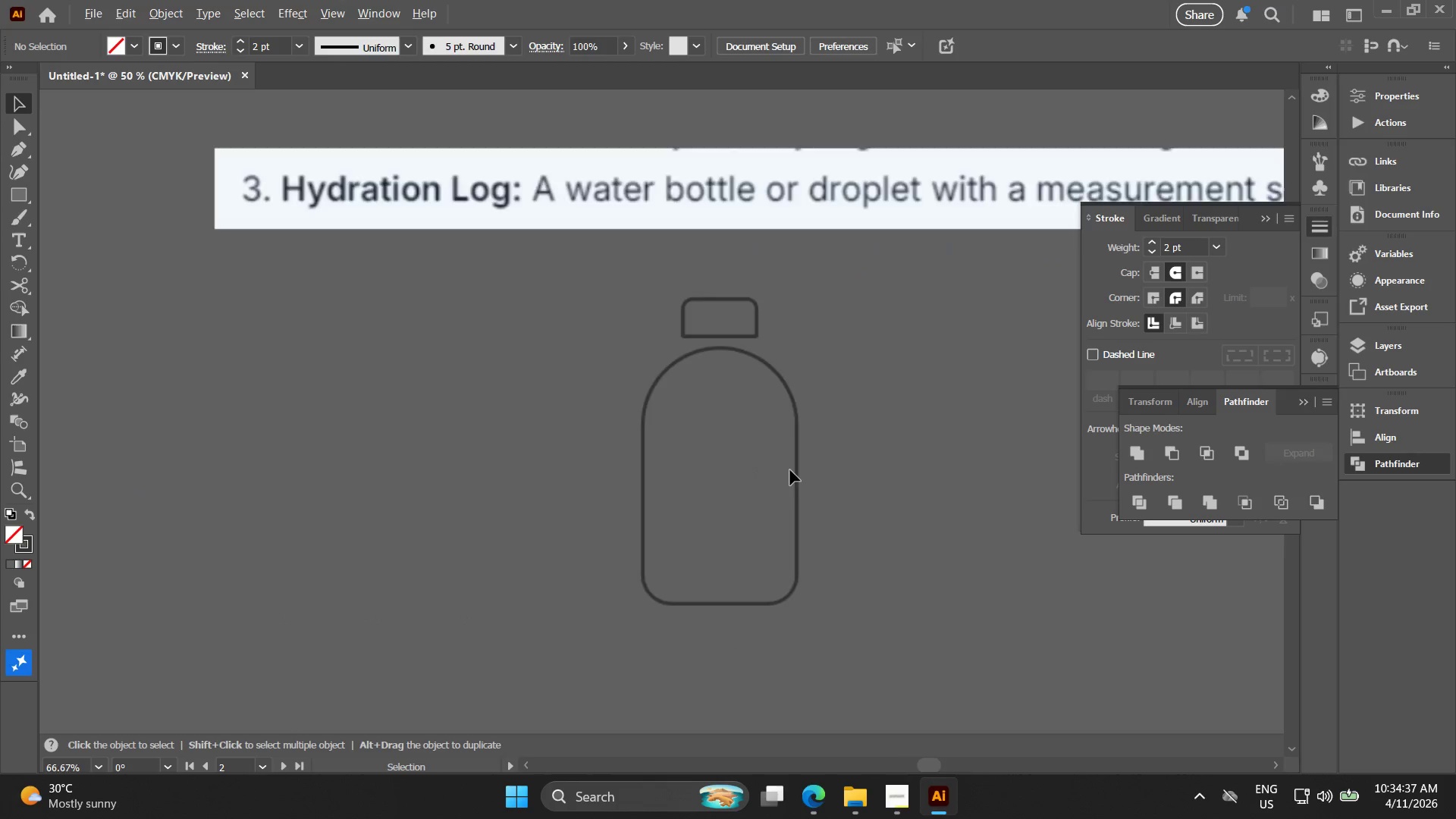 
hold_key(key=Space, duration=0.36)
 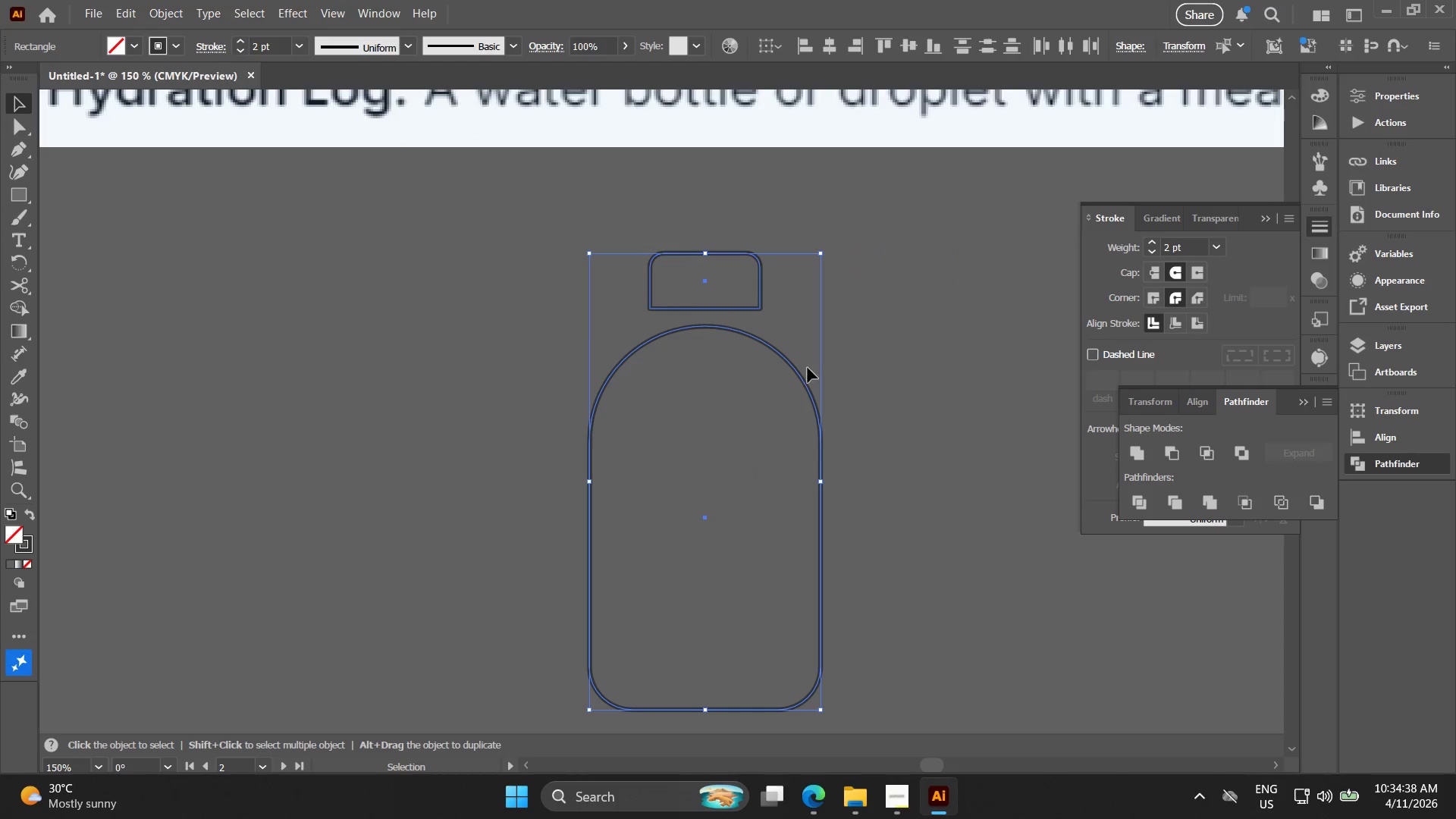 
left_click_drag(start_coordinate=[837, 516], to_coordinate=[858, 557])
 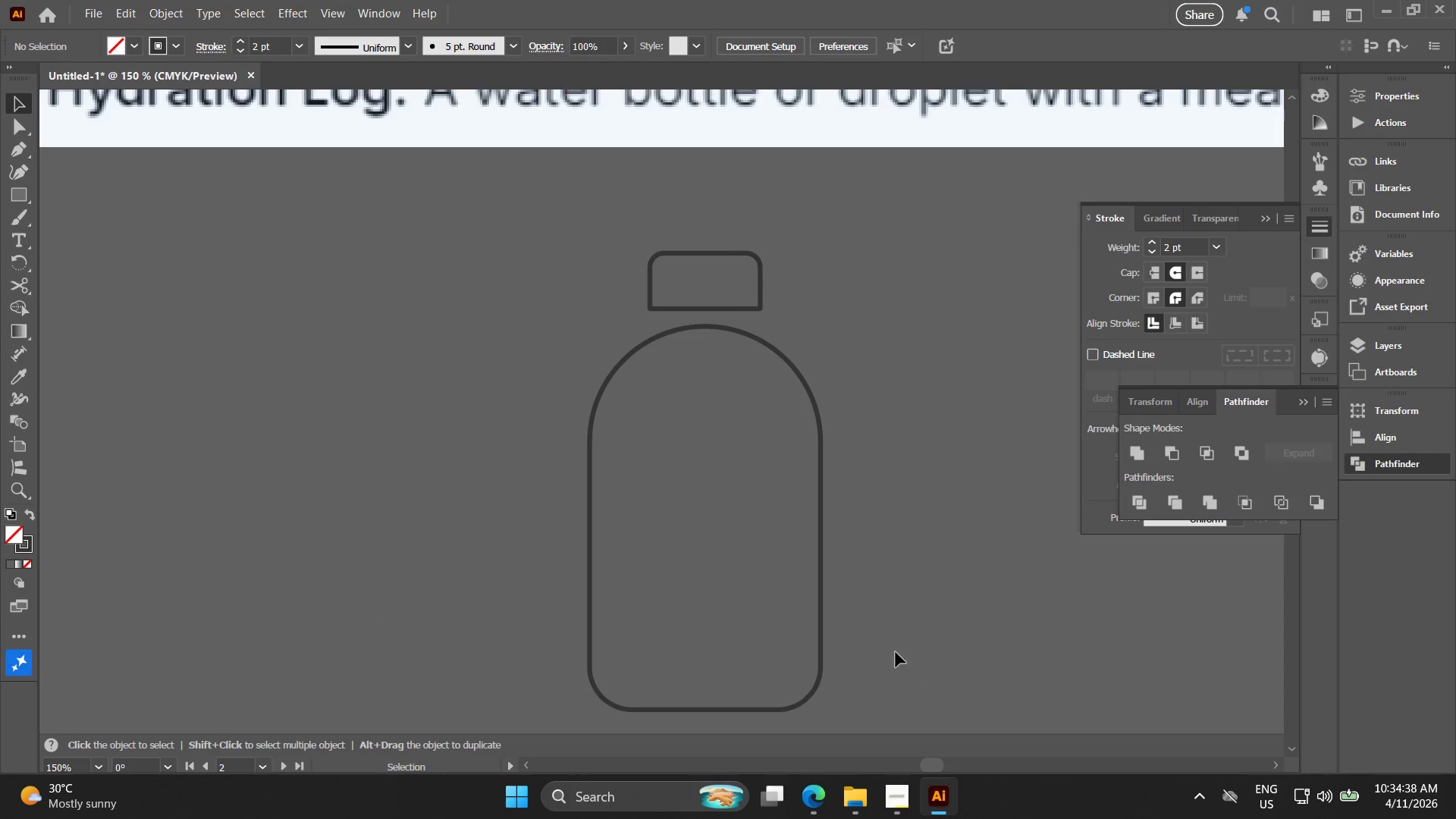 
scroll: coordinate [790, 470], scroll_direction: up, amount: 3.0
 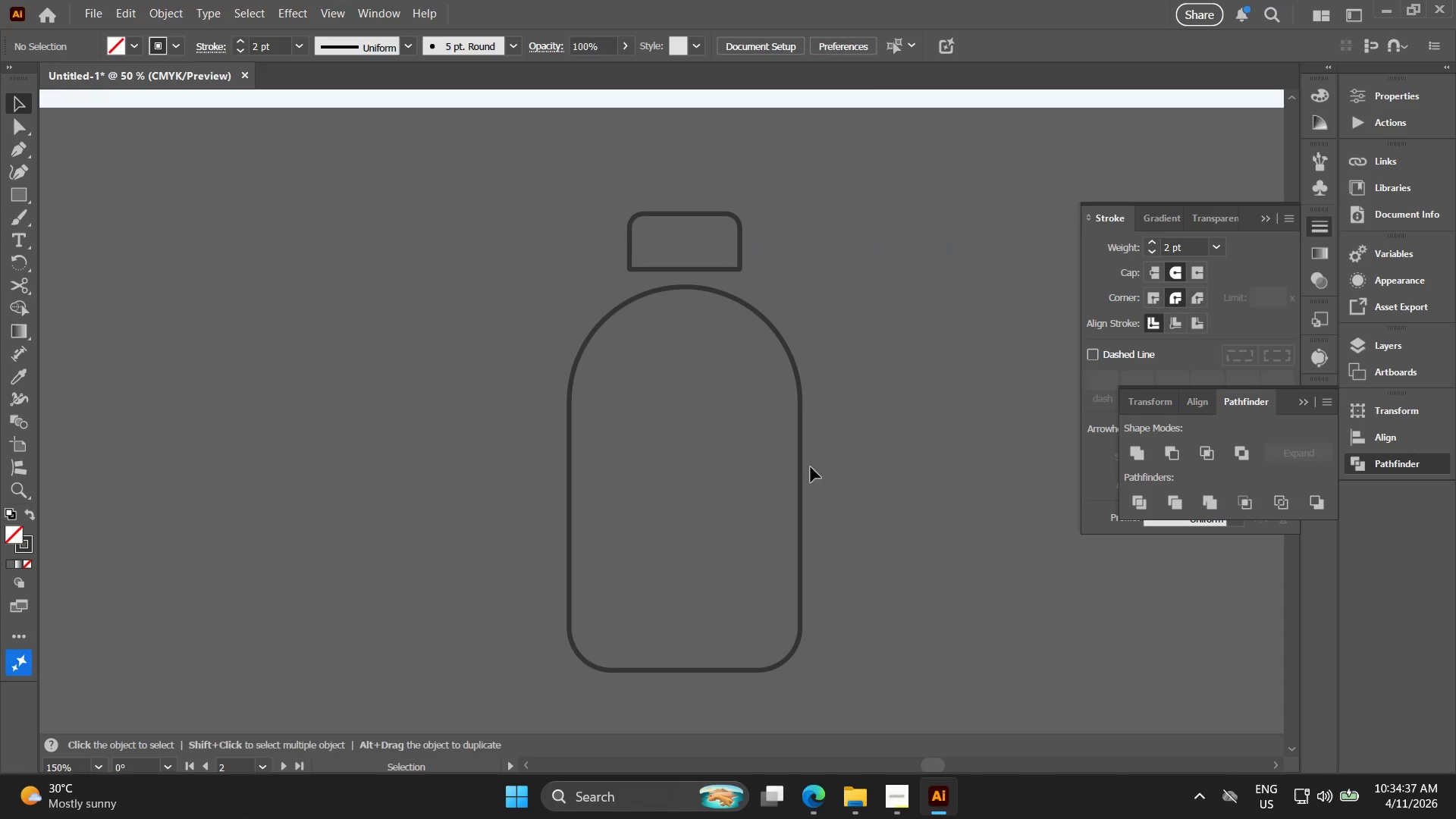 
left_click_drag(start_coordinate=[873, 628], to_coordinate=[641, 265])
 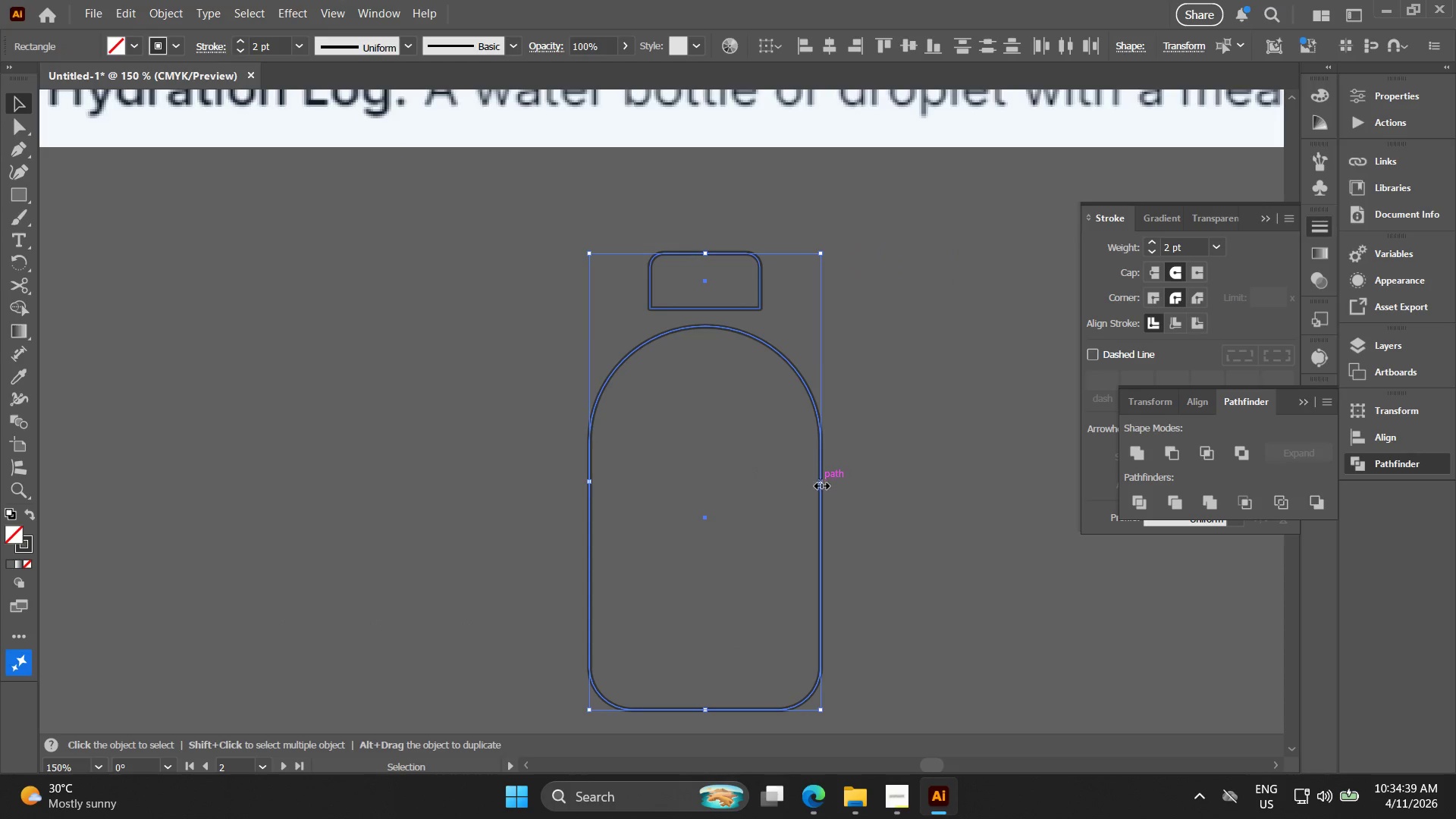 
left_click_drag(start_coordinate=[820, 485], to_coordinate=[777, 483])
 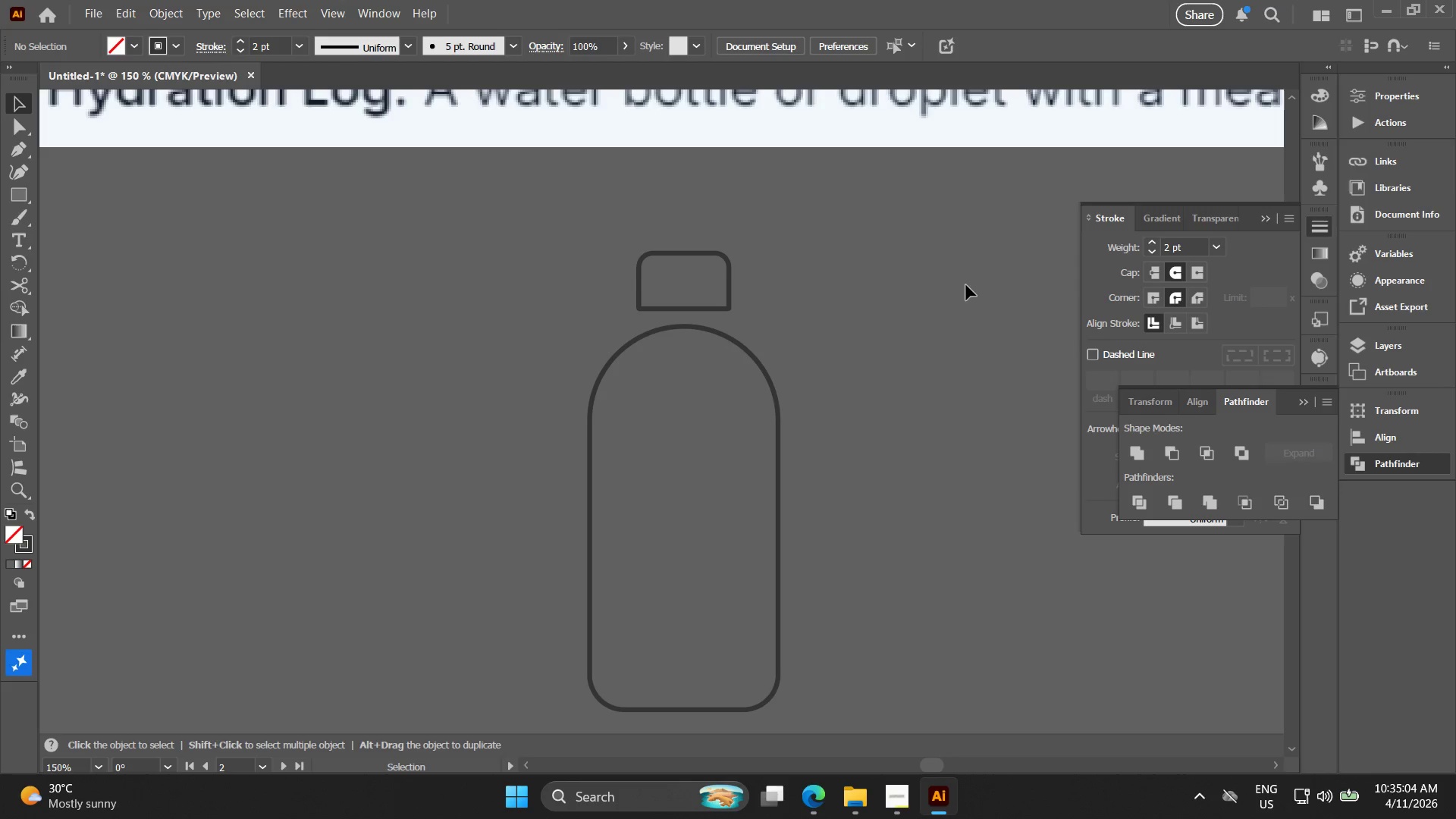 
wait(28.47)
 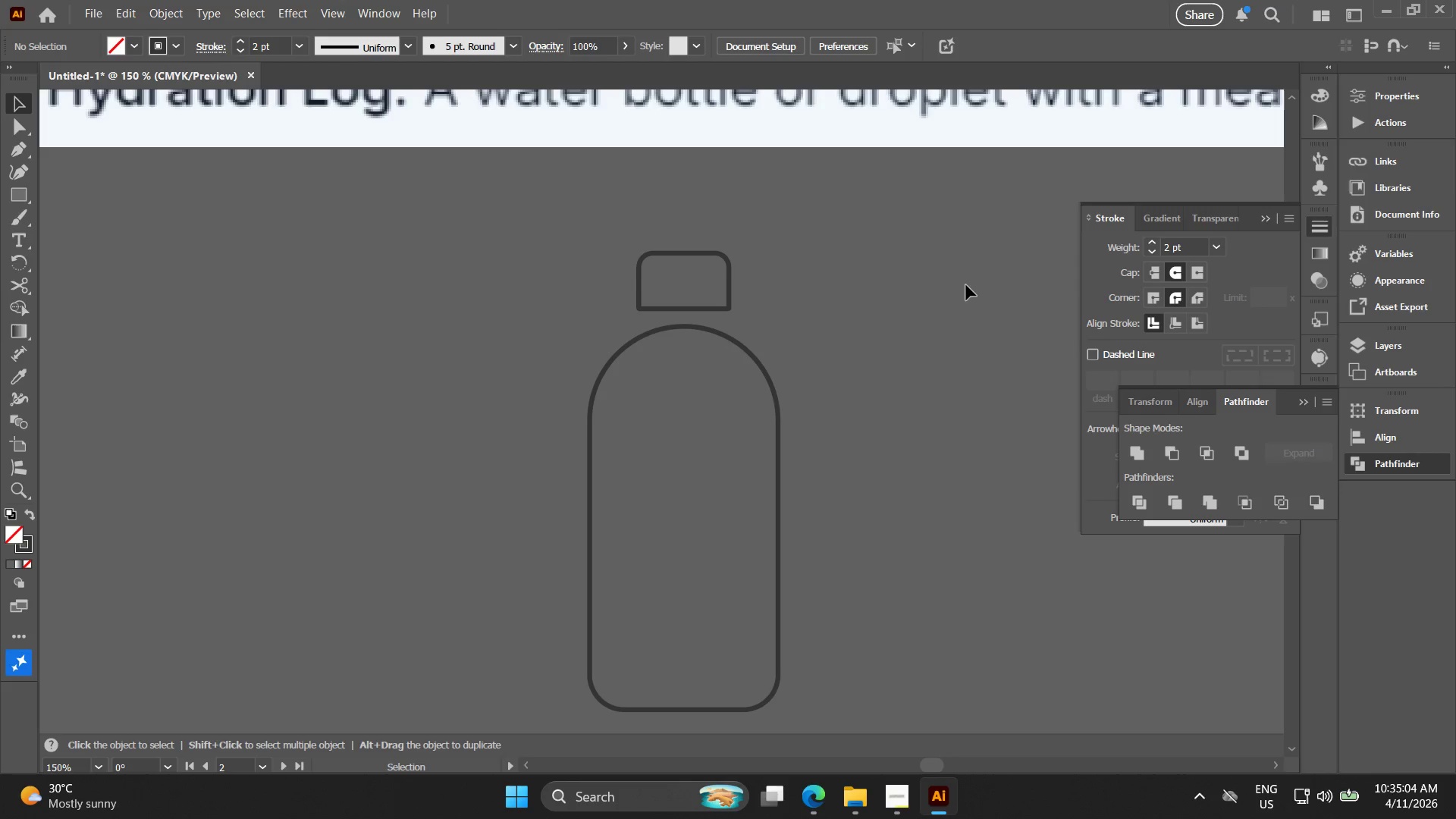 
left_click_drag(start_coordinate=[899, 505], to_coordinate=[588, 232])
 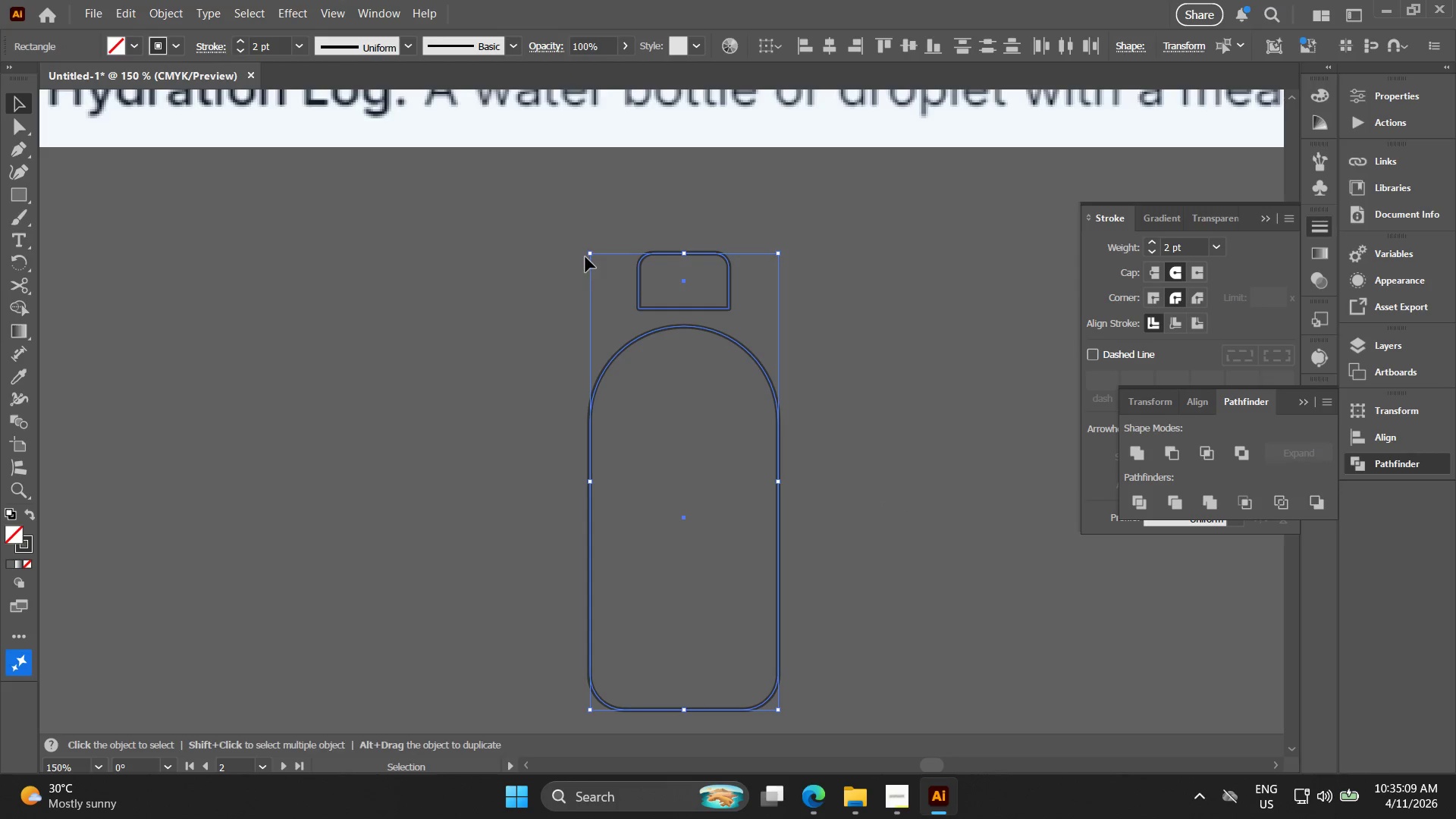 
key(Control+ControlLeft)
 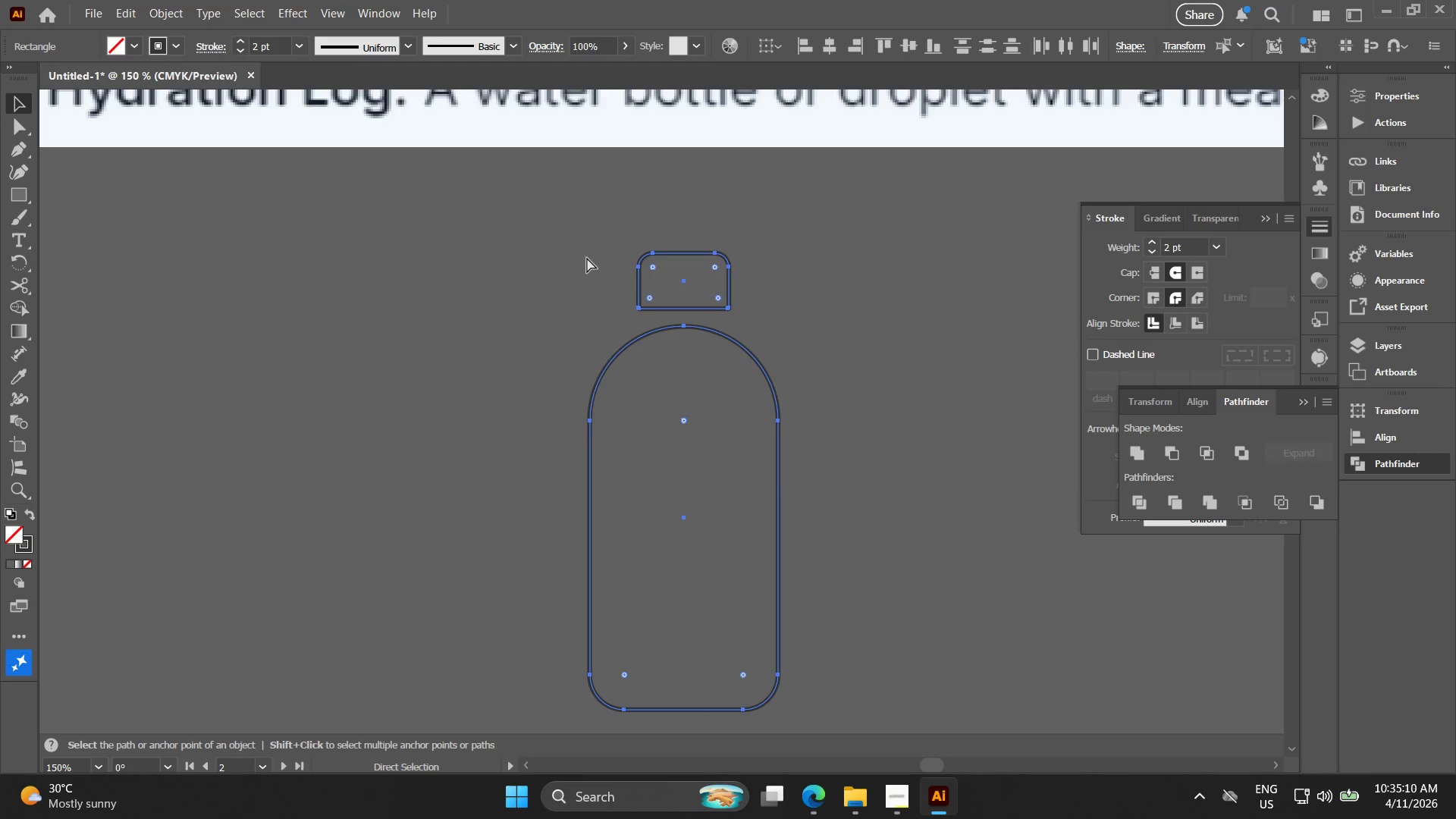 
key(Control+D)
 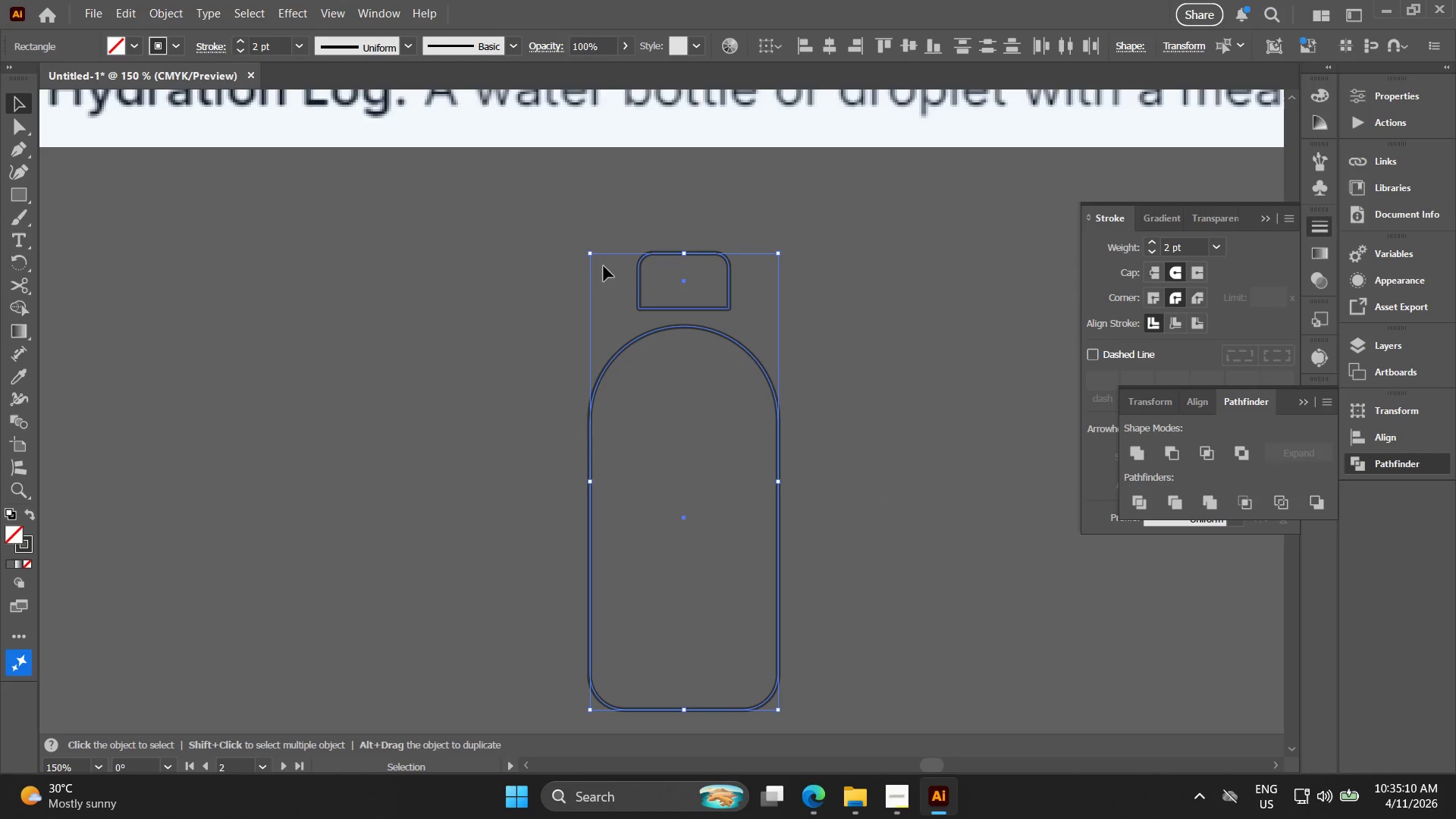 
key(Alt+AltLeft)
 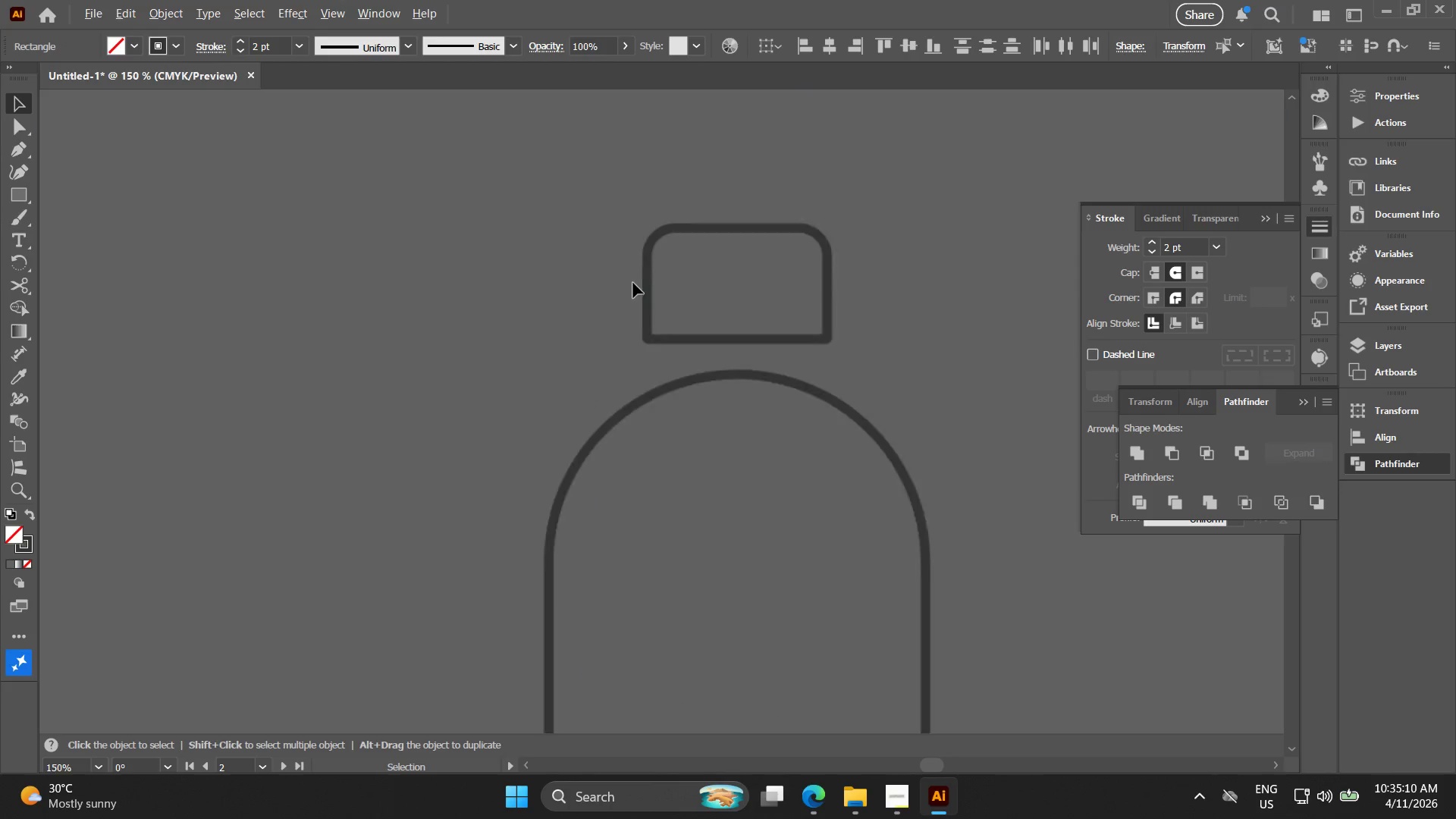 
key(Space)
 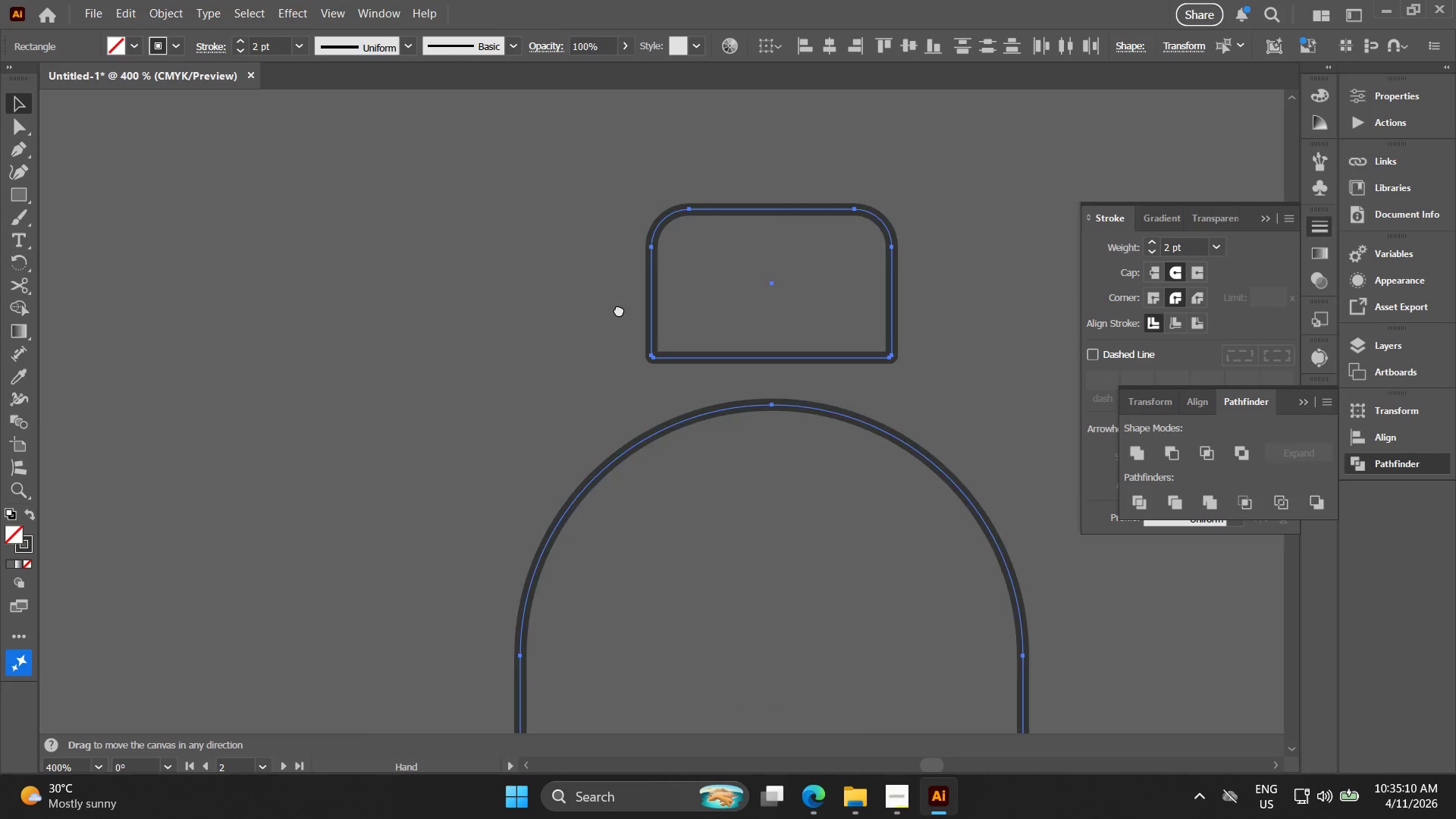 
left_click_drag(start_coordinate=[675, 311], to_coordinate=[505, 315])
 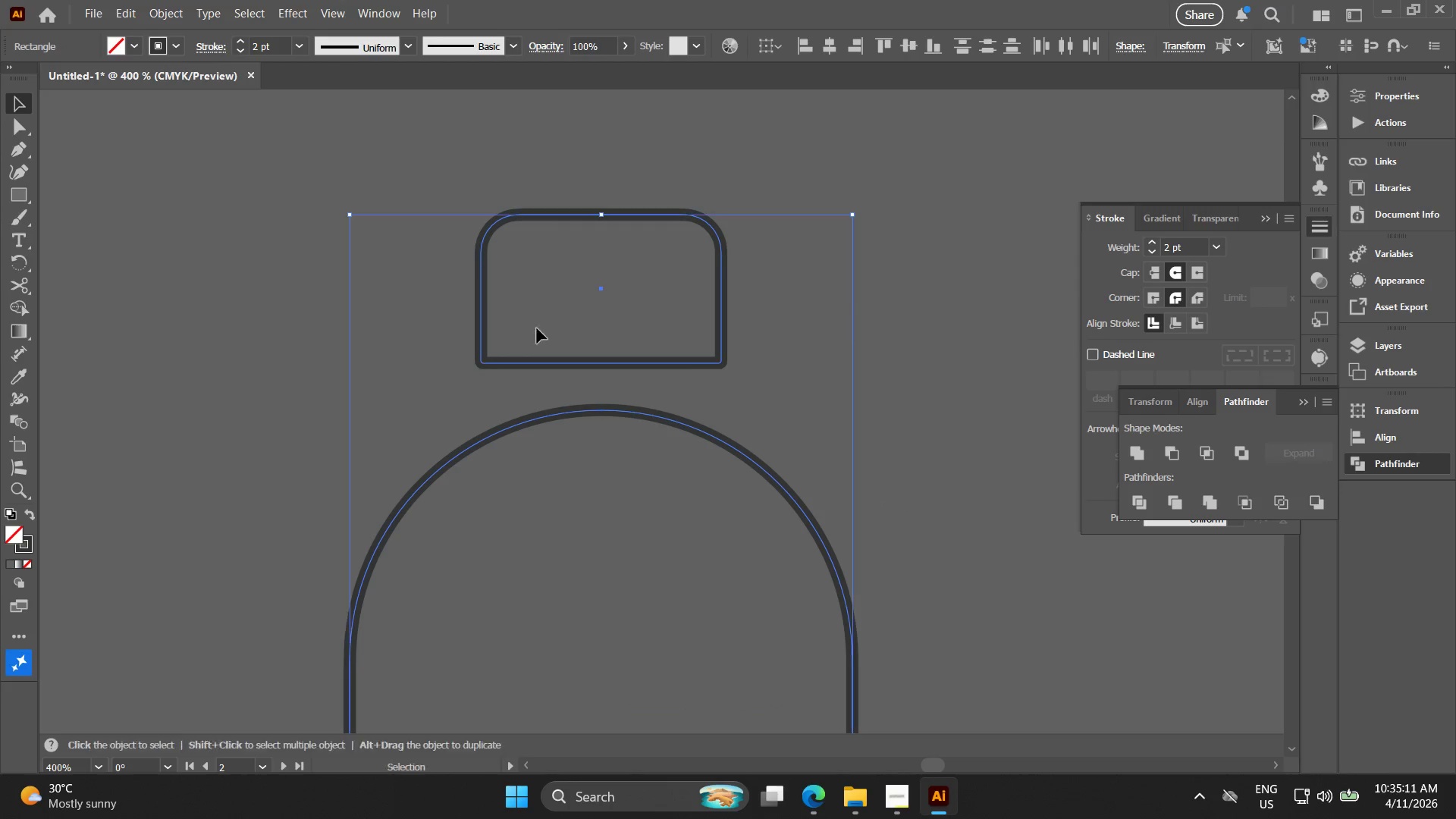 
scroll: coordinate [633, 284], scroll_direction: up, amount: 3.0
 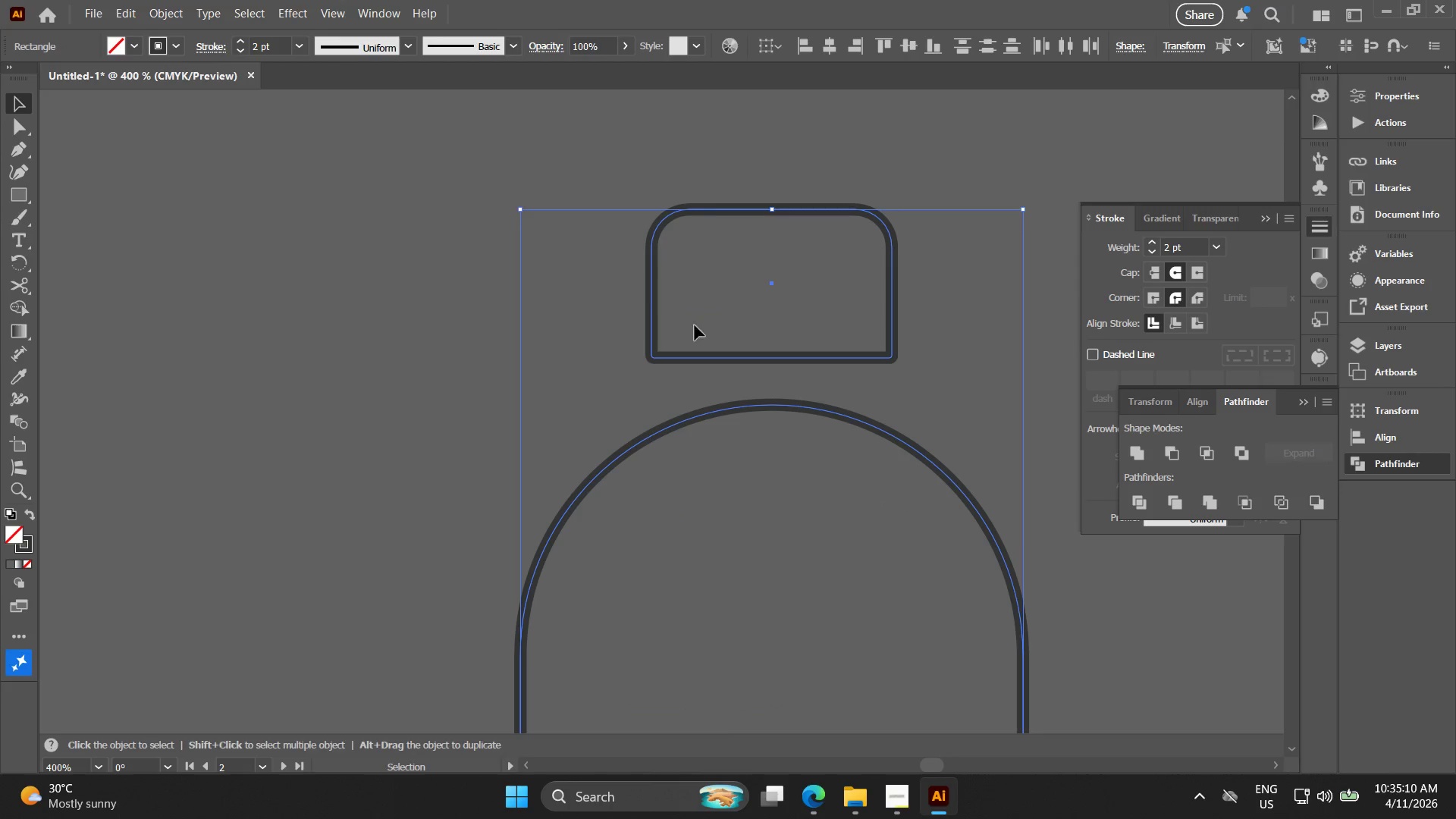 
key(Control+ControlLeft)
 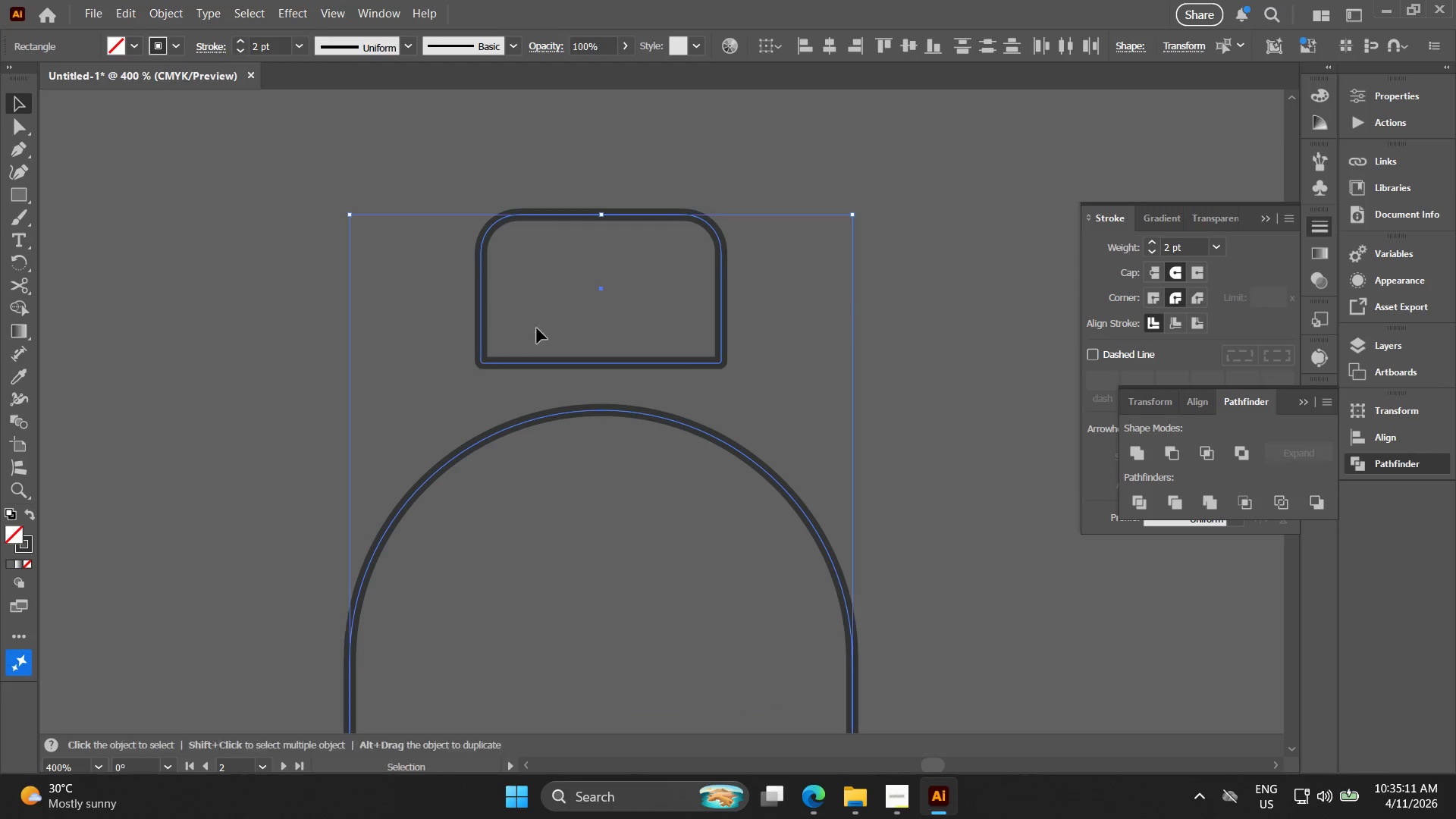 
key(Control+Shift+ShiftLeft)
 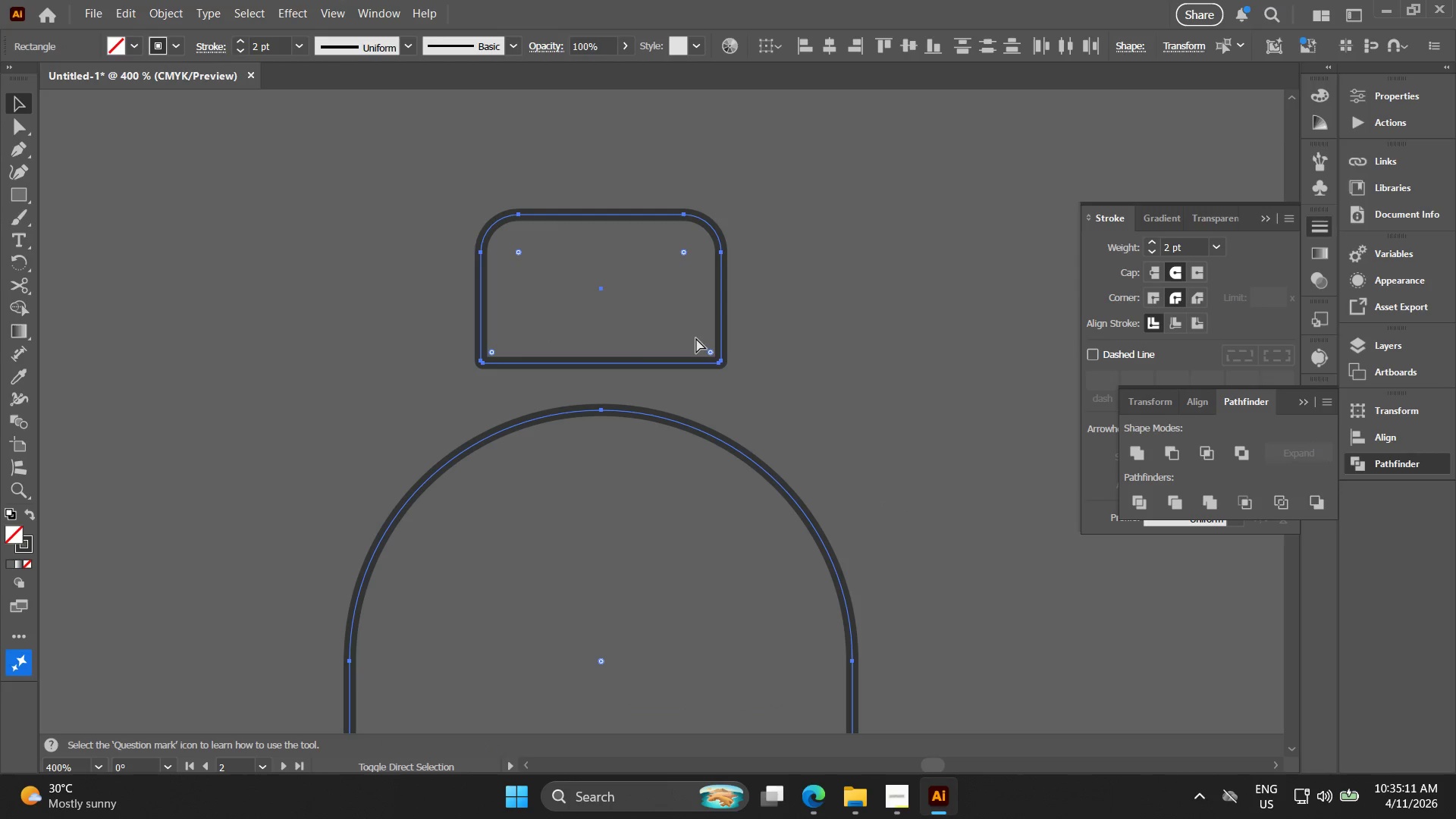 
key(Control+Shift+G)
 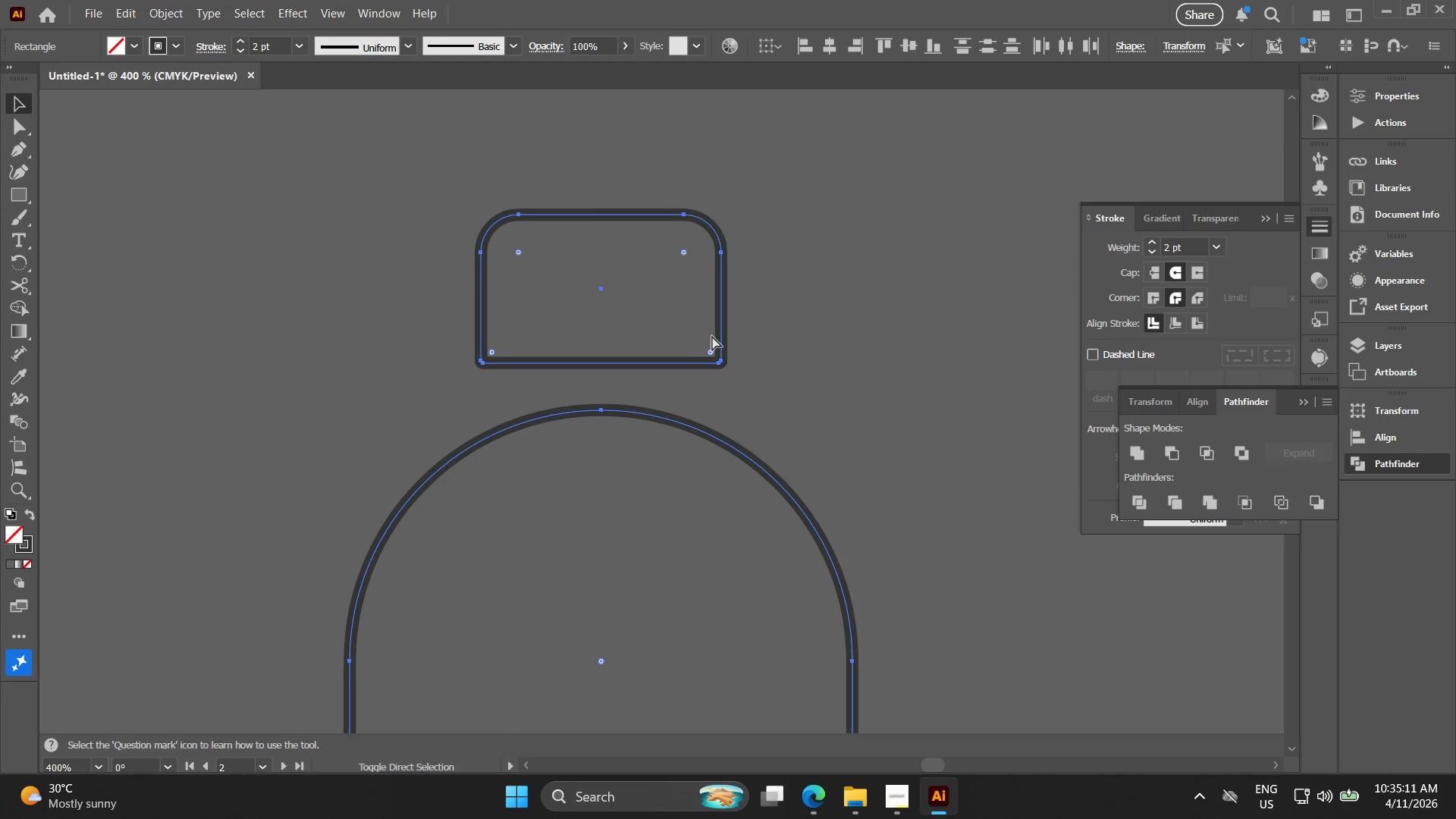 
left_click([739, 362])
 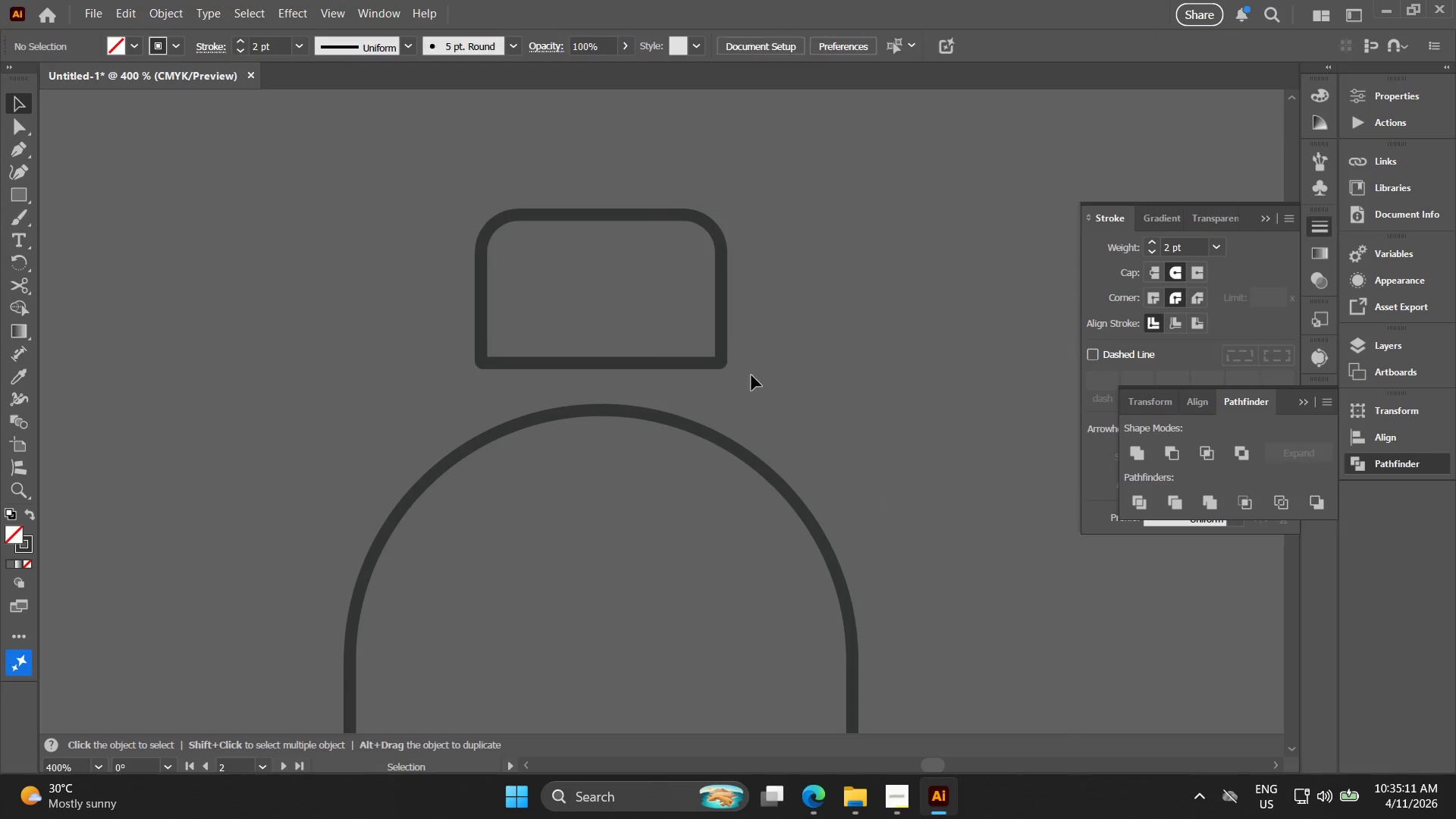 
left_click_drag(start_coordinate=[751, 373], to_coordinate=[703, 344])
 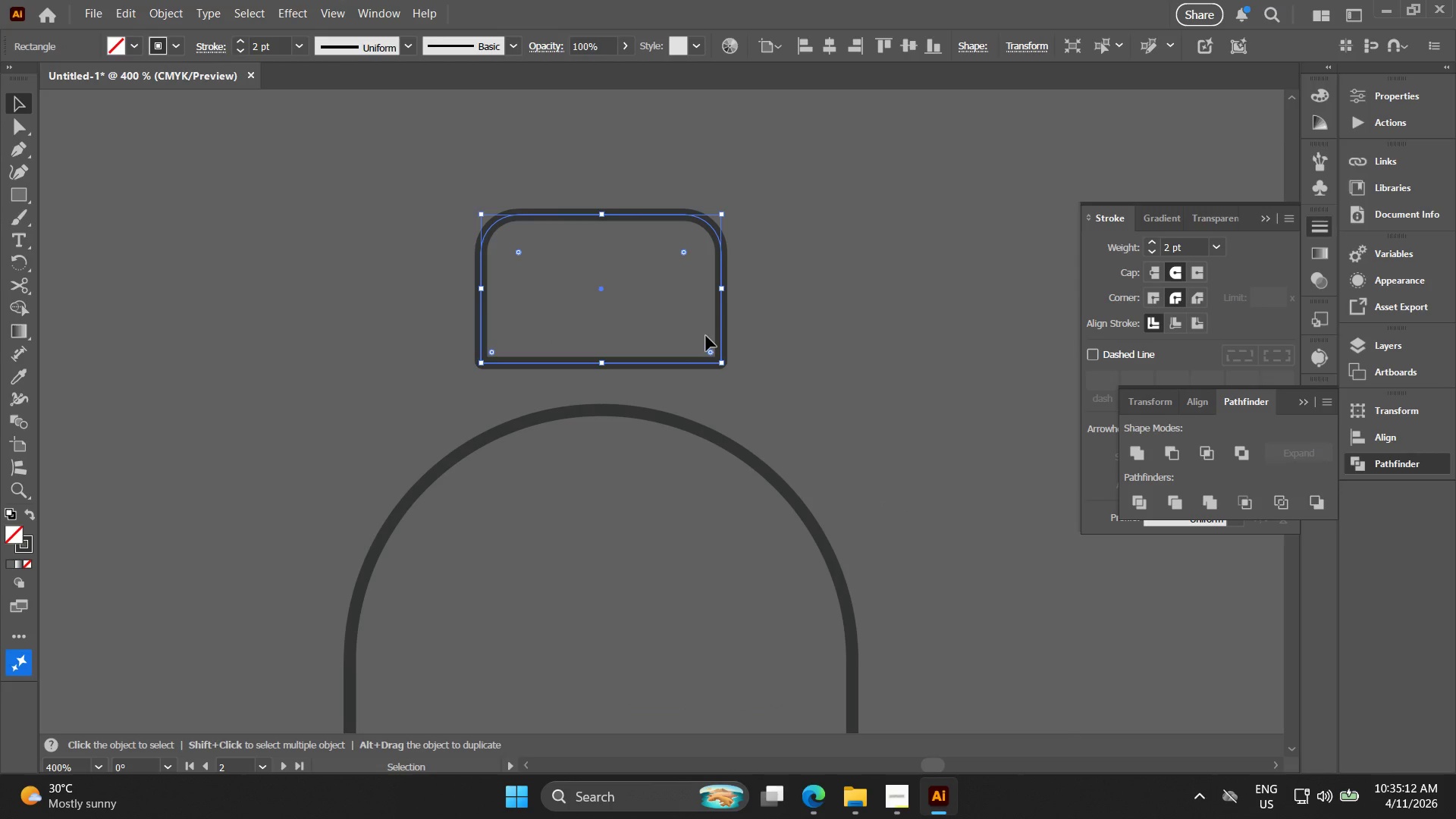 
key(ArrowDown)
 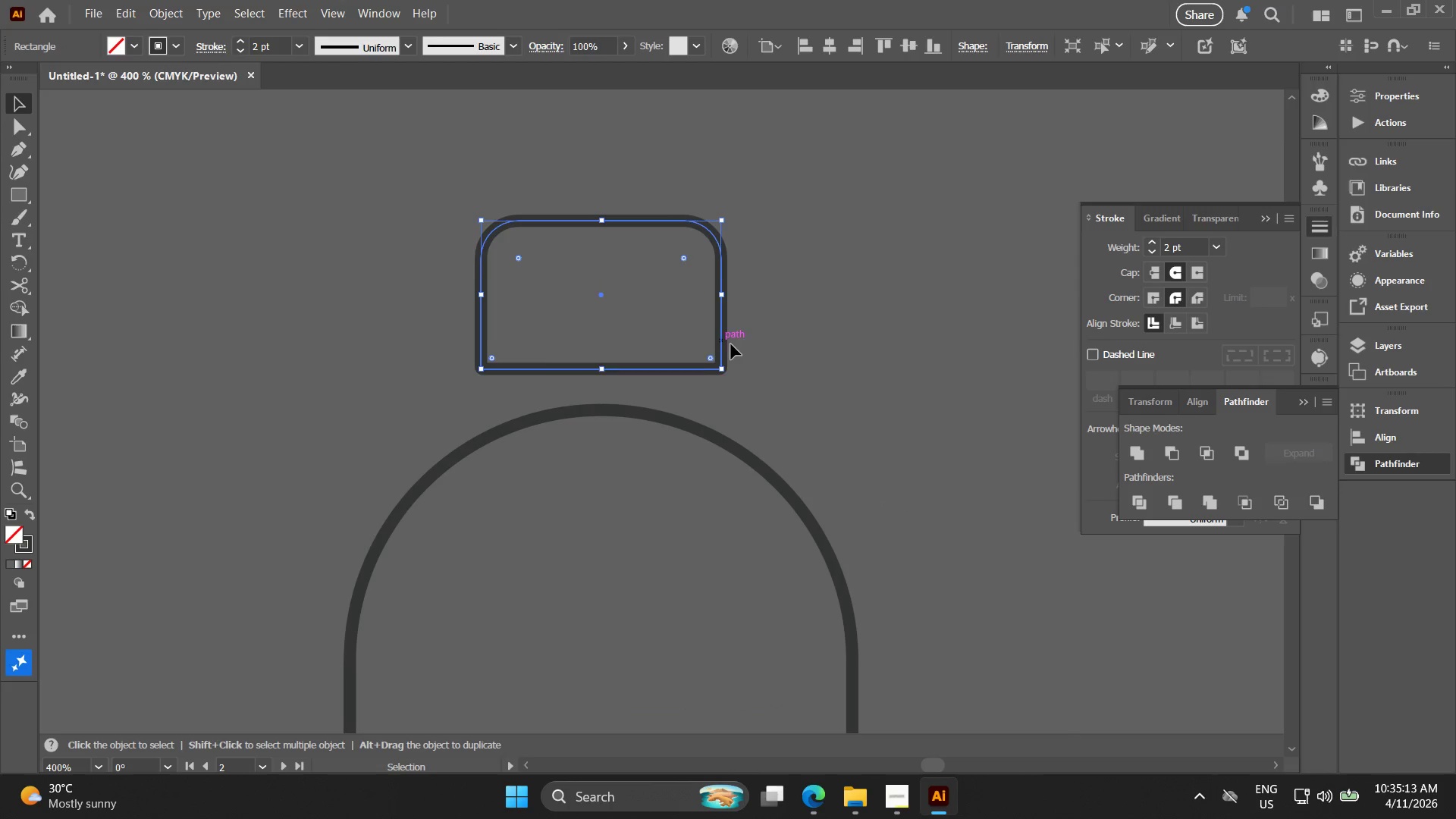 
key(ArrowDown)
 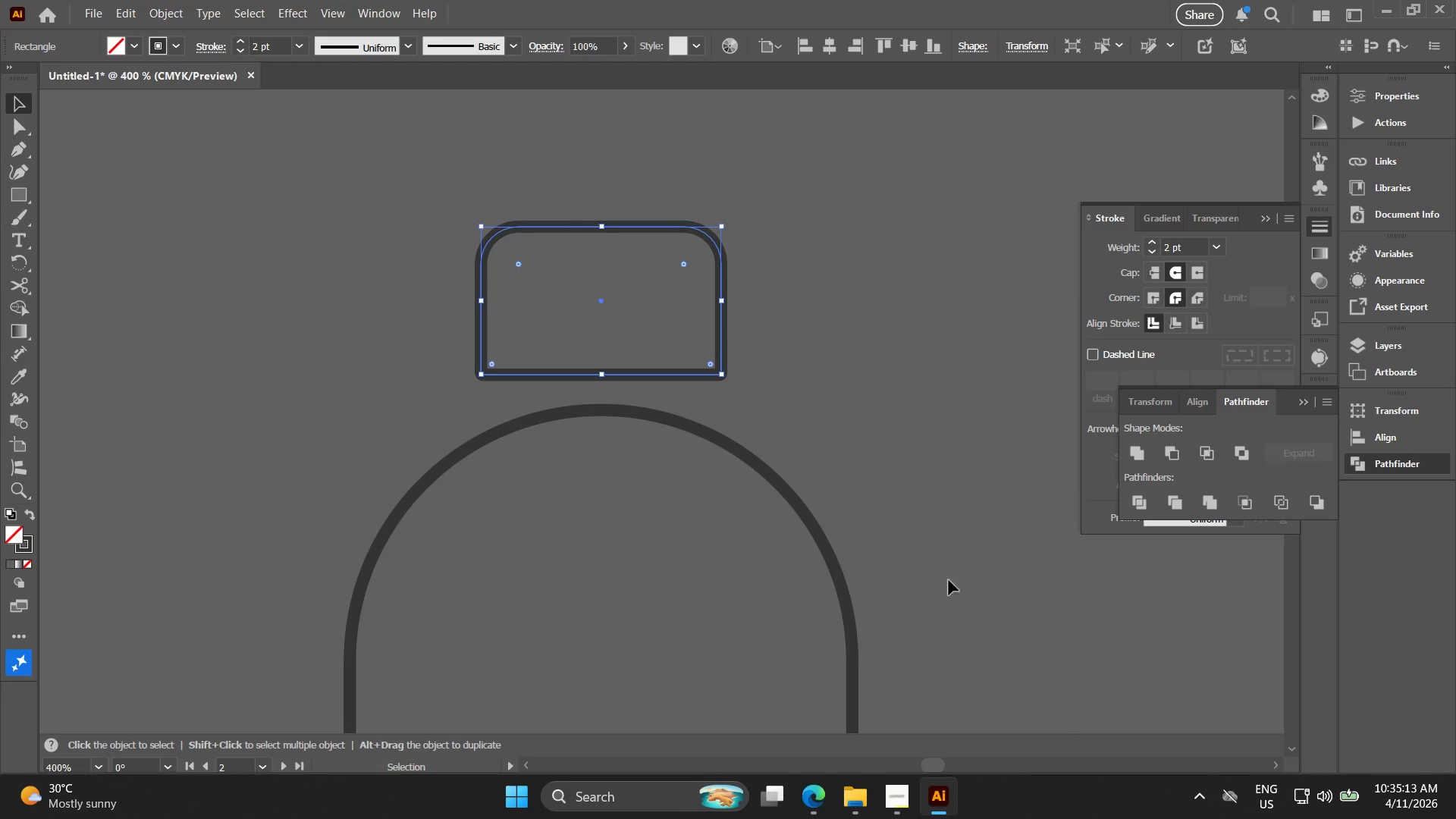 
left_click_drag(start_coordinate=[965, 610], to_coordinate=[537, 324])
 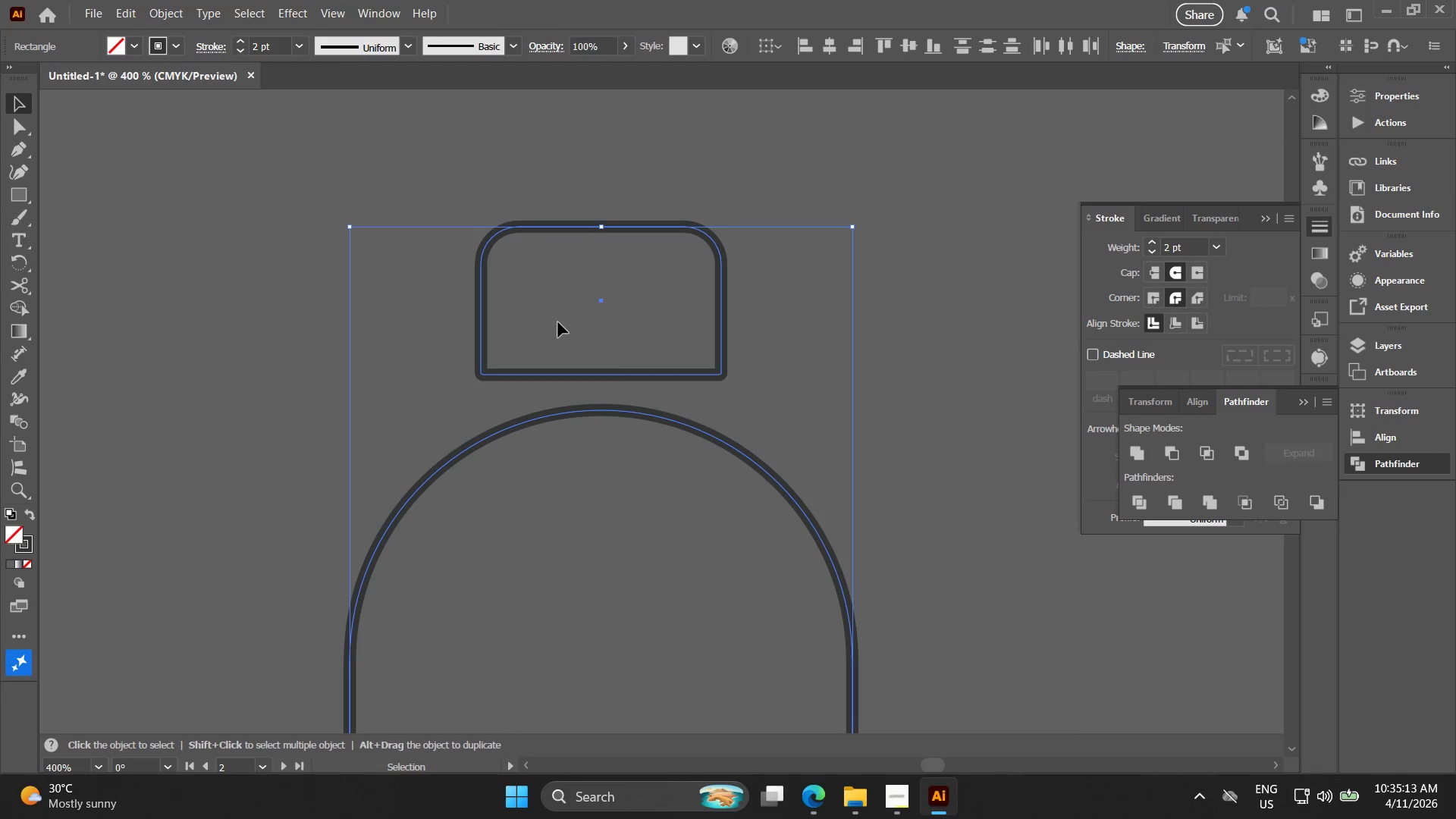 
key(Alt+AltLeft)
 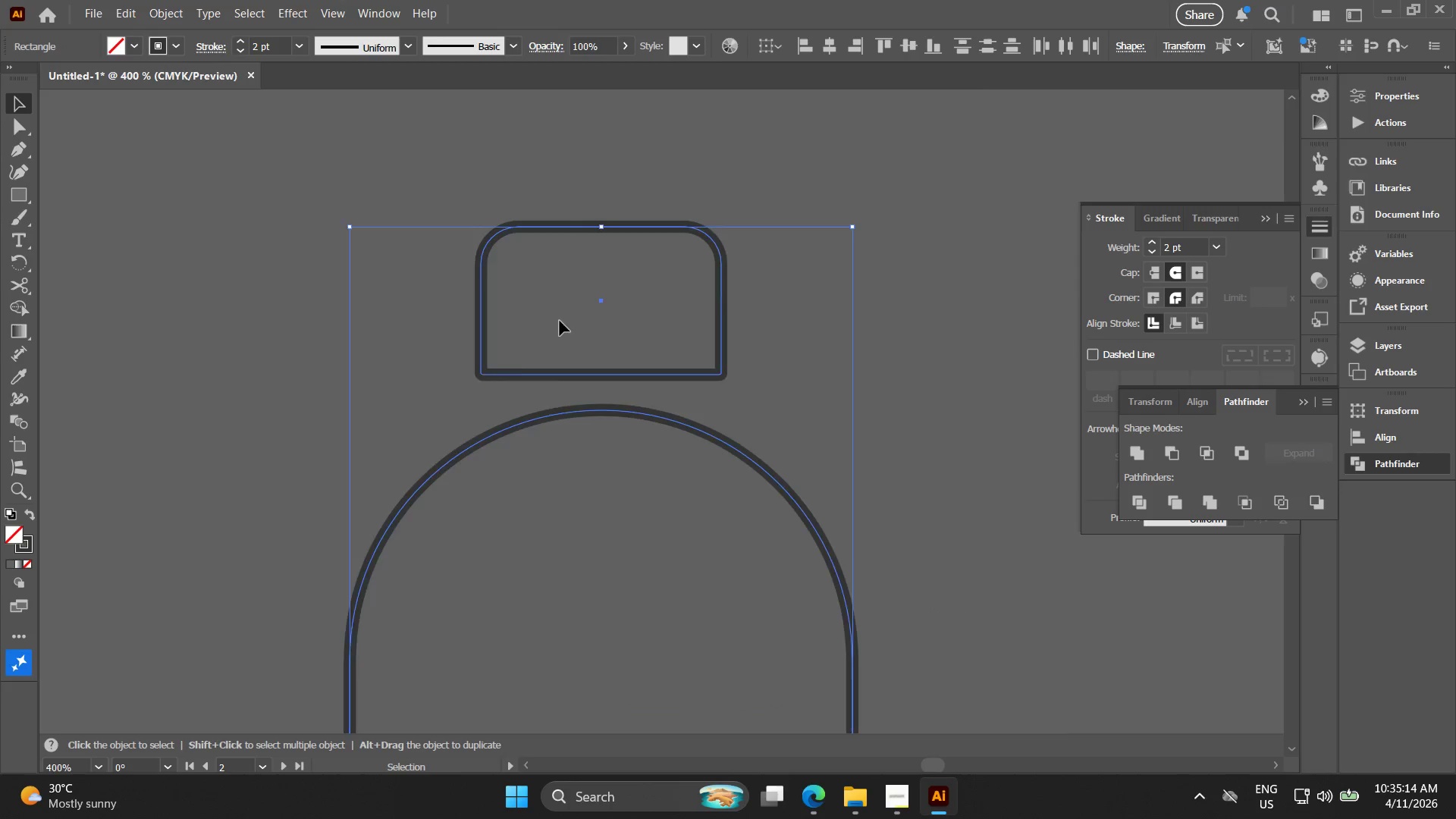 
key(Space)
 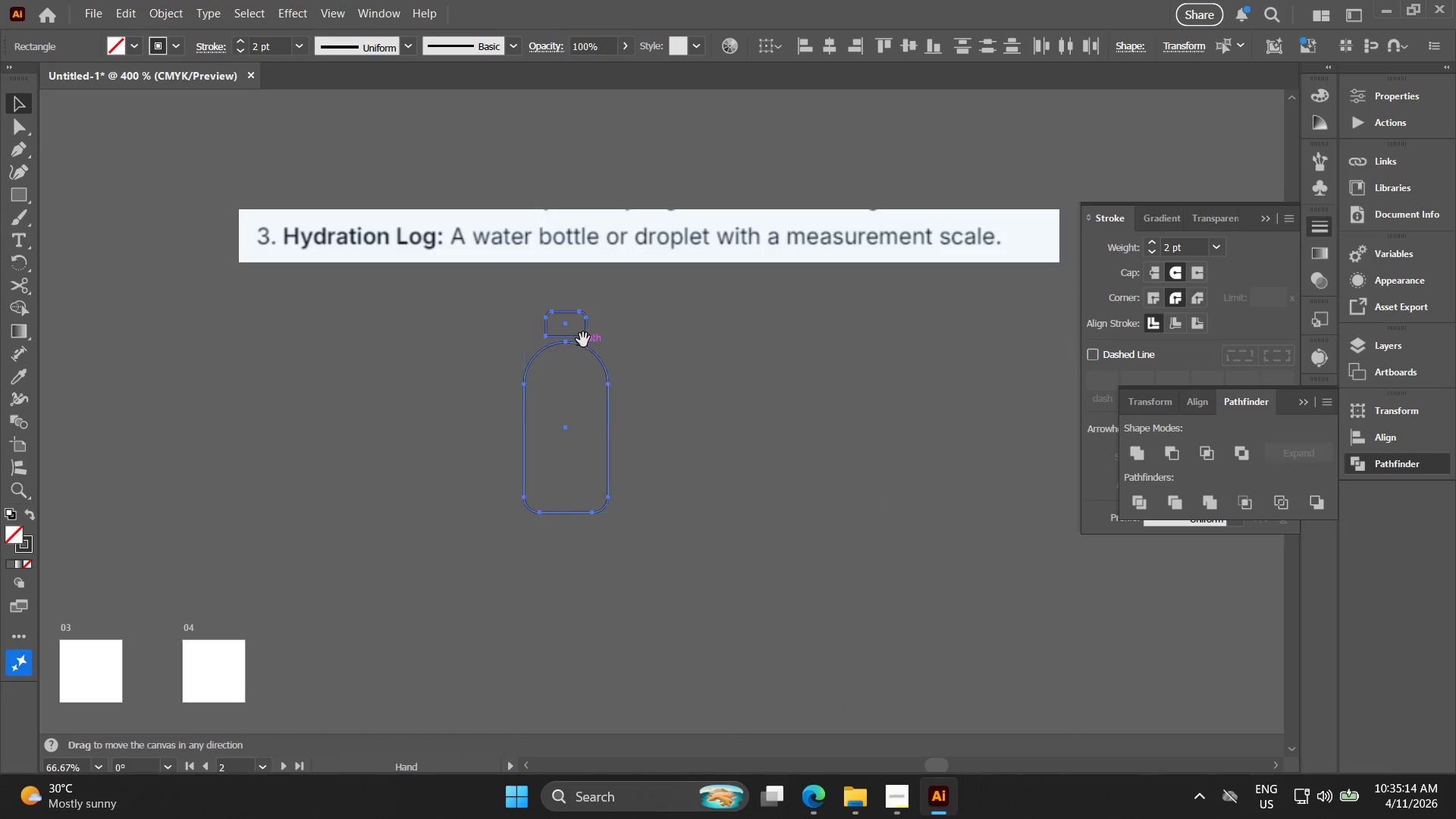 
left_click_drag(start_coordinate=[584, 340], to_coordinate=[579, 328])
 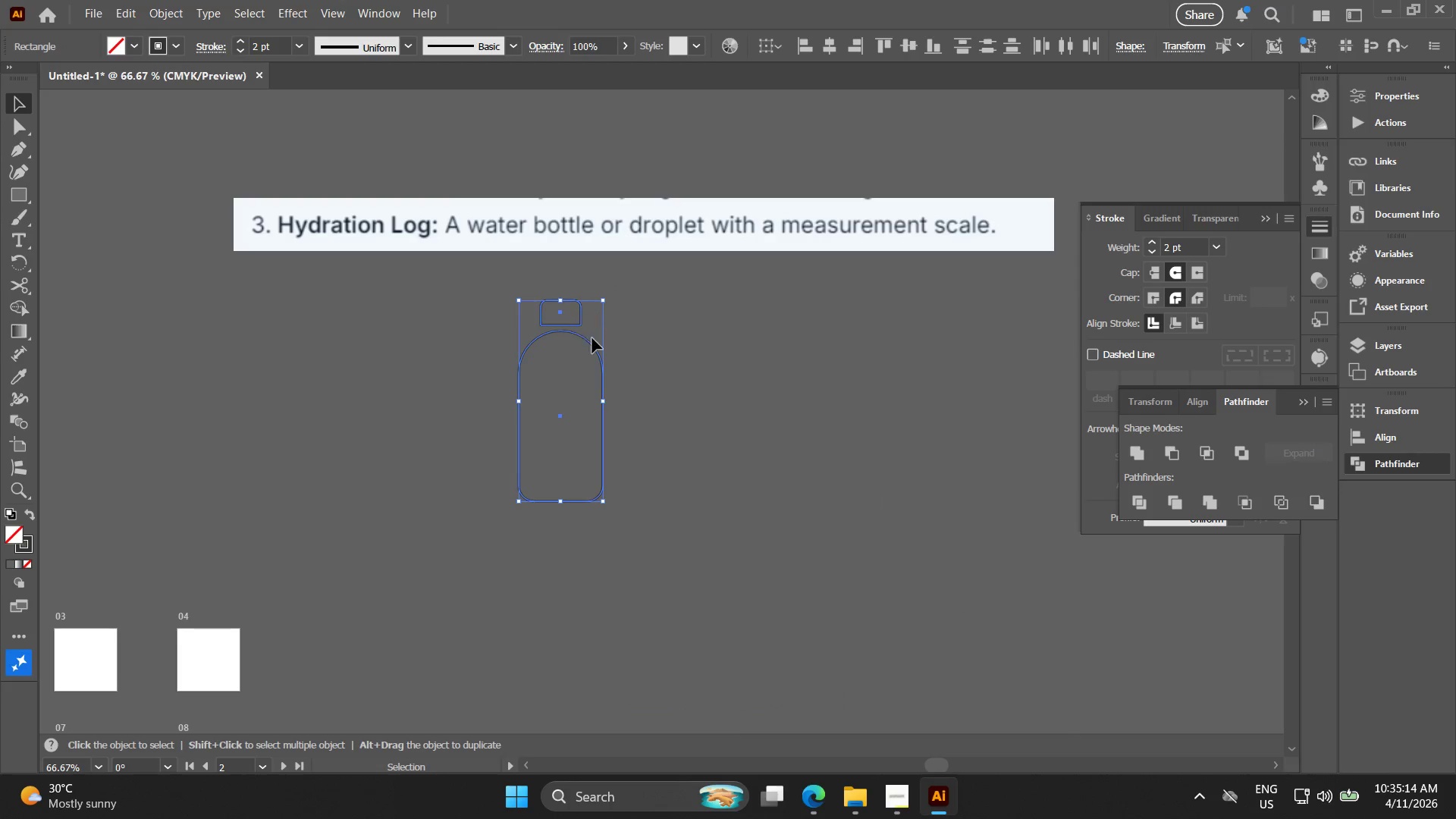 
scroll: coordinate [559, 330], scroll_direction: down, amount: 5.0
 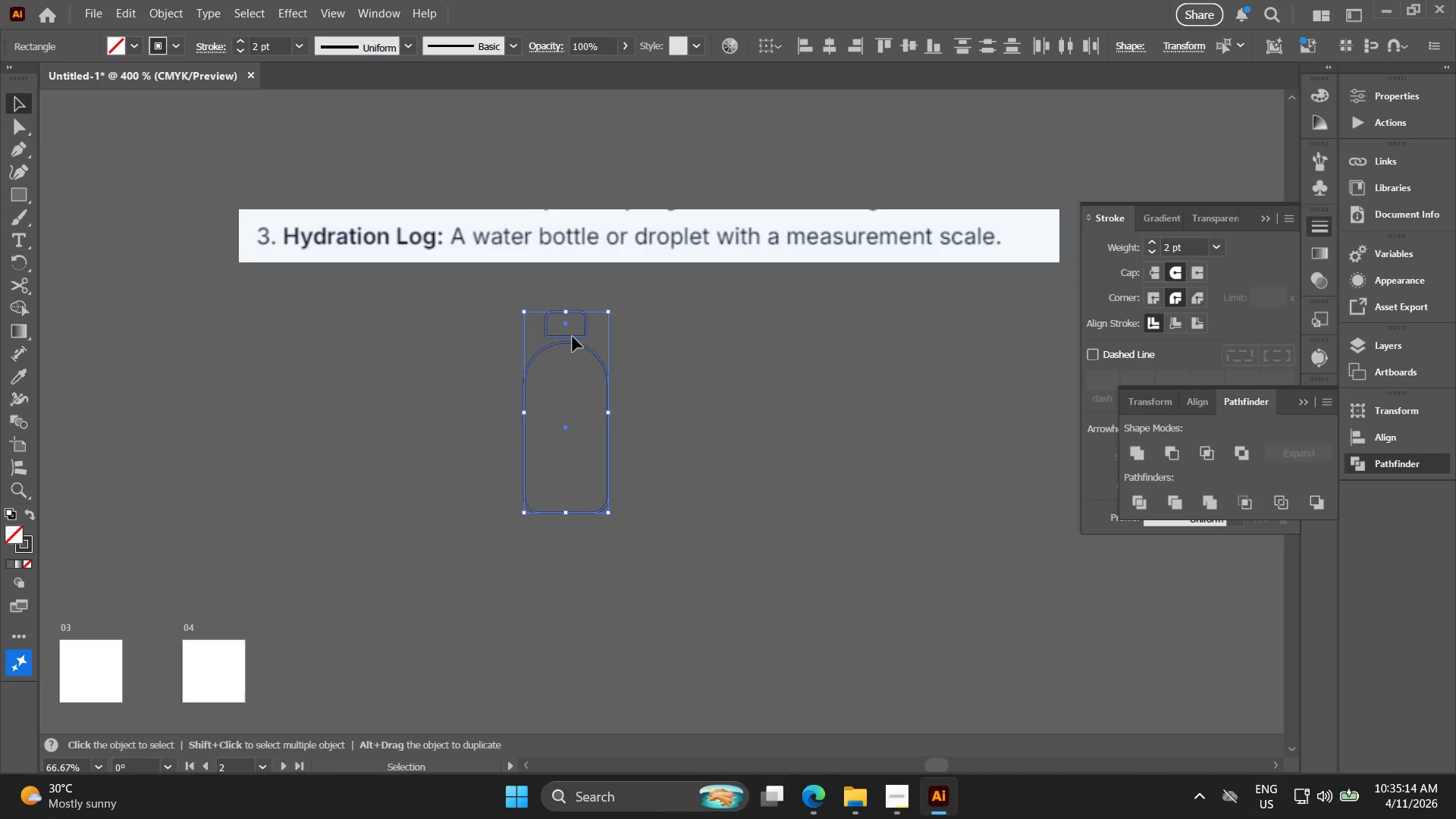 
key(Control+ControlLeft)
 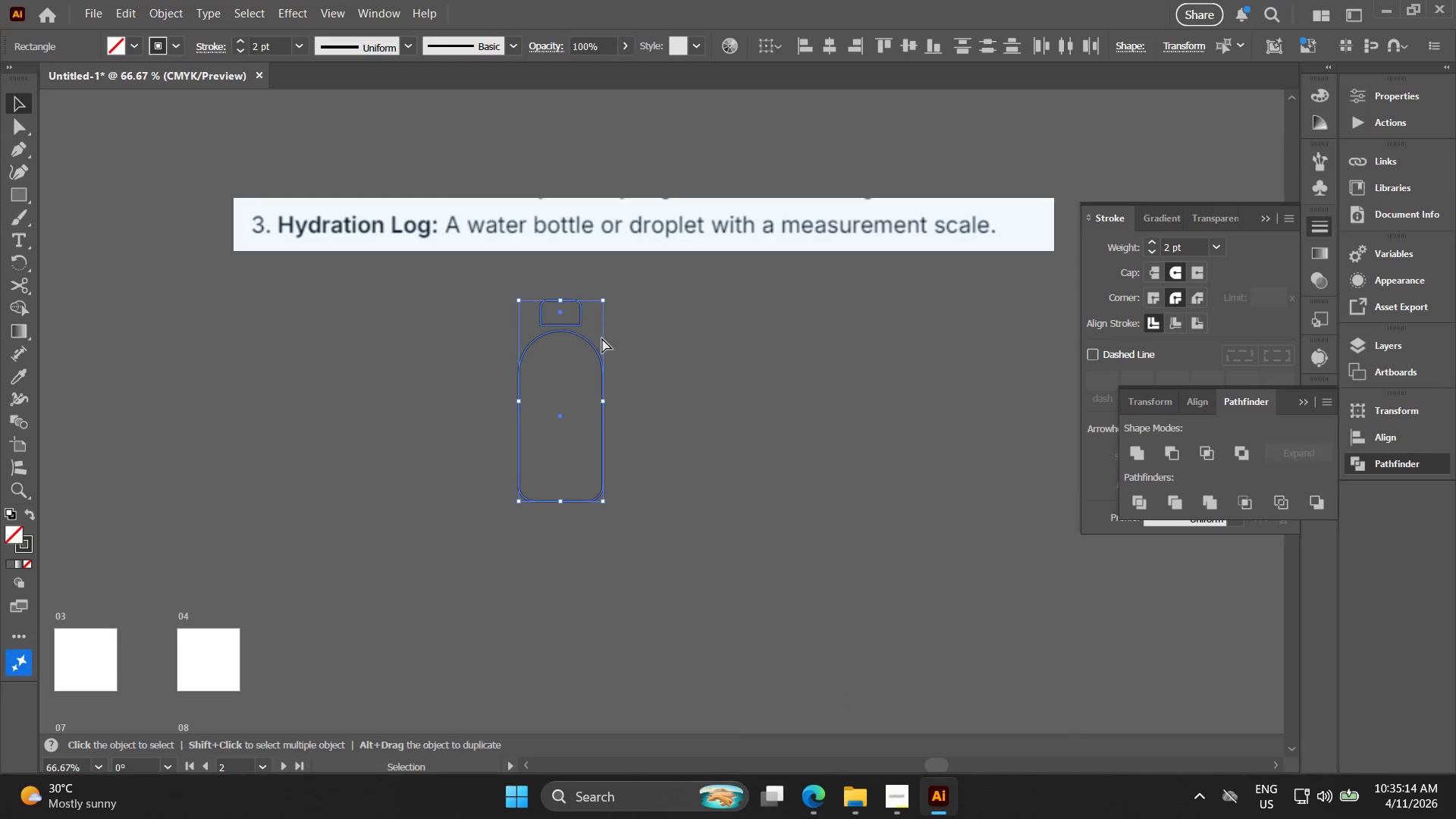 
key(Control+G)
 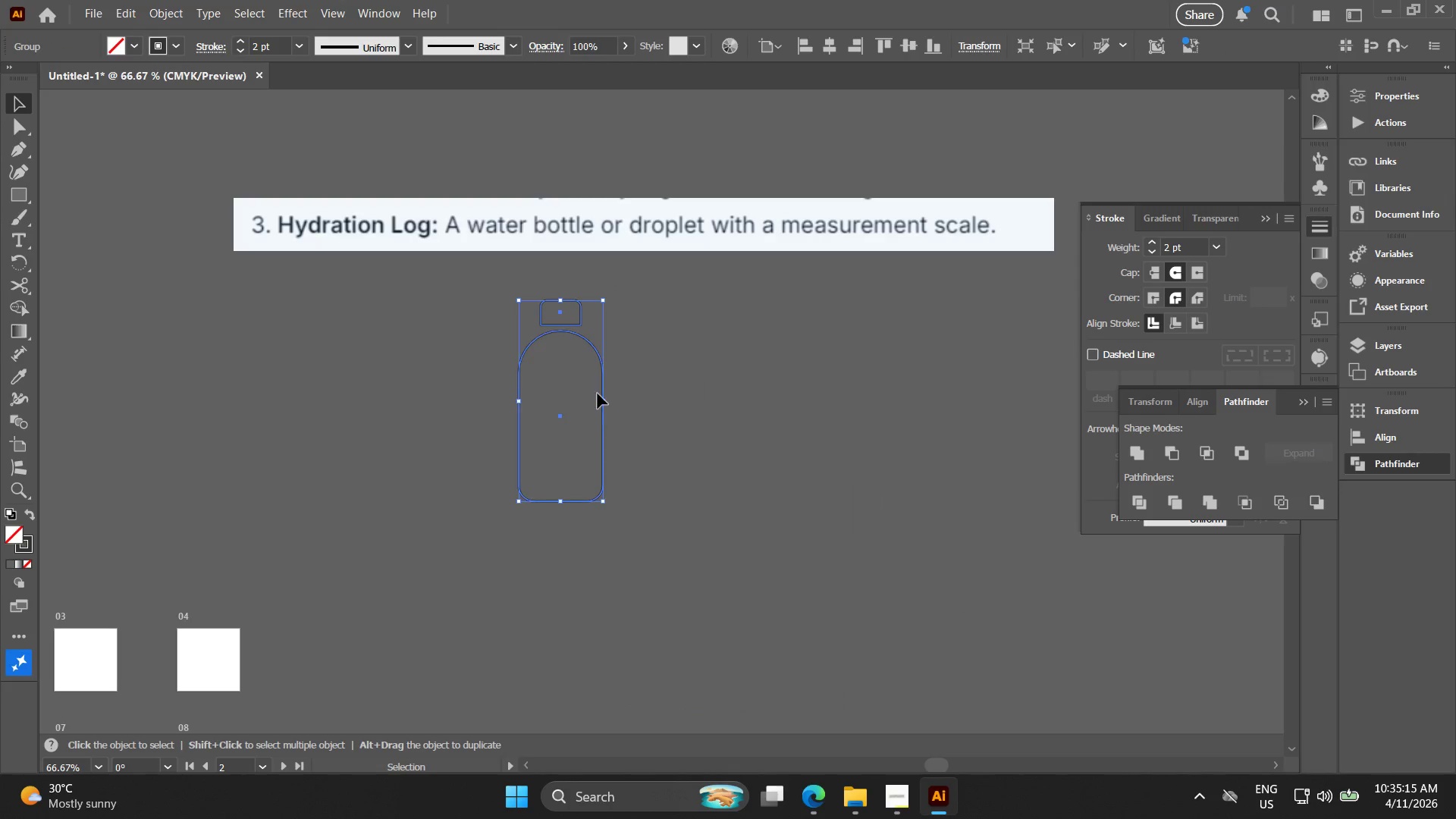 
key(Alt+AltLeft)
 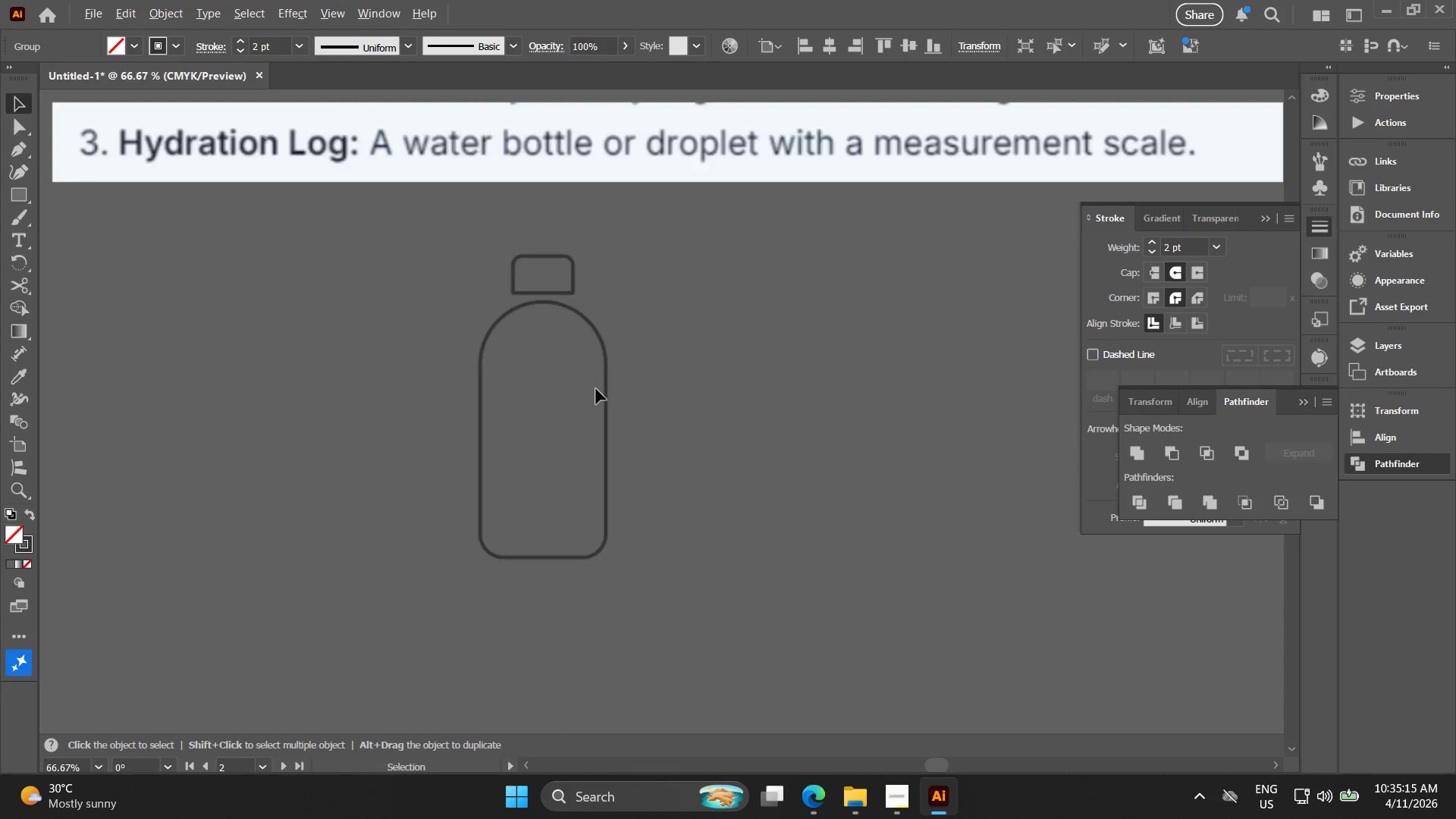 
hold_key(key=AltLeft, duration=1.5)
 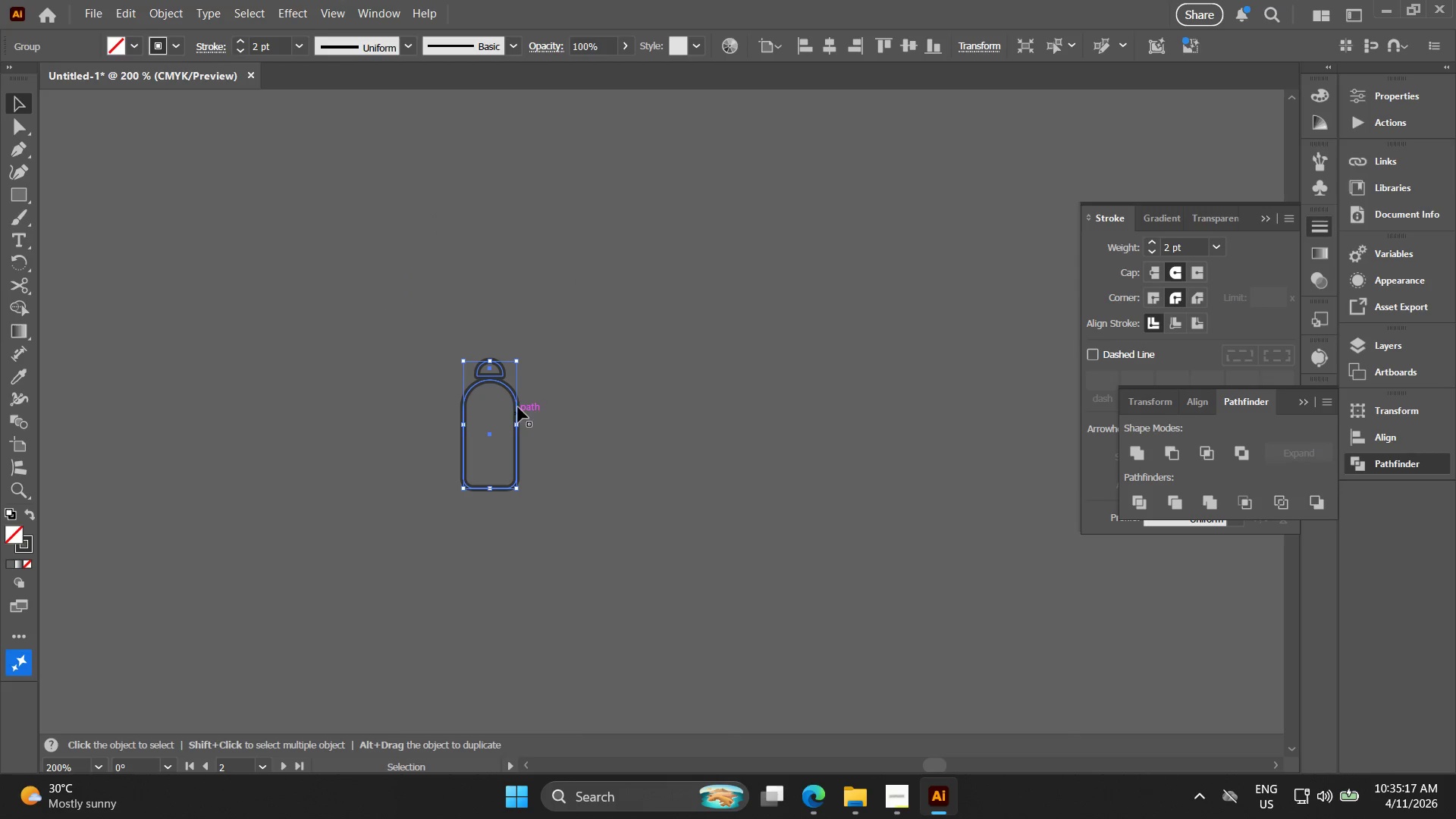 
hold_key(key=ShiftLeft, duration=1.5)
 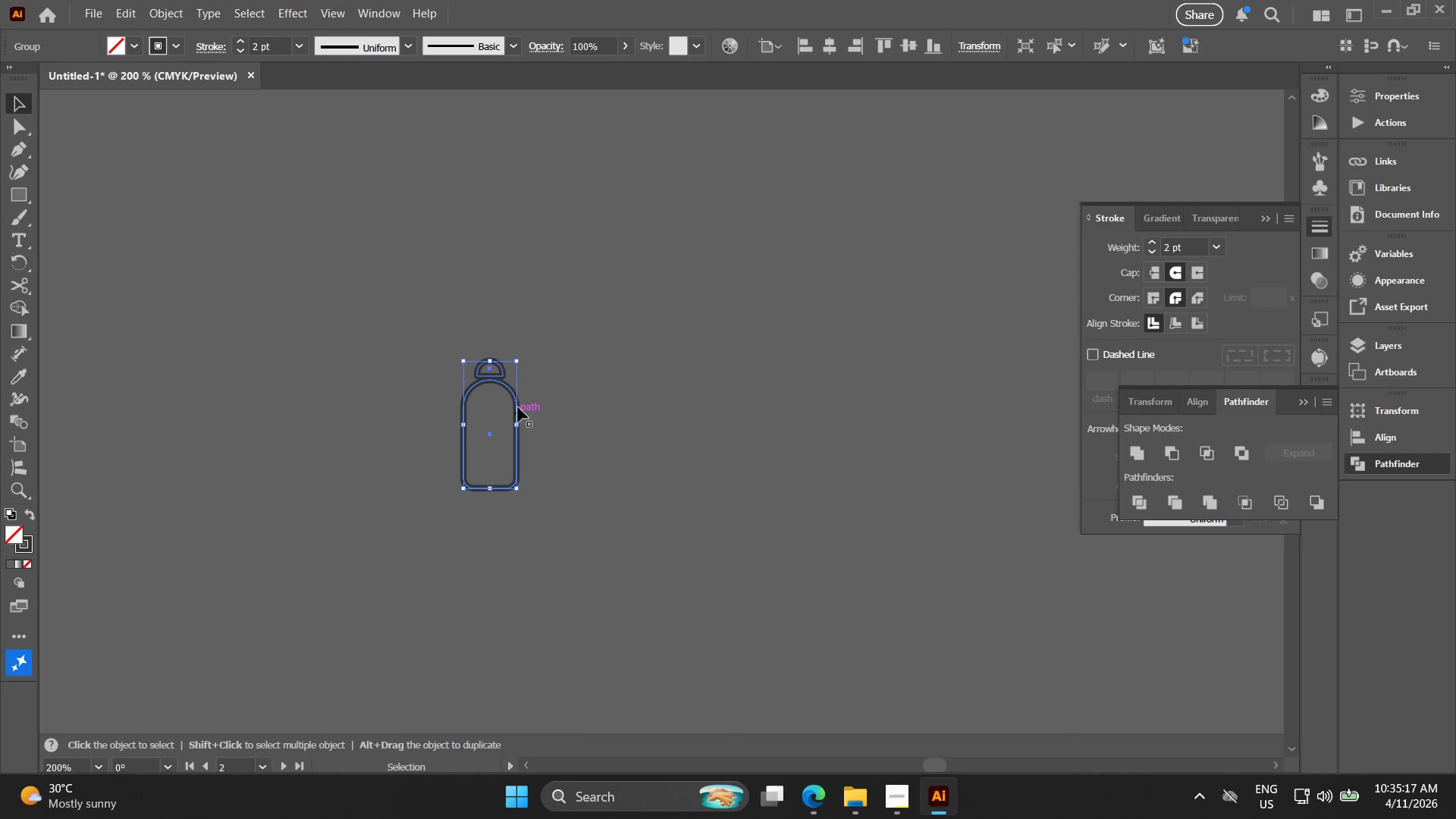 
scroll: coordinate [596, 389], scroll_direction: up, amount: 3.0
 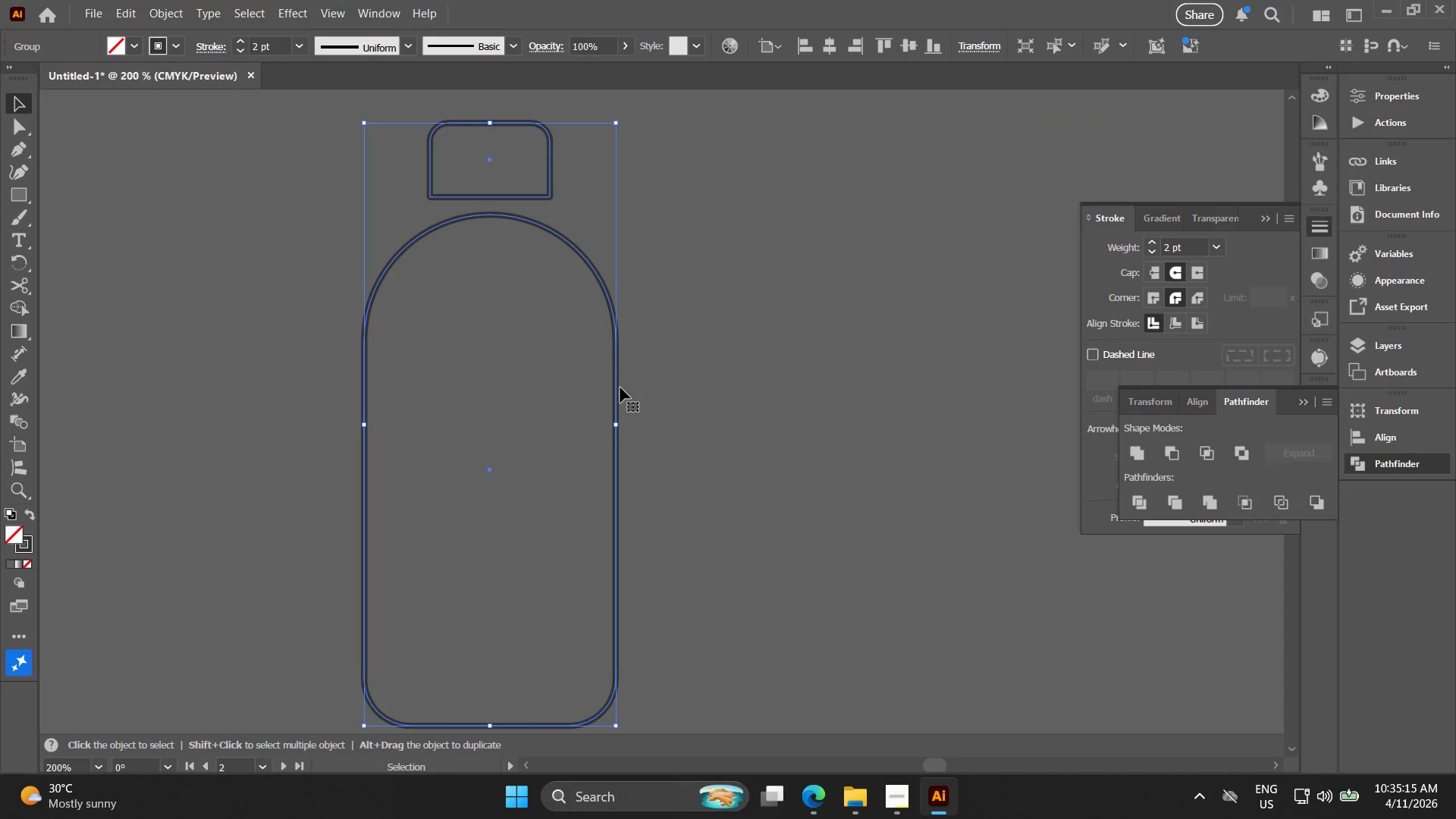 
left_click_drag(start_coordinate=[615, 420], to_coordinate=[516, 419])
 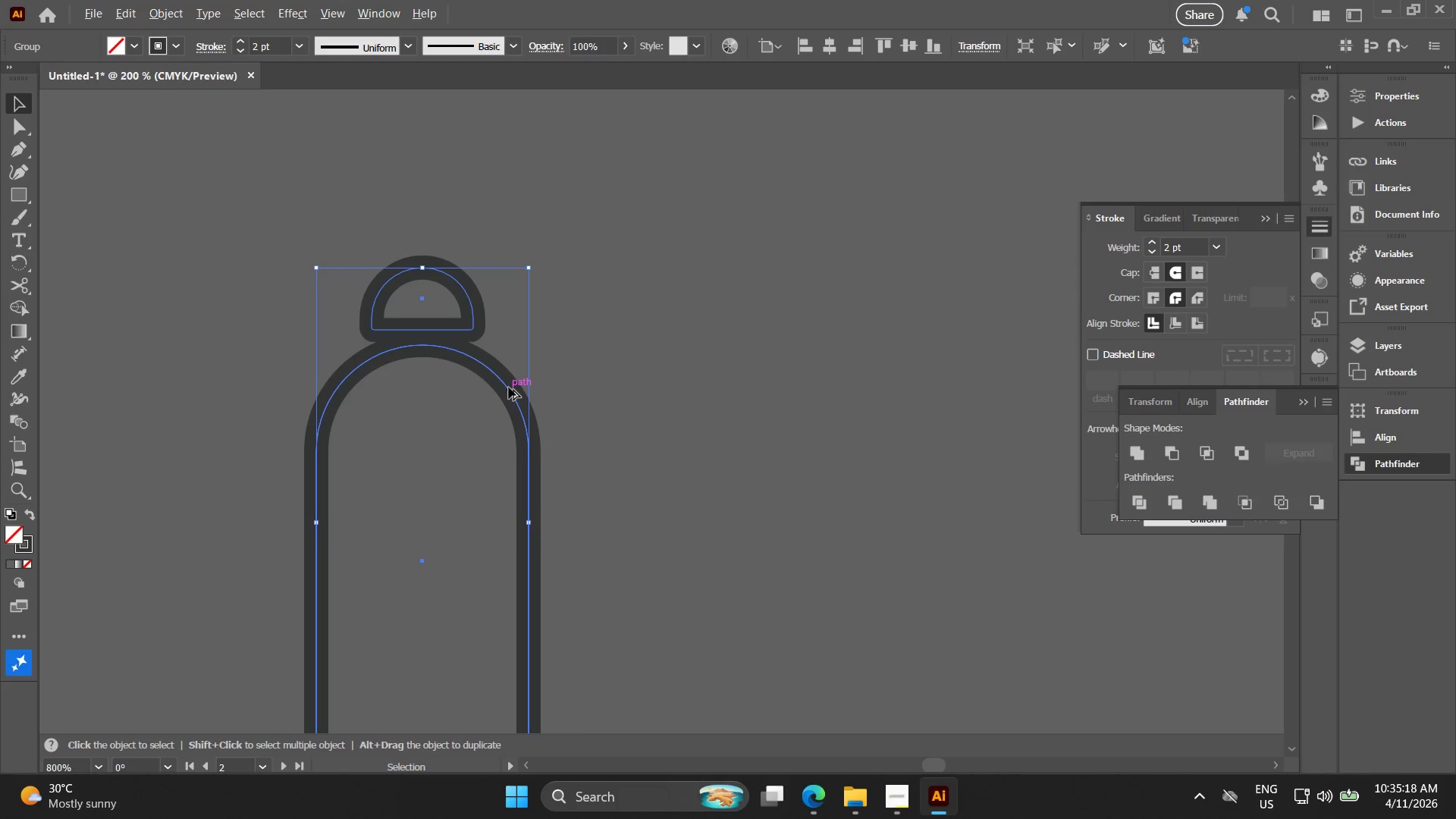 
hold_key(key=ShiftLeft, duration=0.55)
 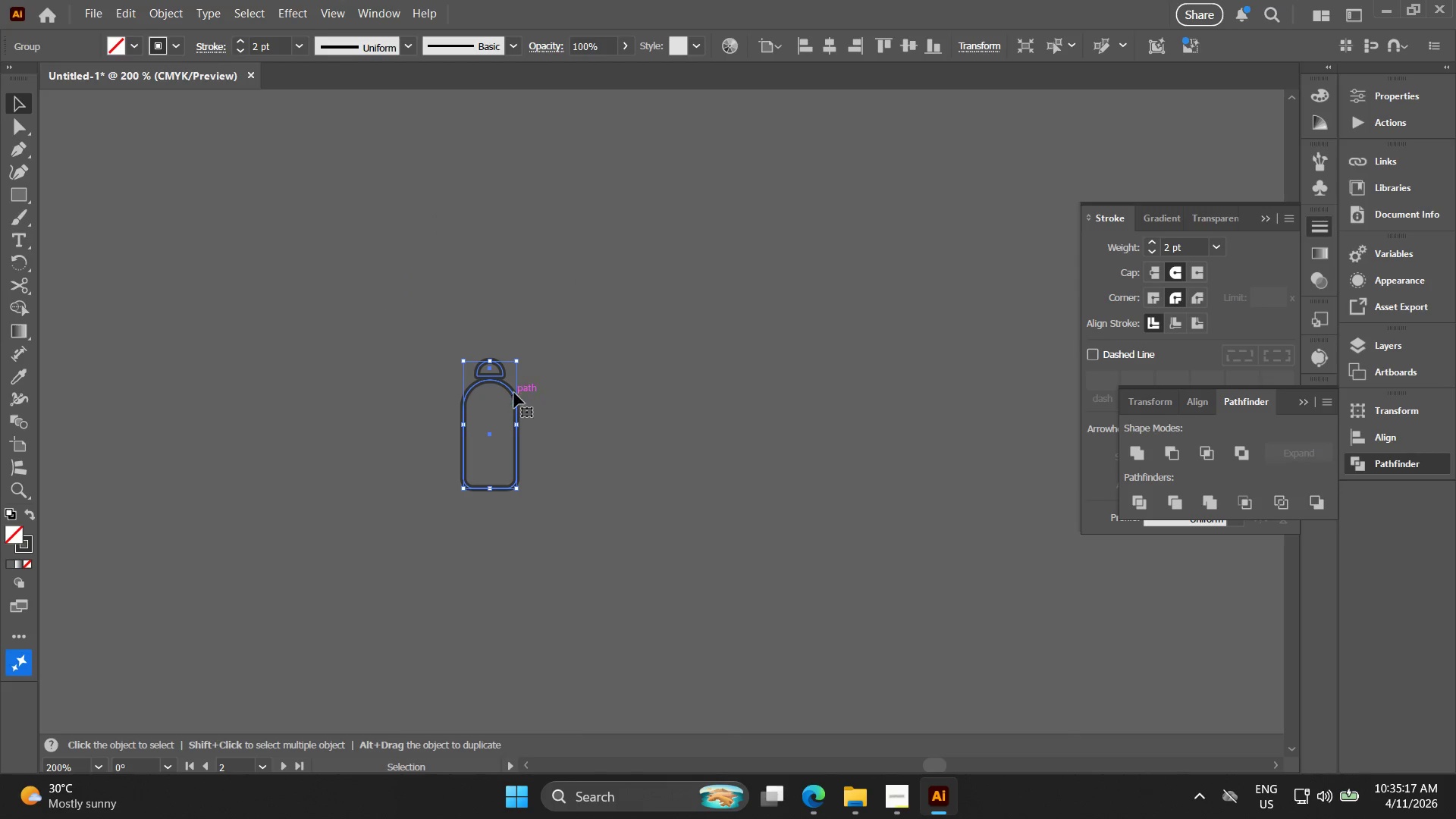 
hold_key(key=AltLeft, duration=0.5)
 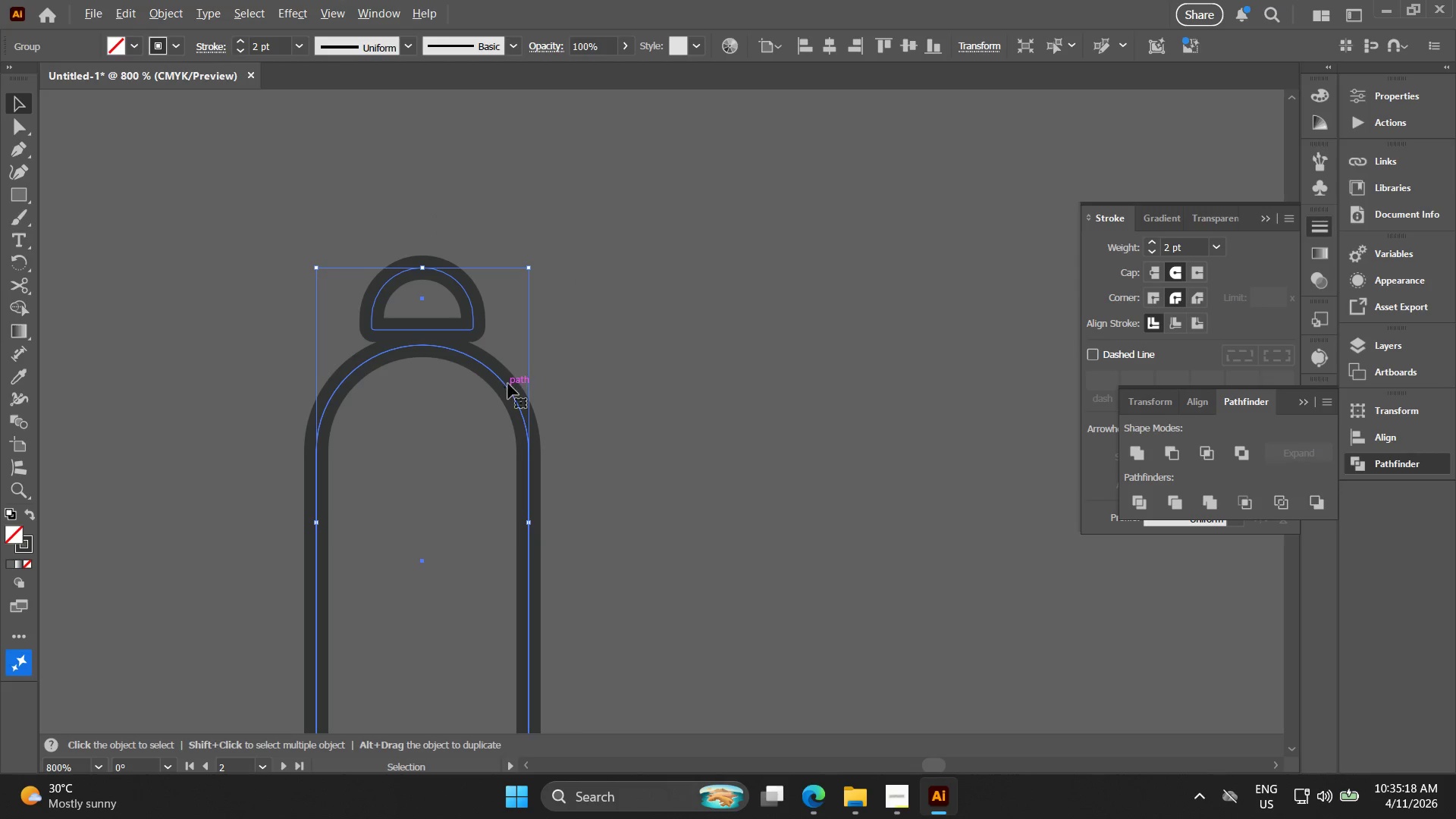 
key(Alt+AltLeft)
 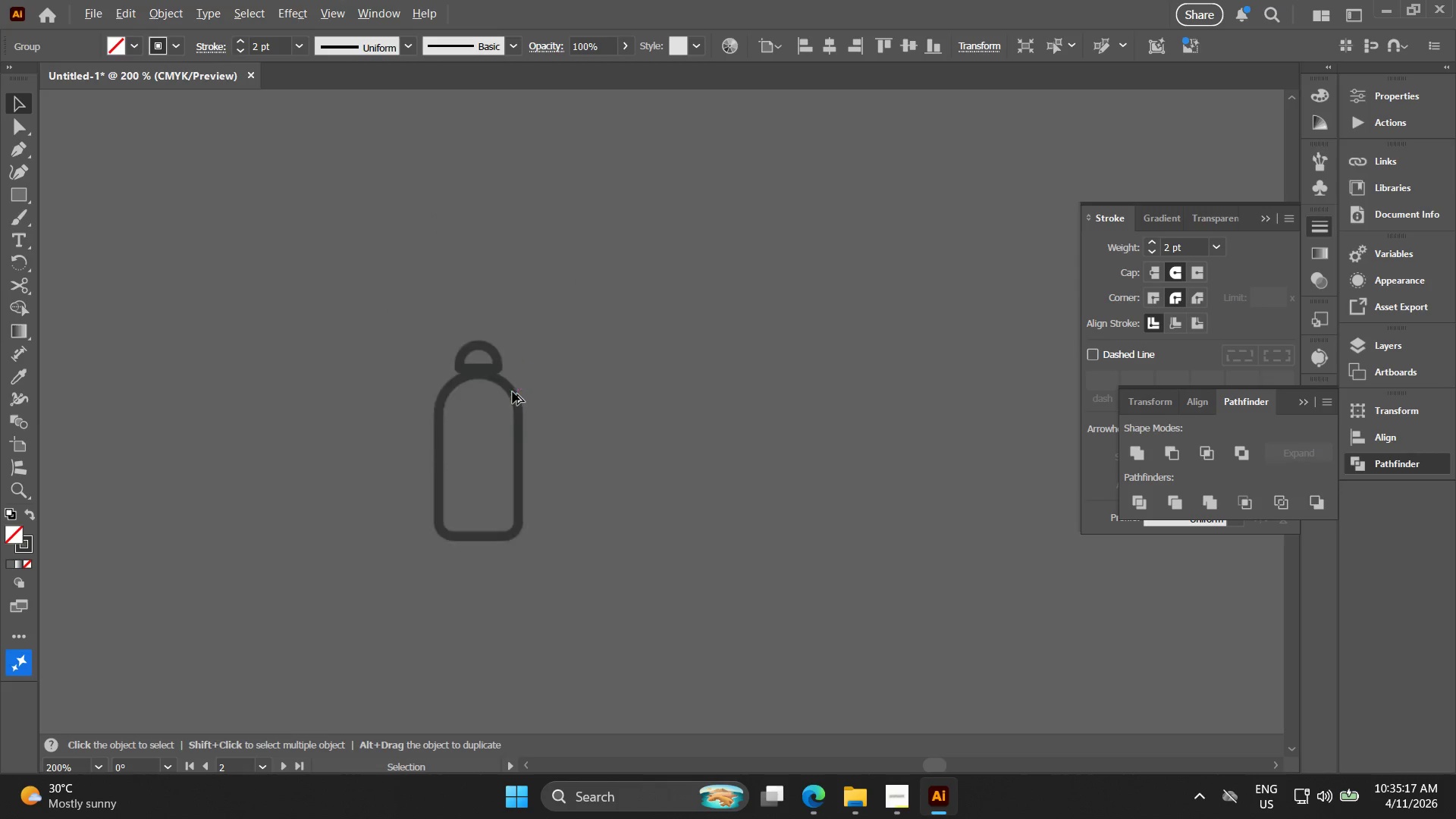 
key(Control+ControlLeft)
 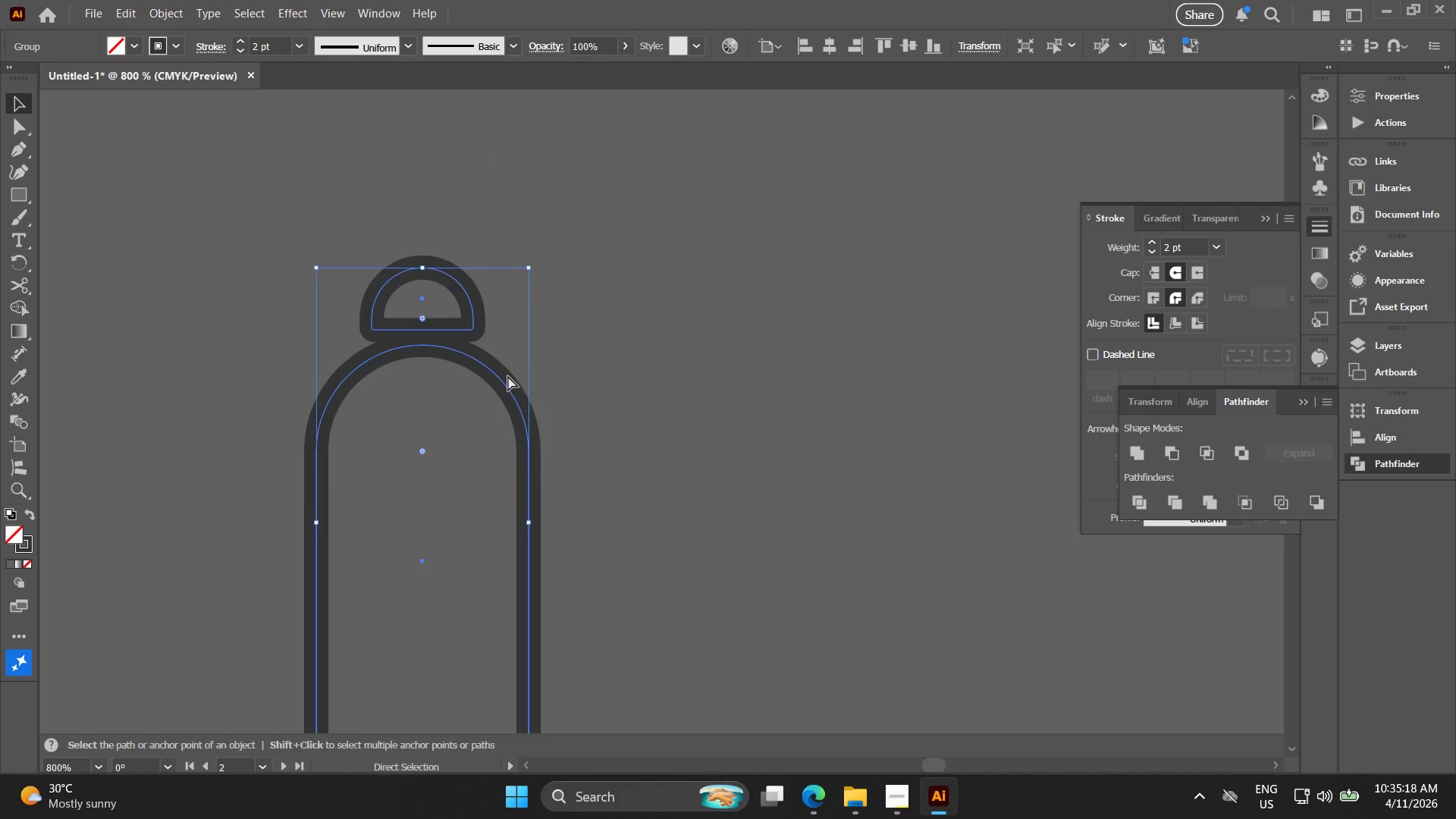 
key(Control+Z)
 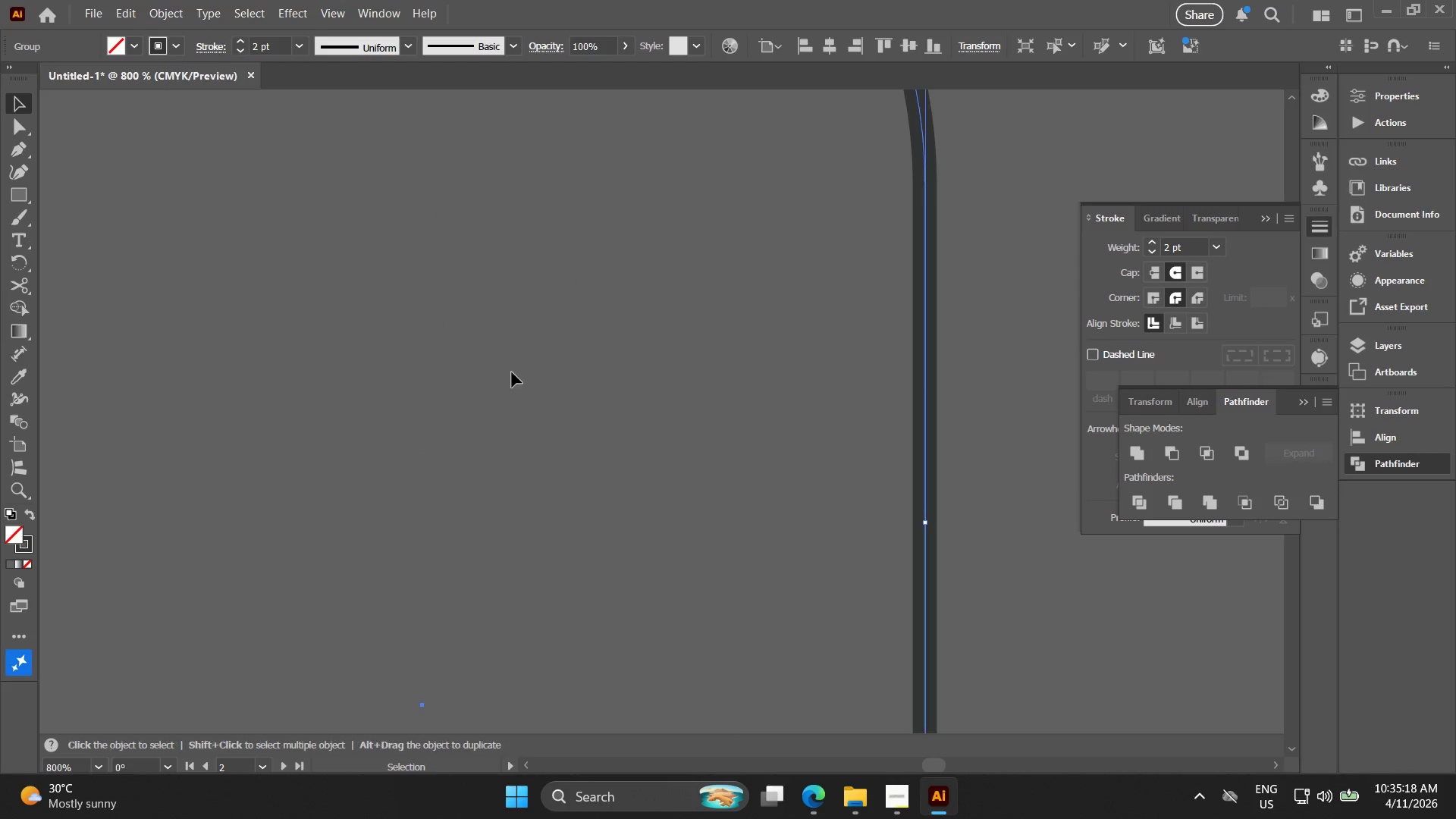 
scroll: coordinate [510, 391], scroll_direction: up, amount: 3.0
 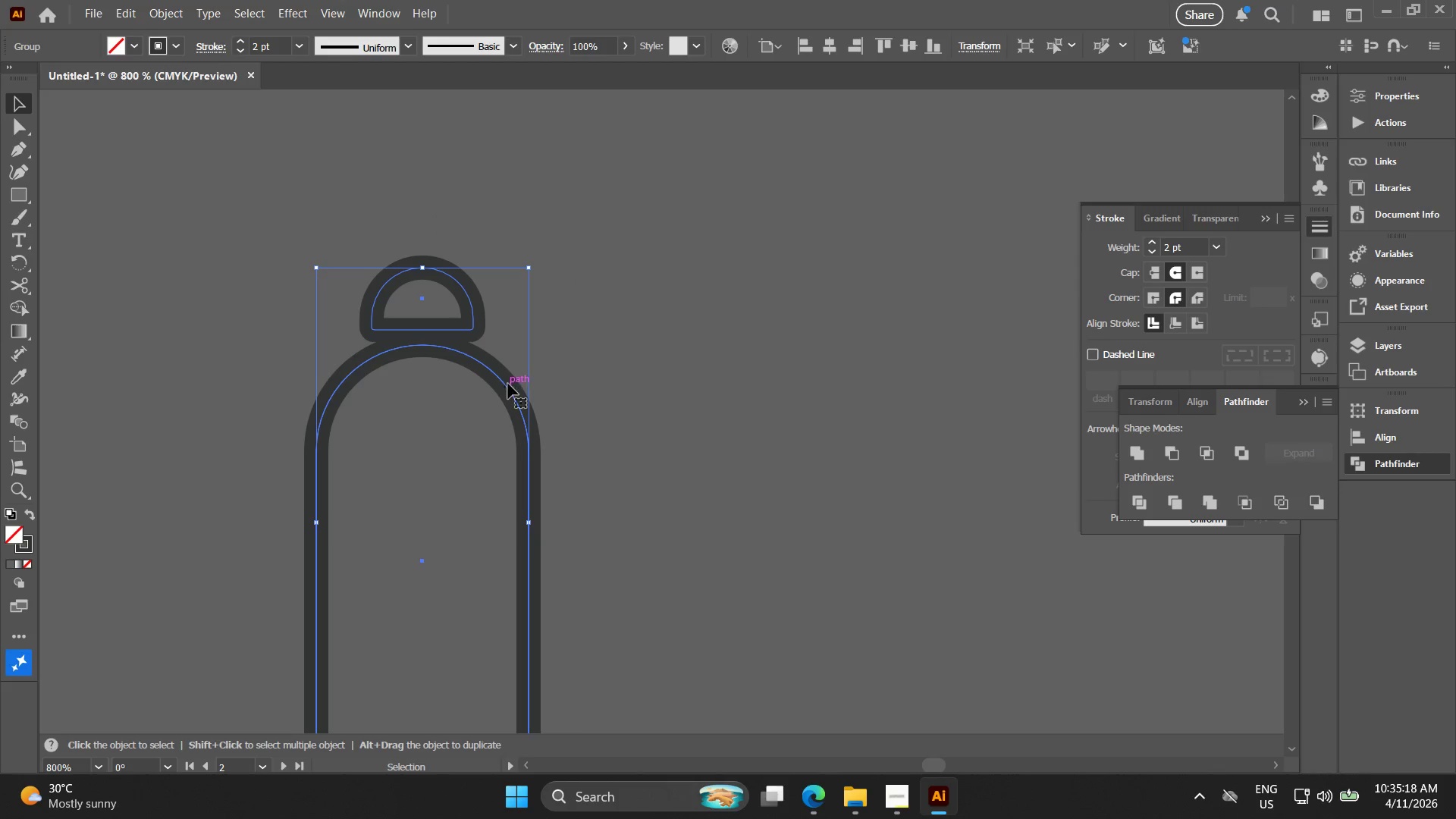 
key(Alt+AltLeft)
 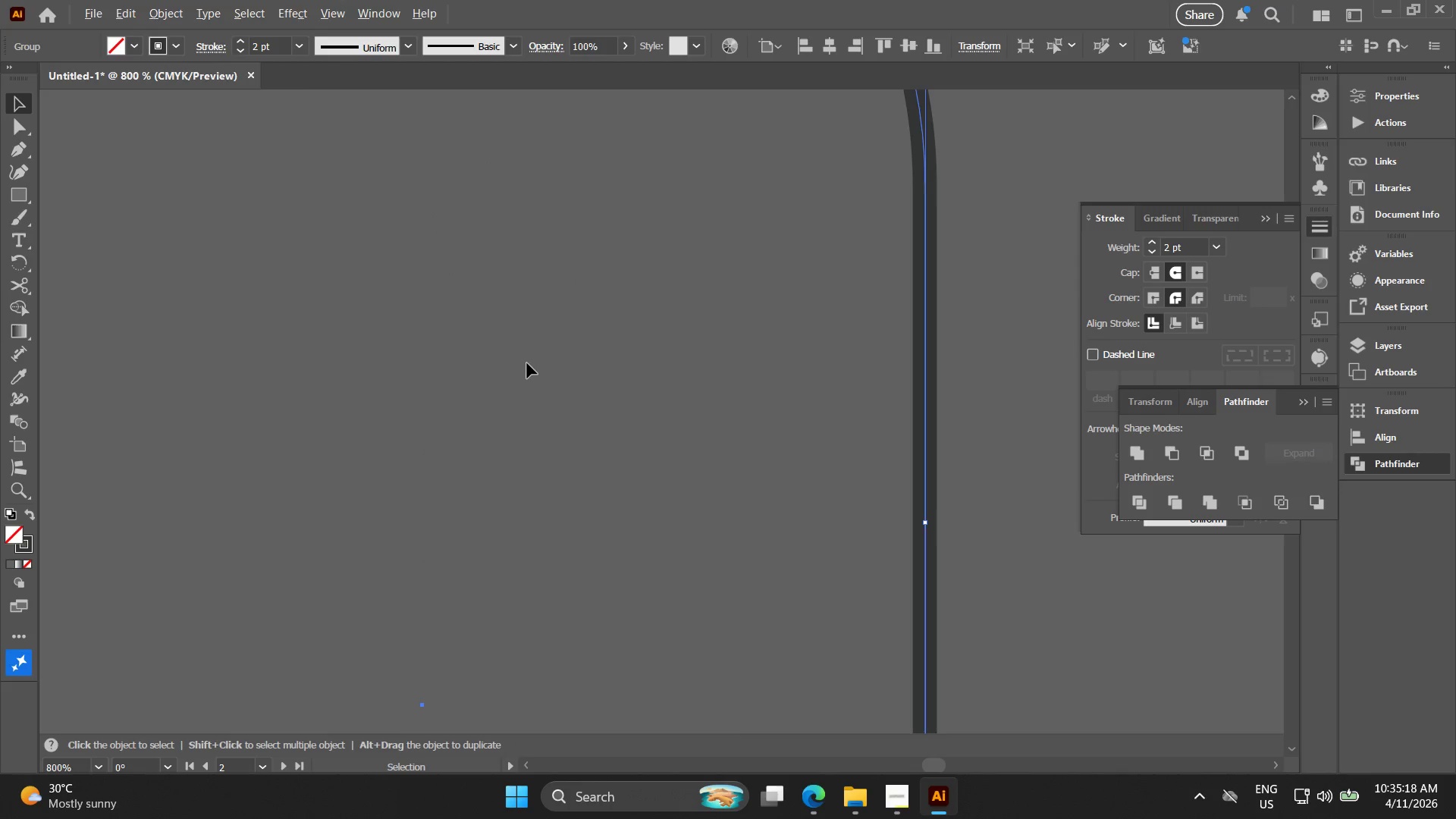 
scroll: coordinate [528, 368], scroll_direction: down, amount: 4.0
 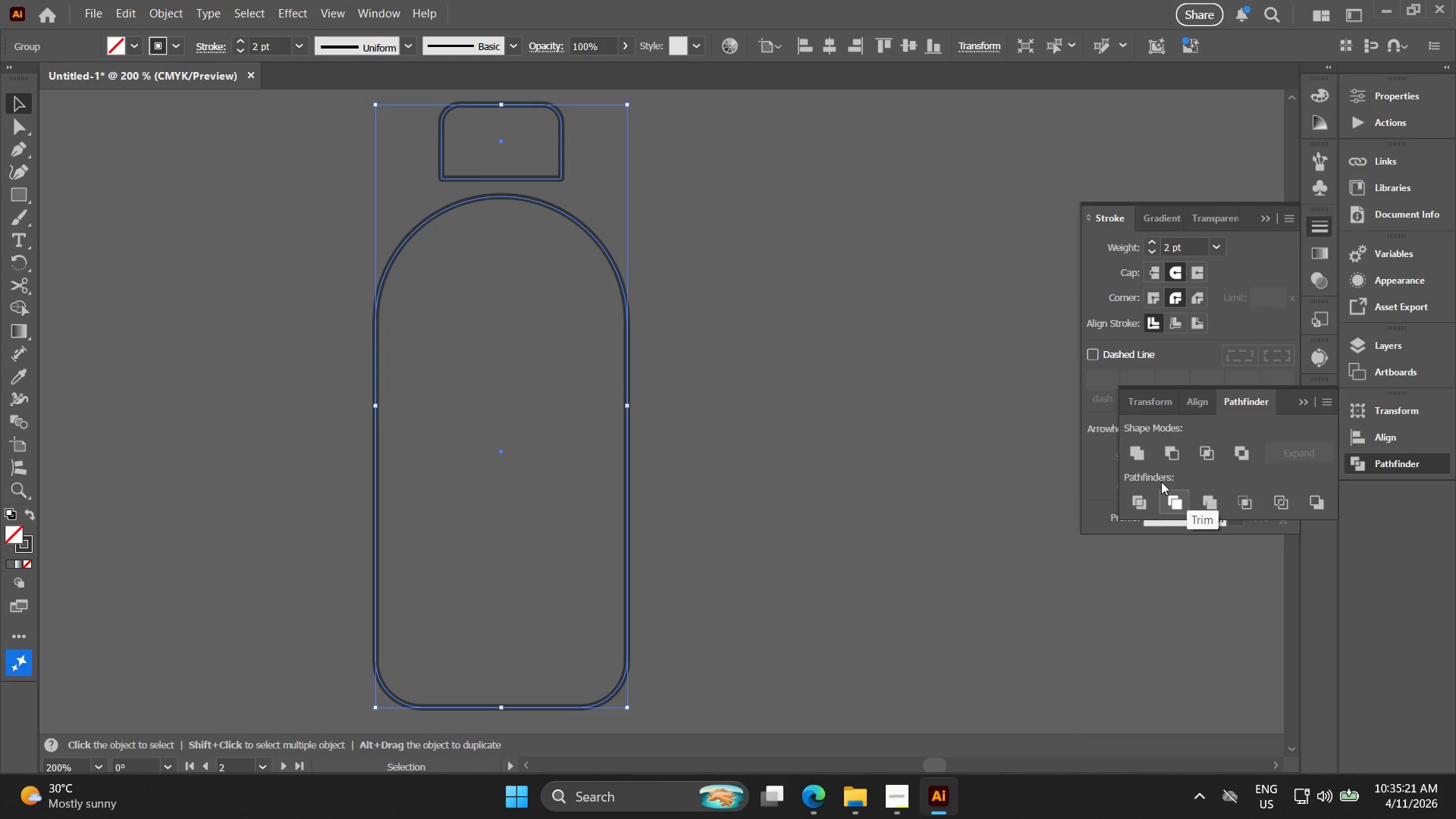 
left_click([1138, 456])
 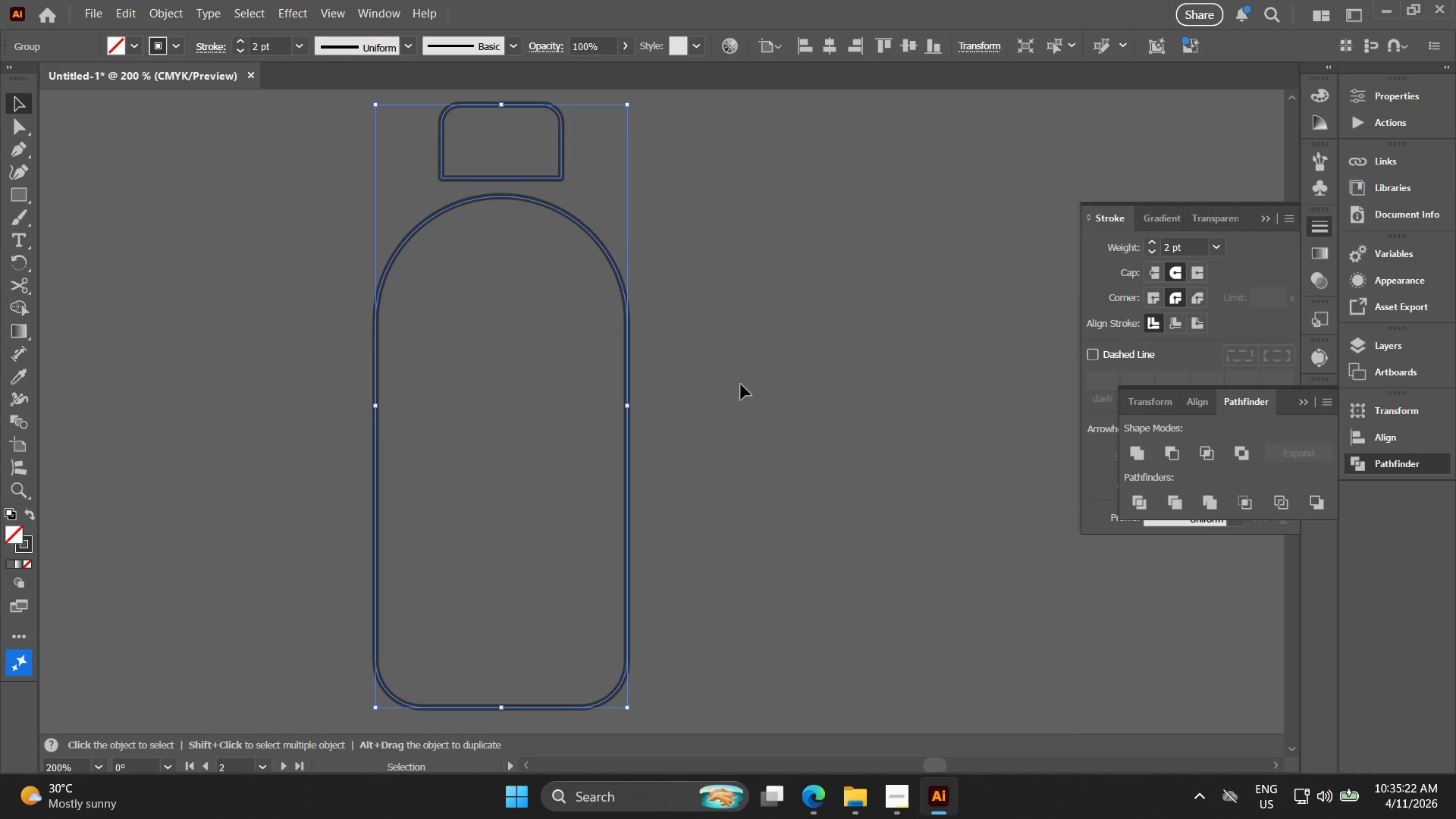 
key(Alt+AltLeft)
 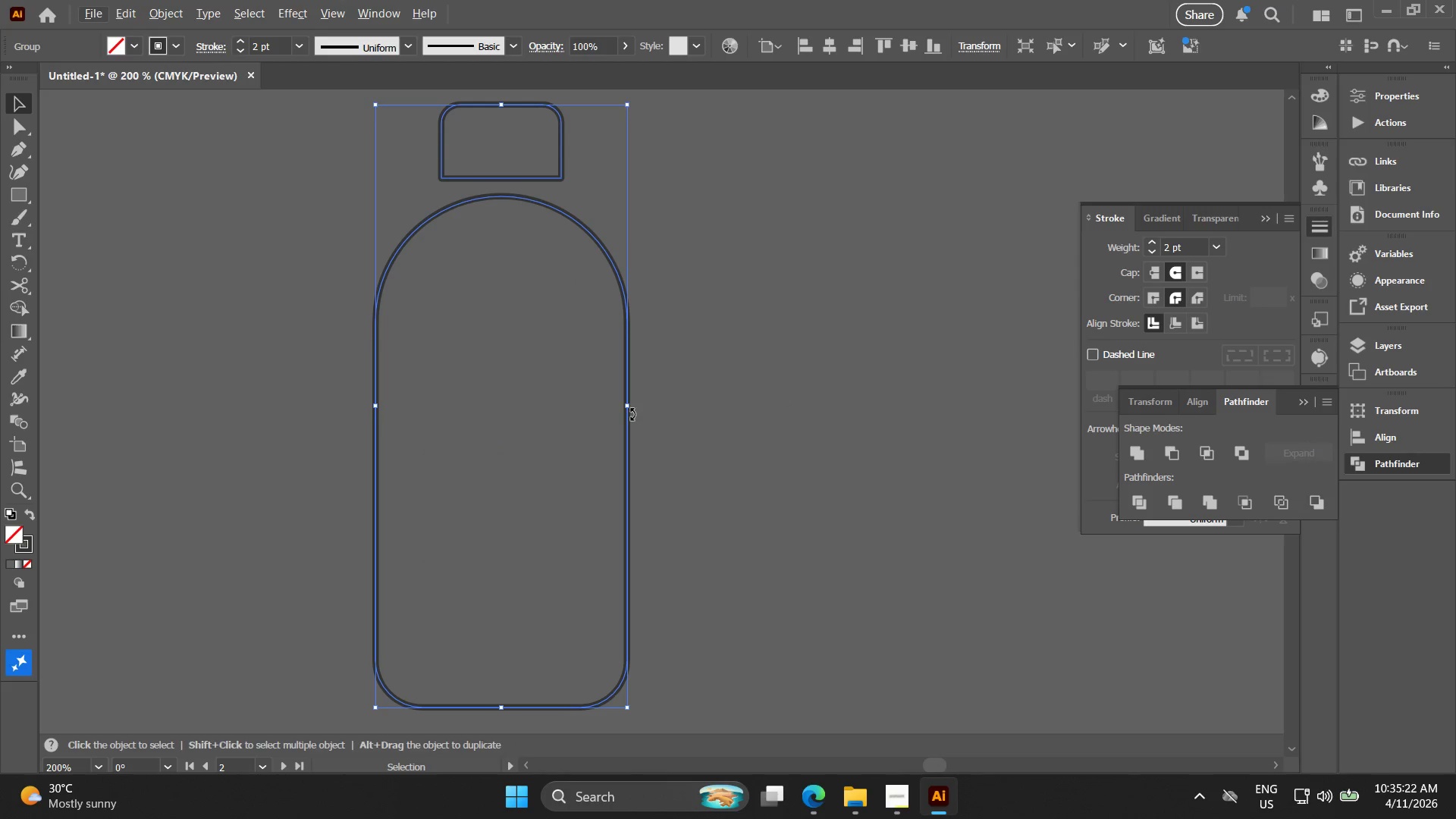 
hold_key(key=ShiftLeft, duration=1.5)
 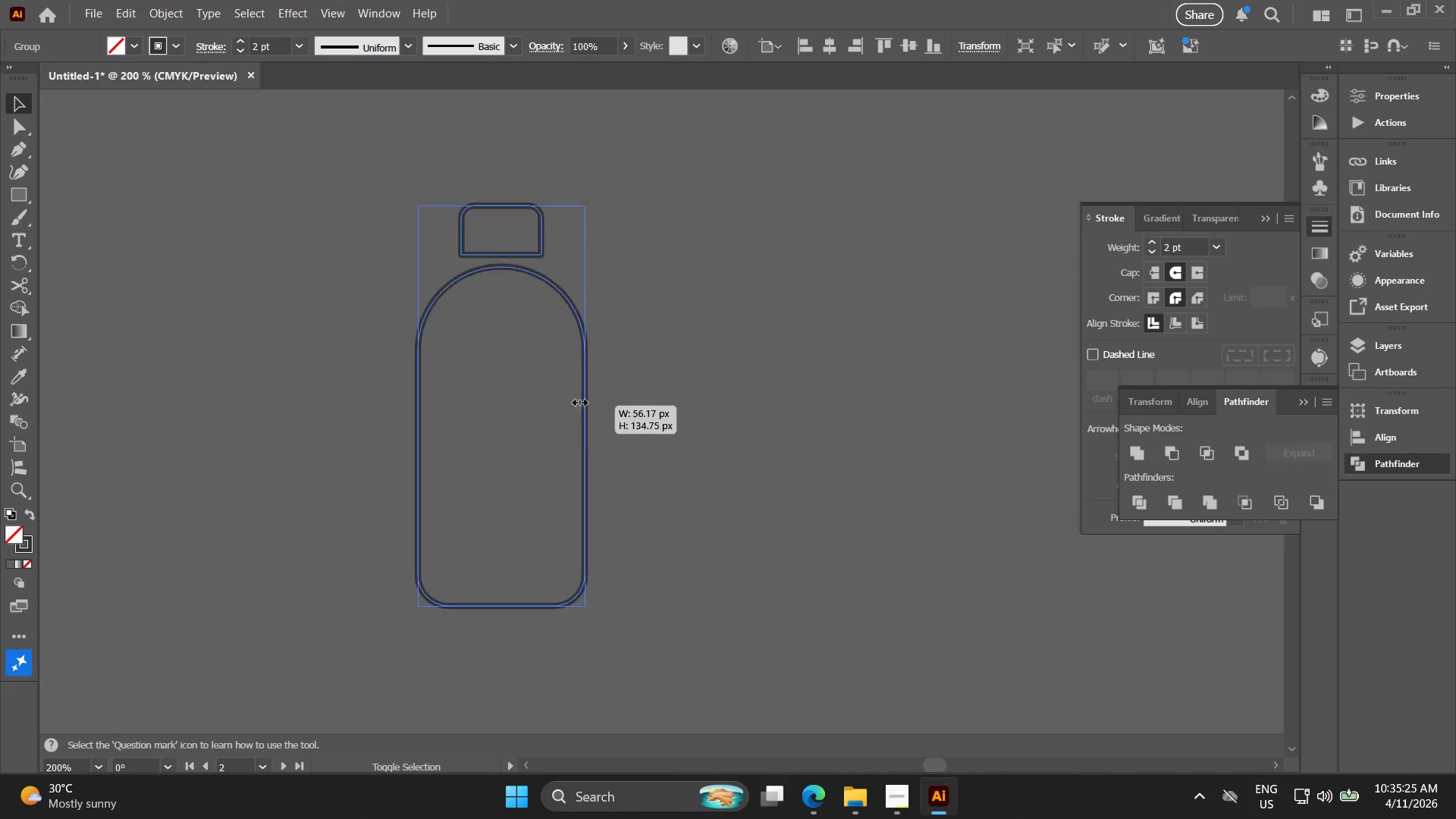 
hold_key(key=AltLeft, duration=1.5)
 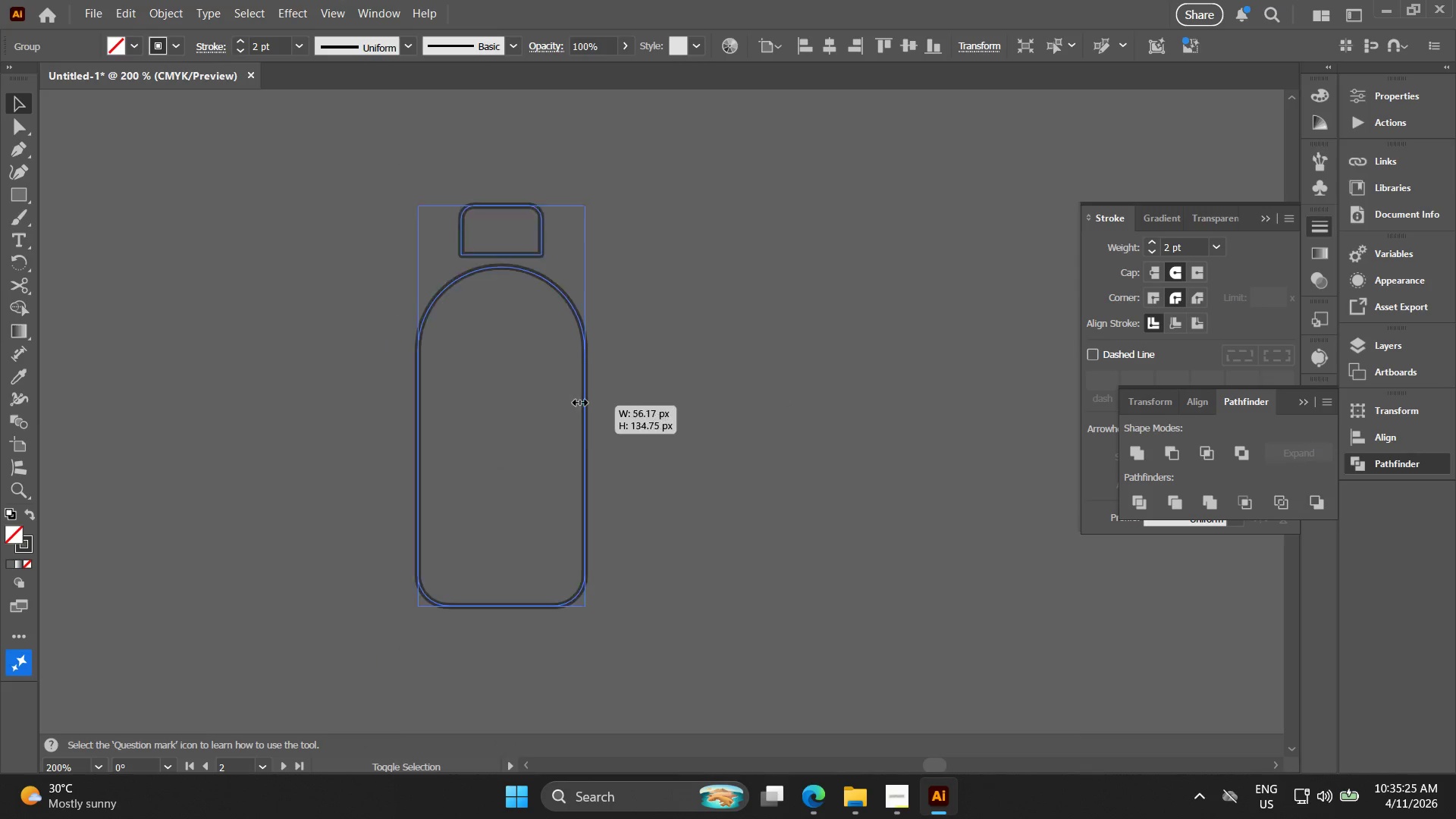 
hold_key(key=AltLeft, duration=1.47)
hold_key(key=ShiftLeft, duration=1.5)
left_click_drag(start_coordinate=[626, 407], to_coordinate=[540, 399])
 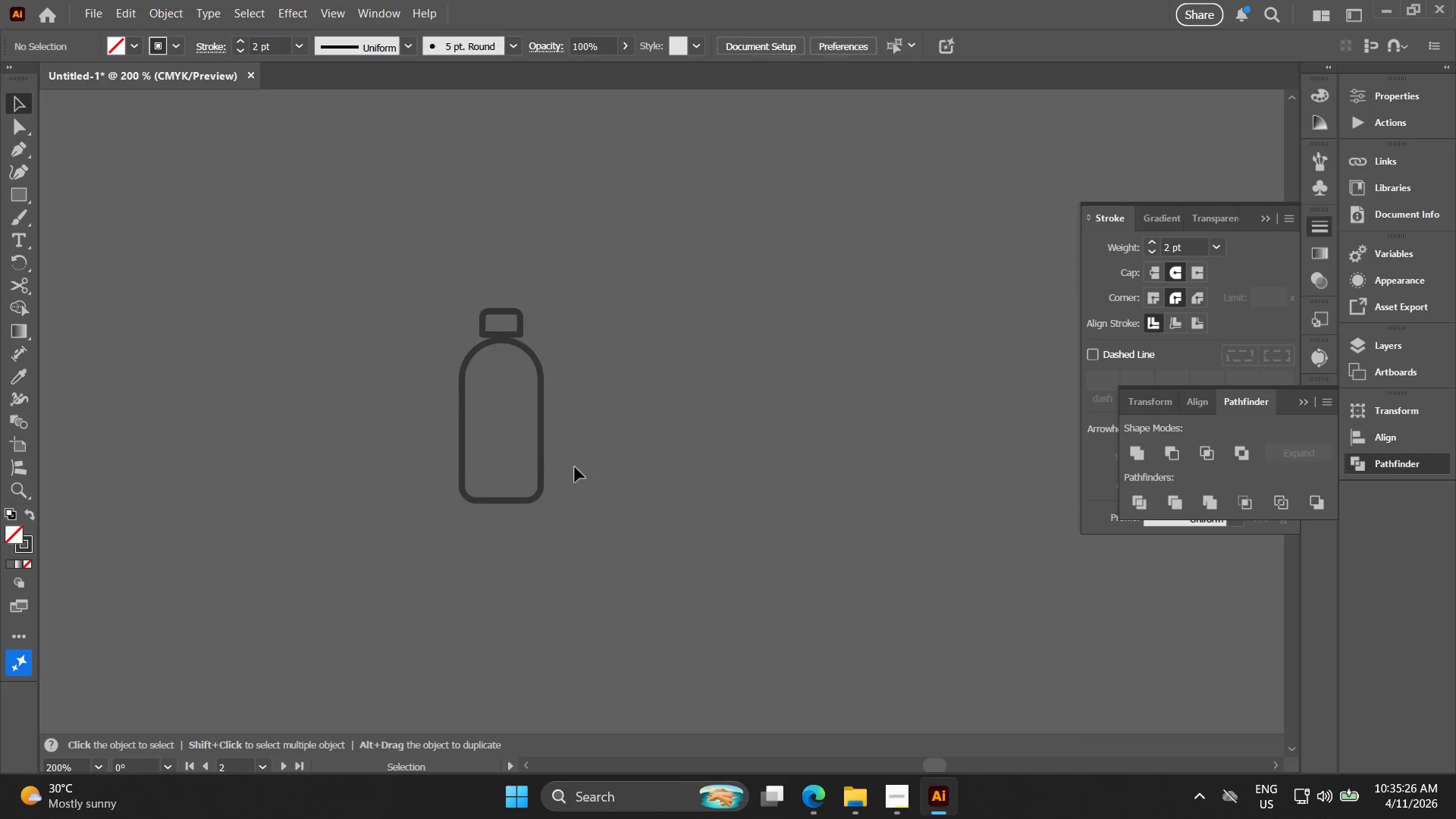 
hold_key(key=Space, duration=0.48)
 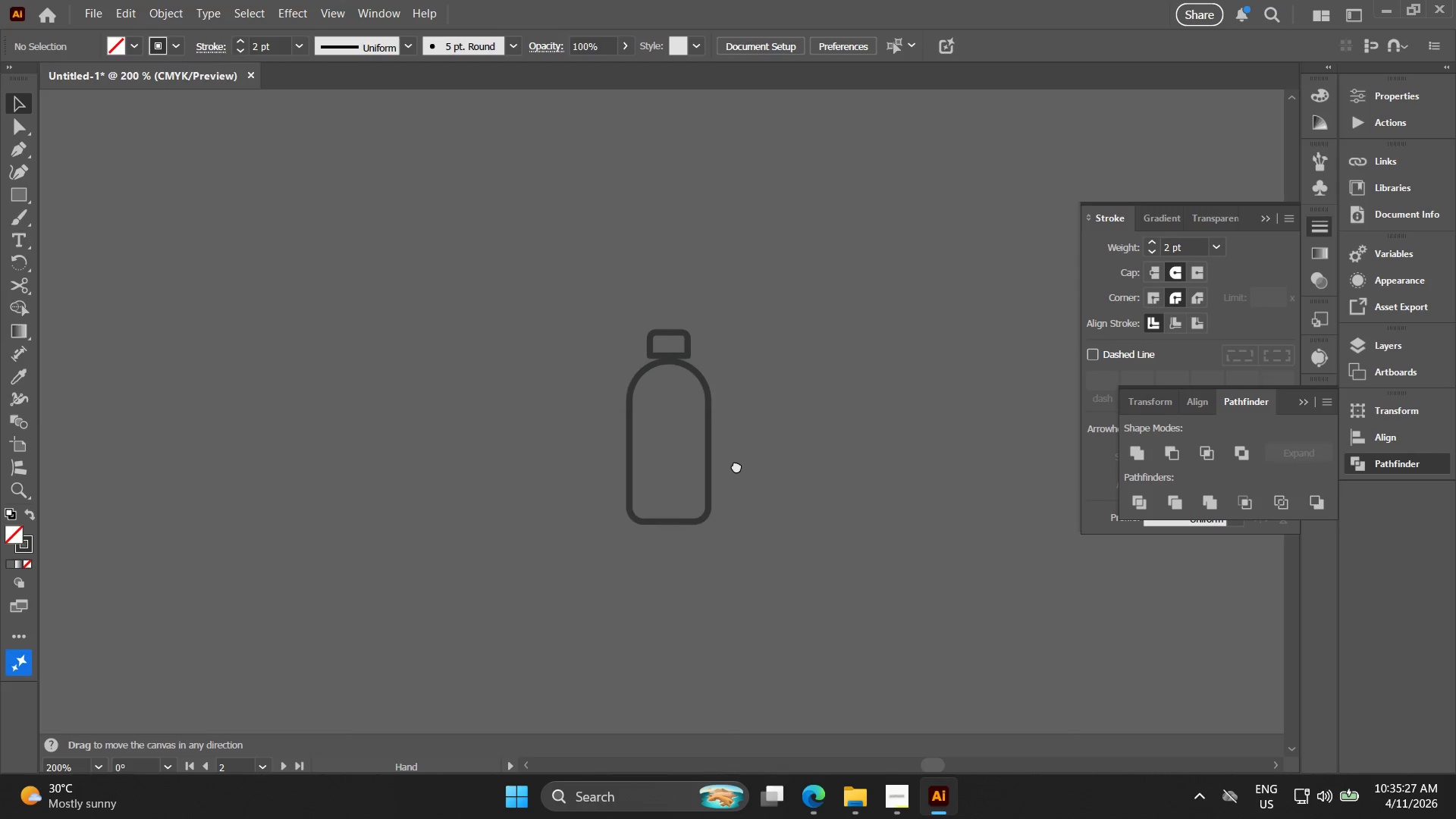 
left_click_drag(start_coordinate=[568, 463], to_coordinate=[735, 461])
 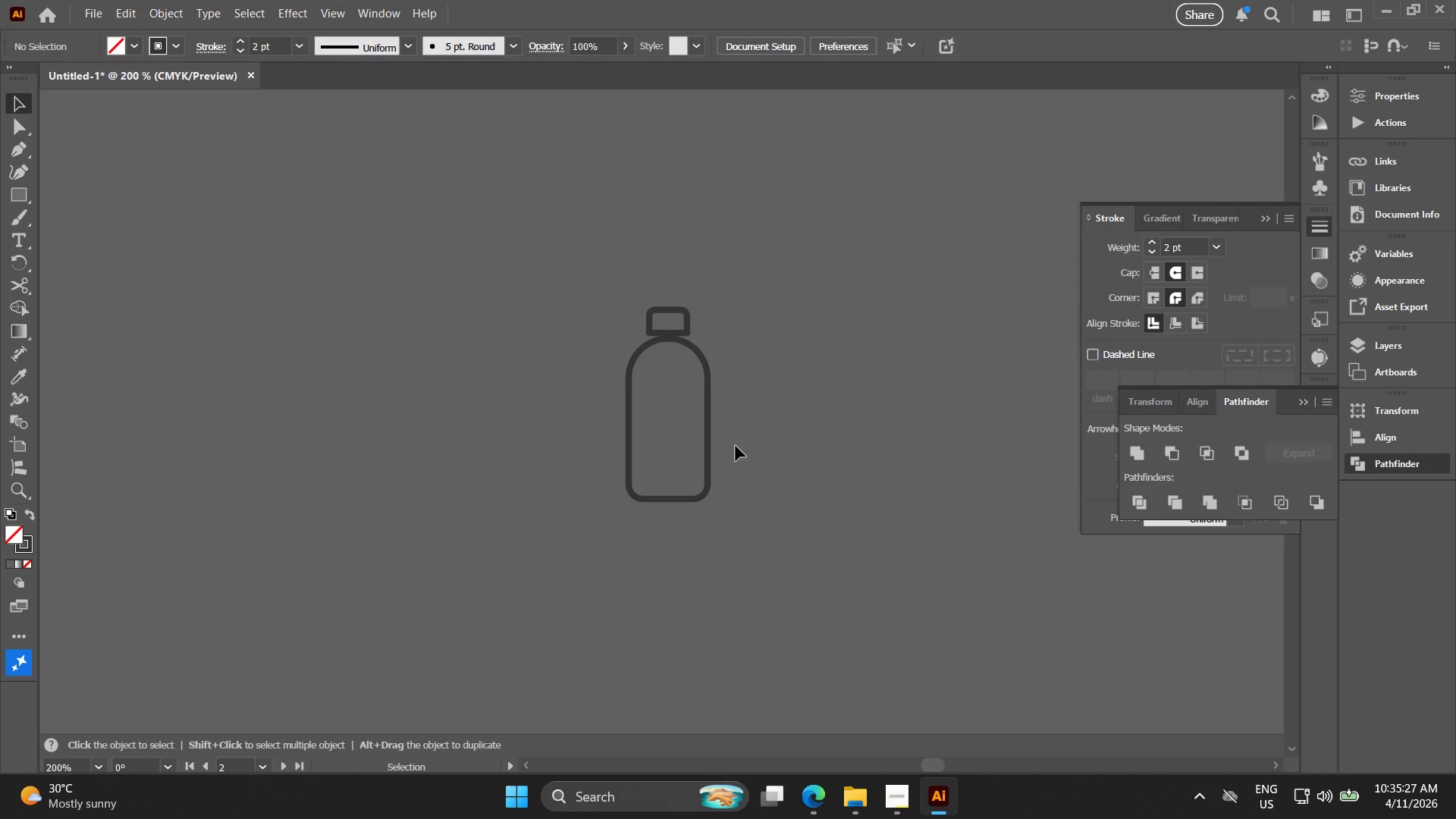 
hold_key(key=Space, duration=0.36)
 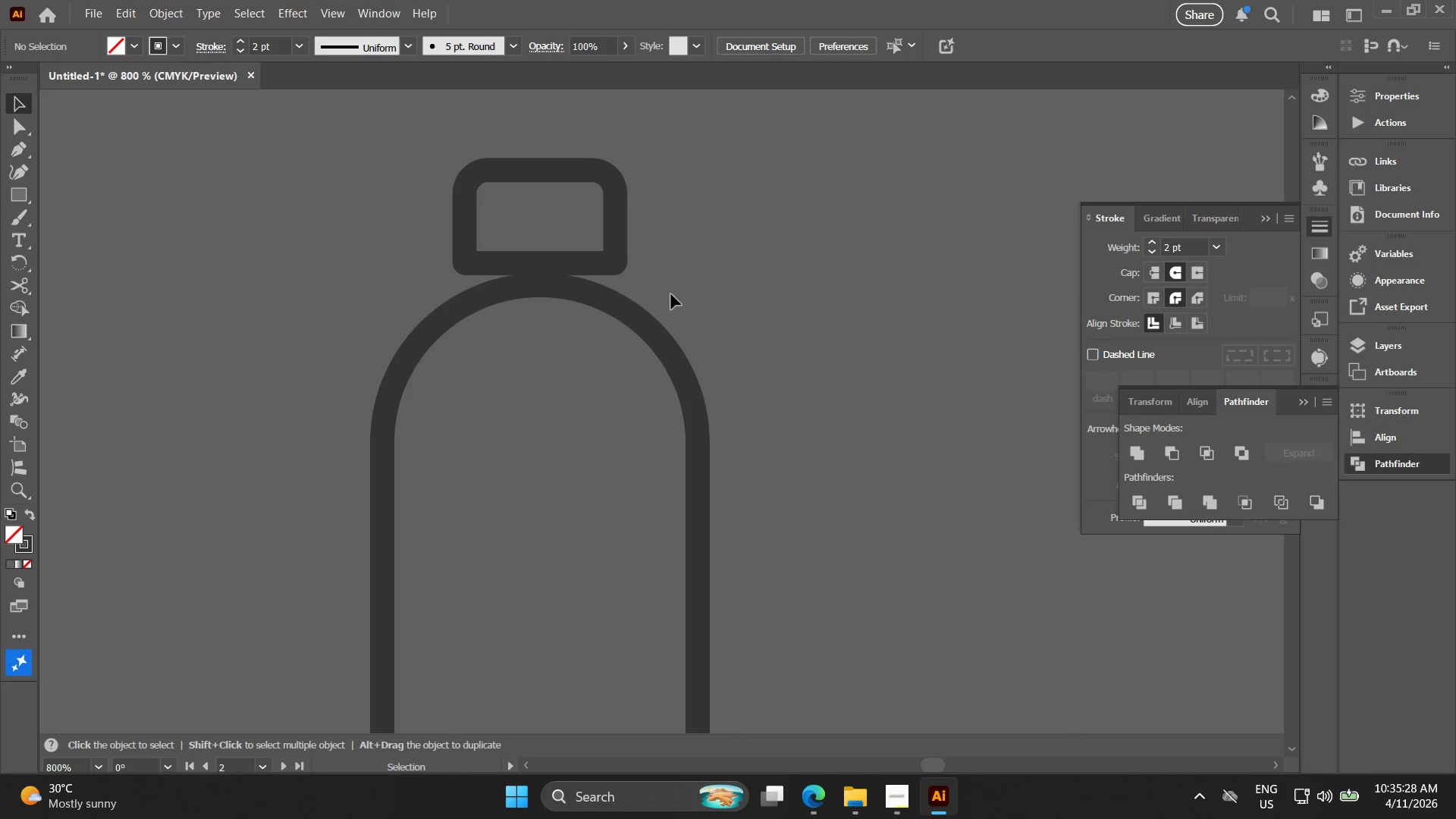 
left_click_drag(start_coordinate=[736, 442], to_coordinate=[737, 457])
 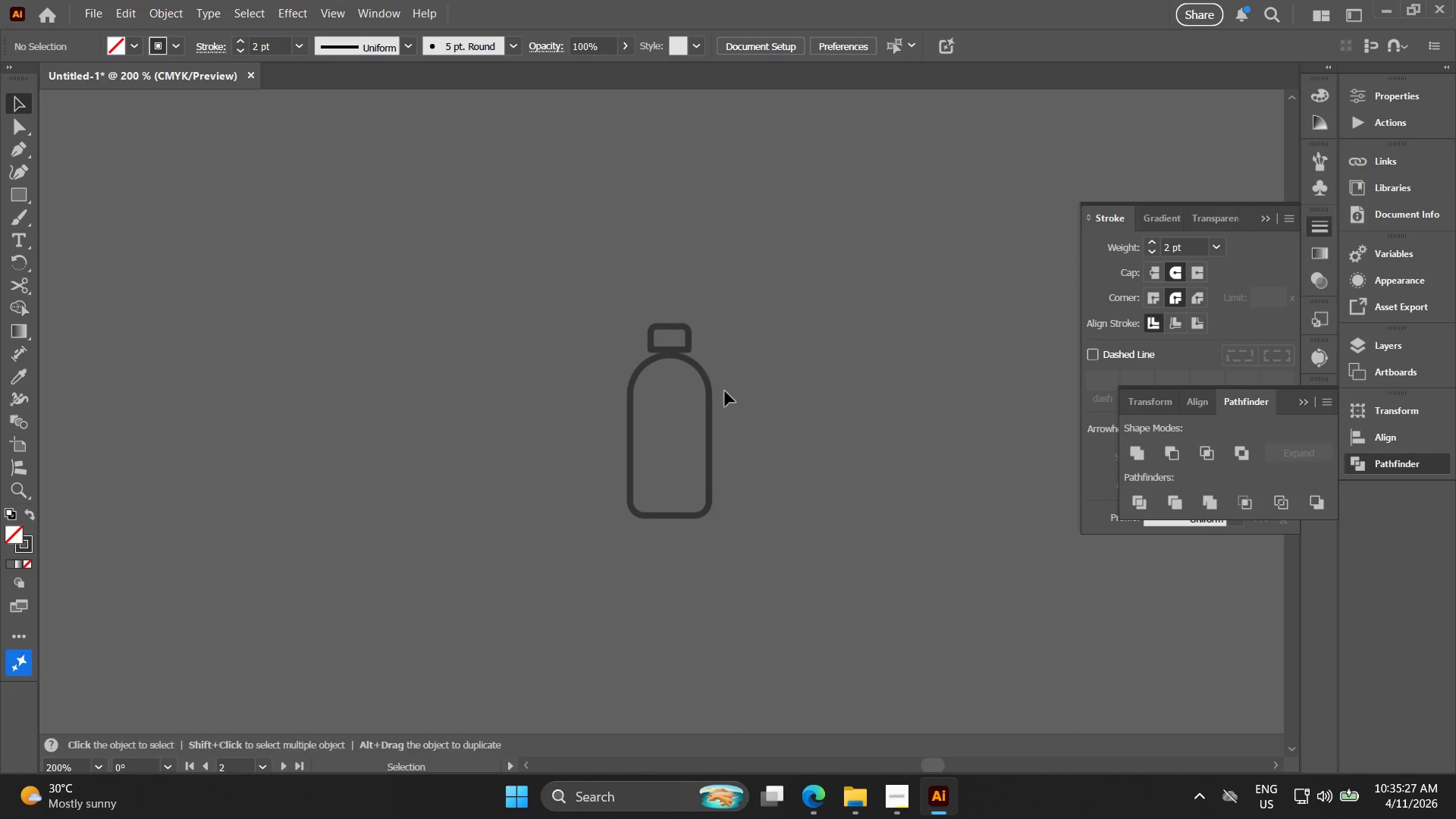 
key(Alt+AltLeft)
 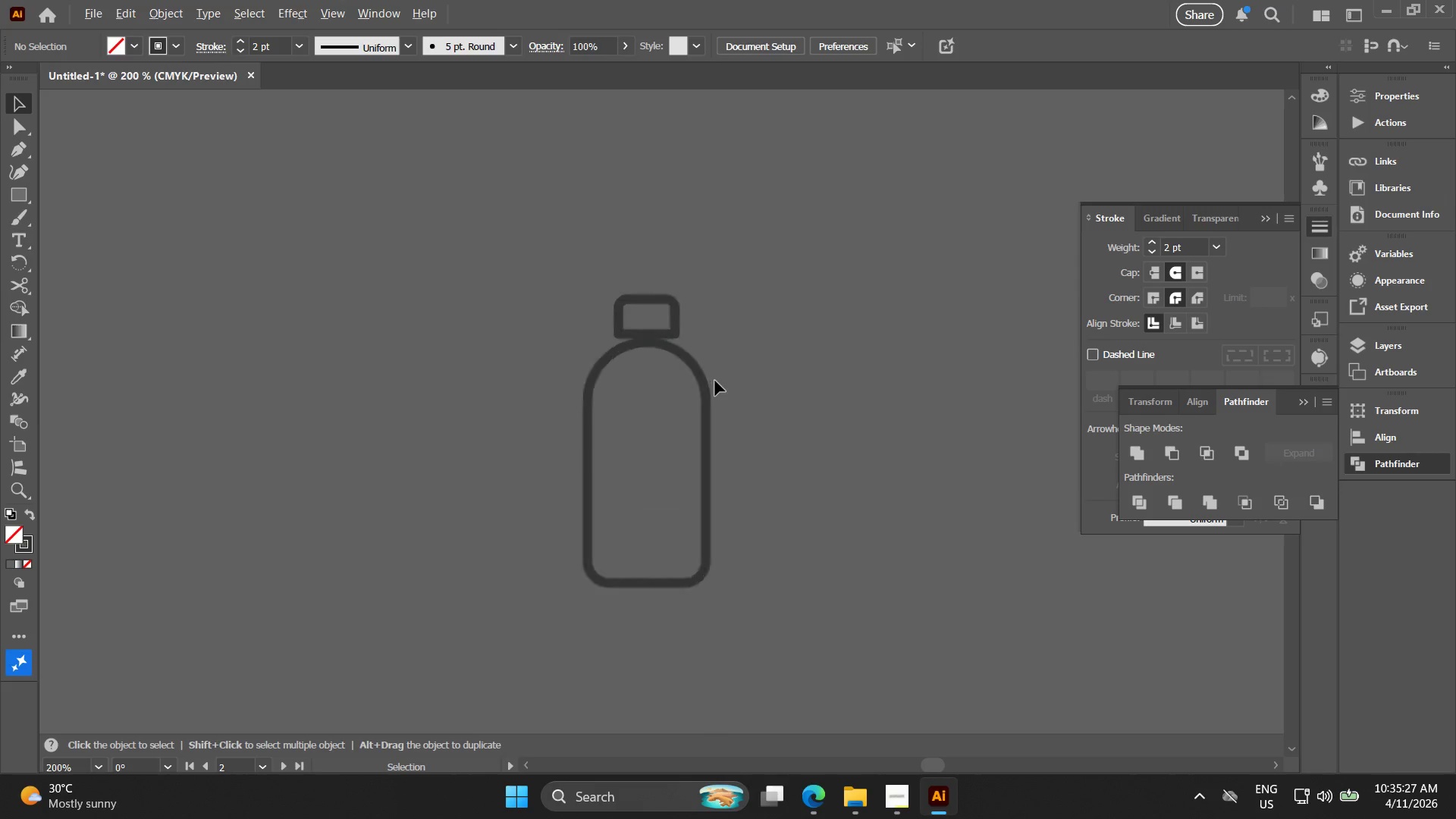 
left_click_drag(start_coordinate=[690, 299], to_coordinate=[529, 184])
 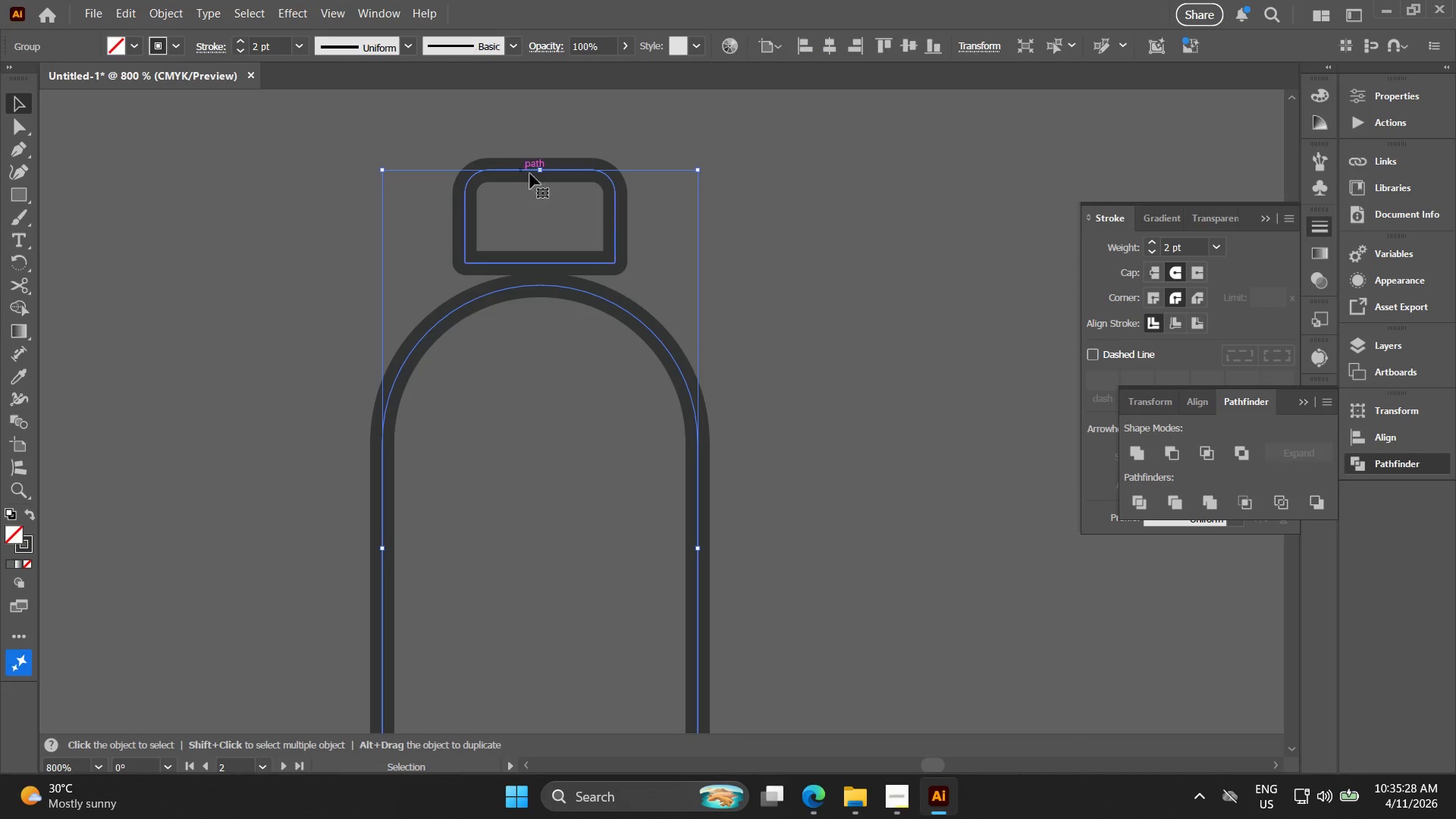 
scroll: coordinate [695, 362], scroll_direction: up, amount: 4.0
 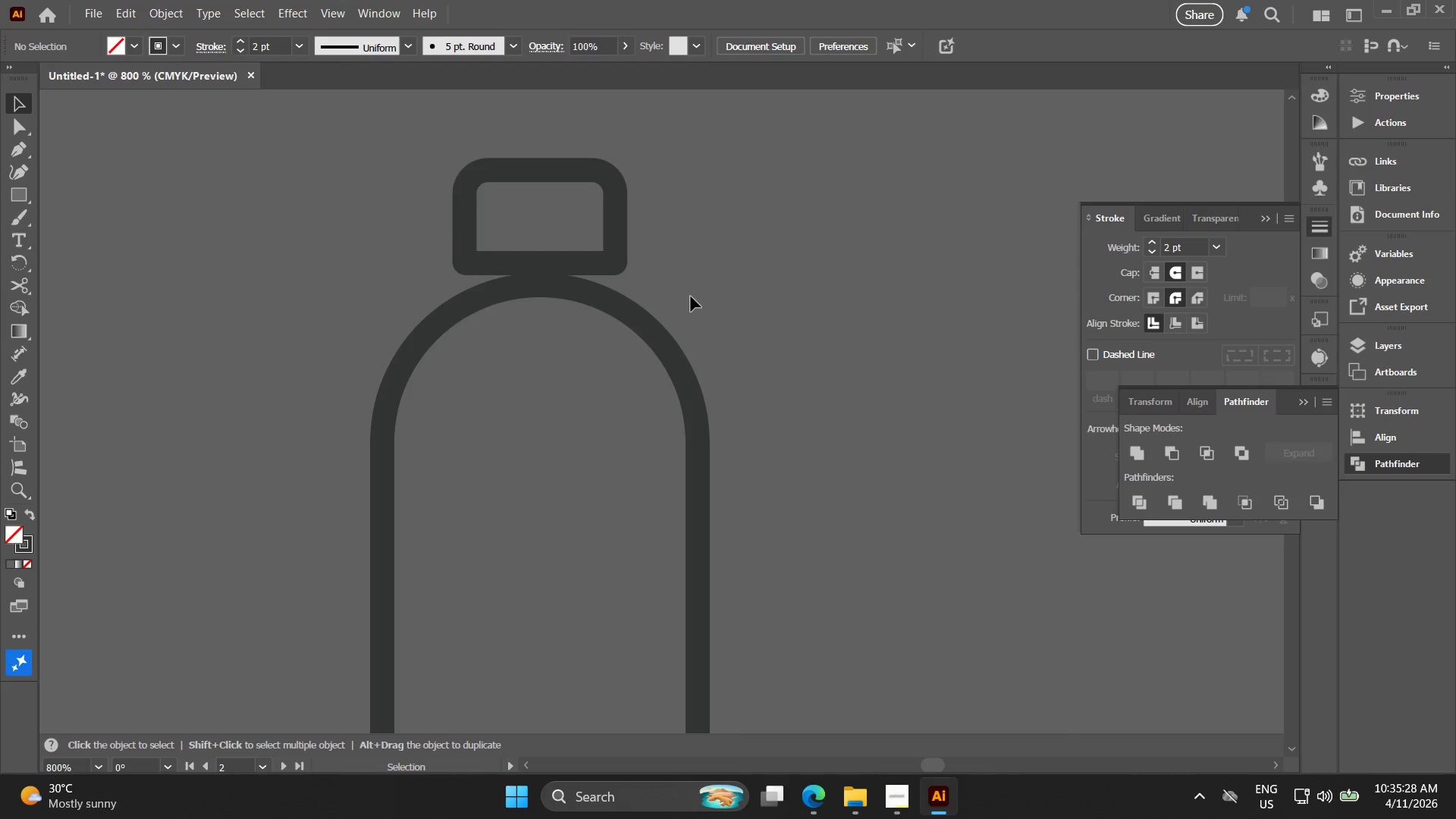 
key(Control+Shift+ShiftLeft)
 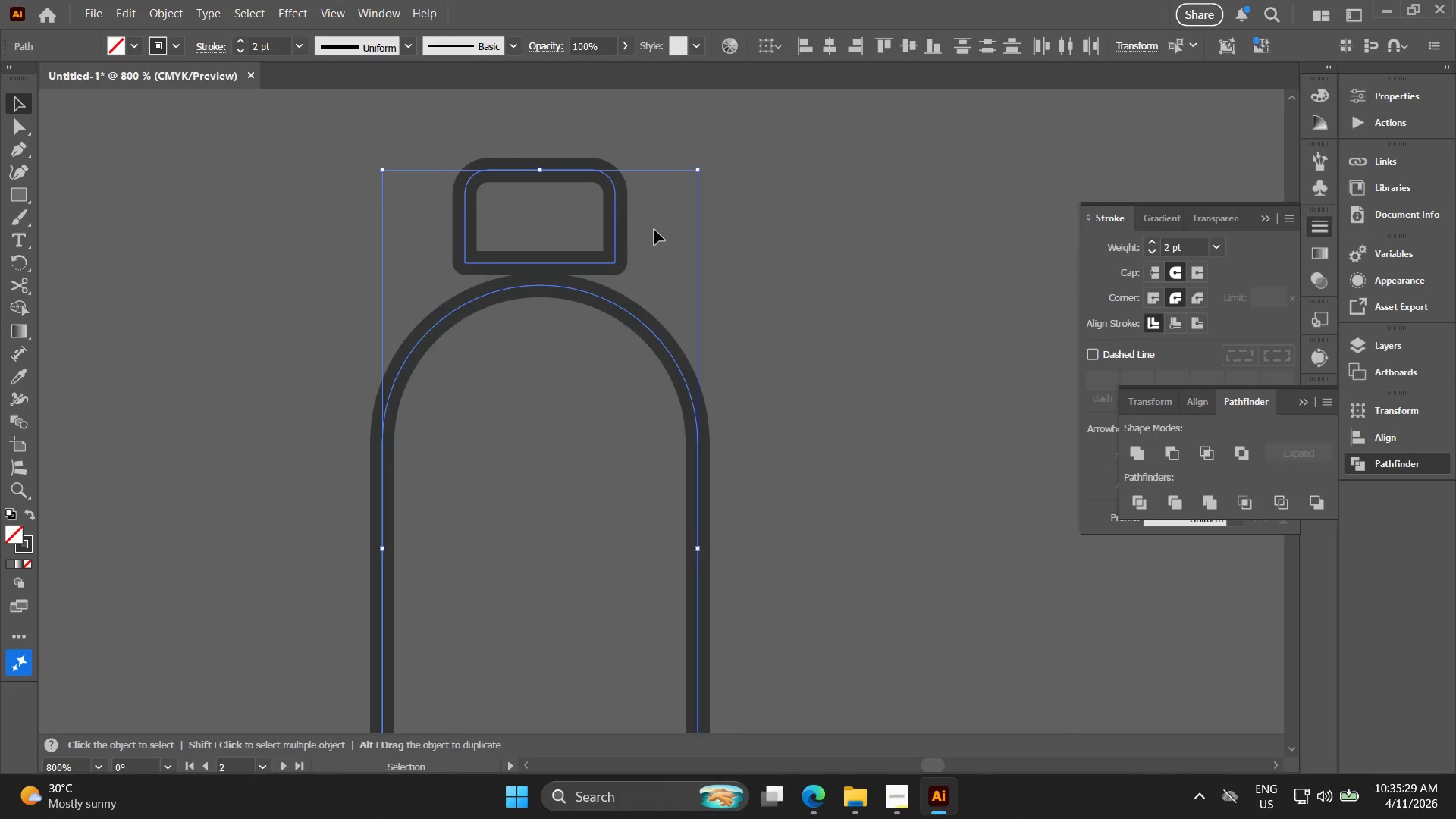 
key(Control+ControlLeft)
 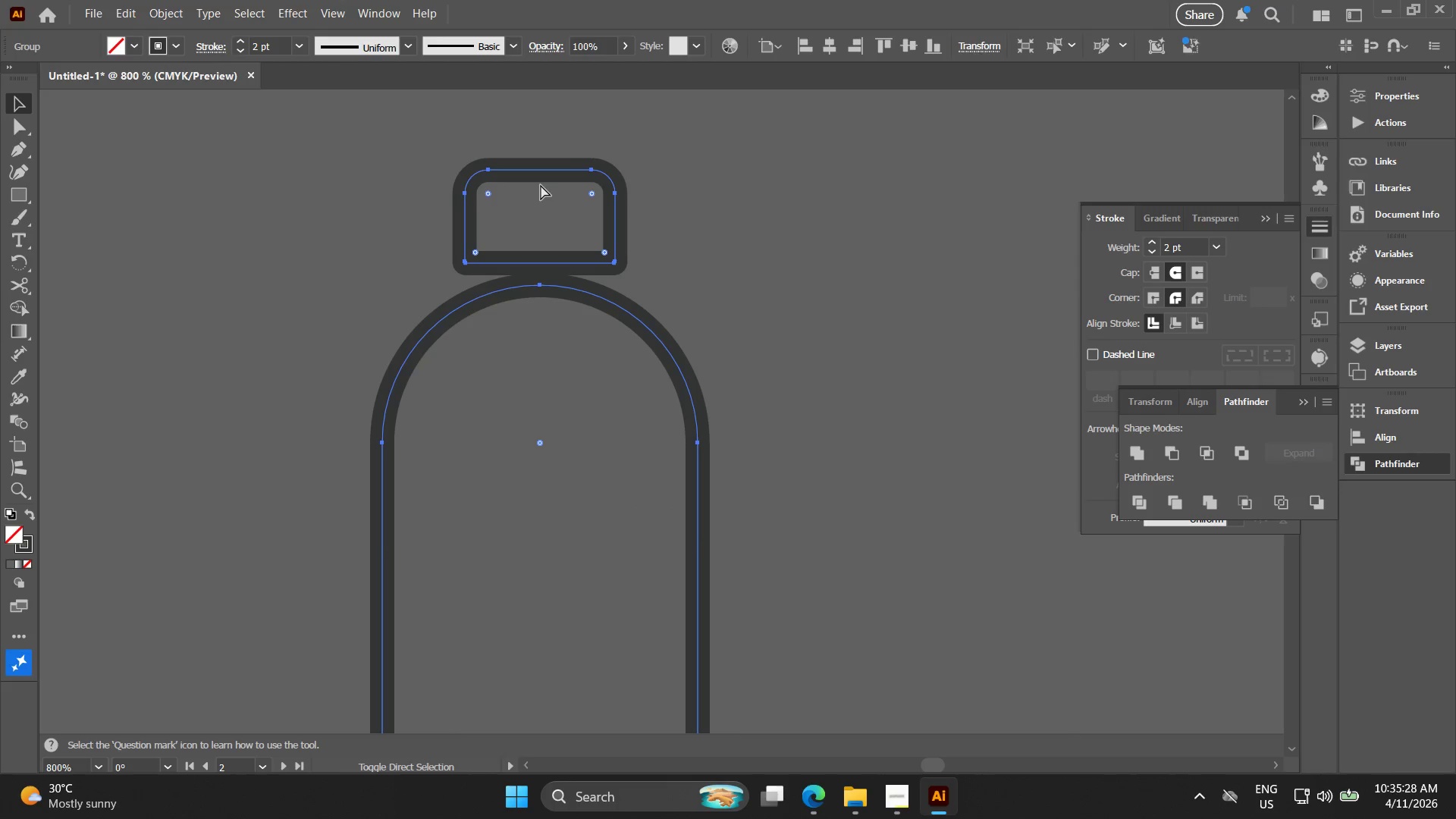 
key(Control+Shift+G)
 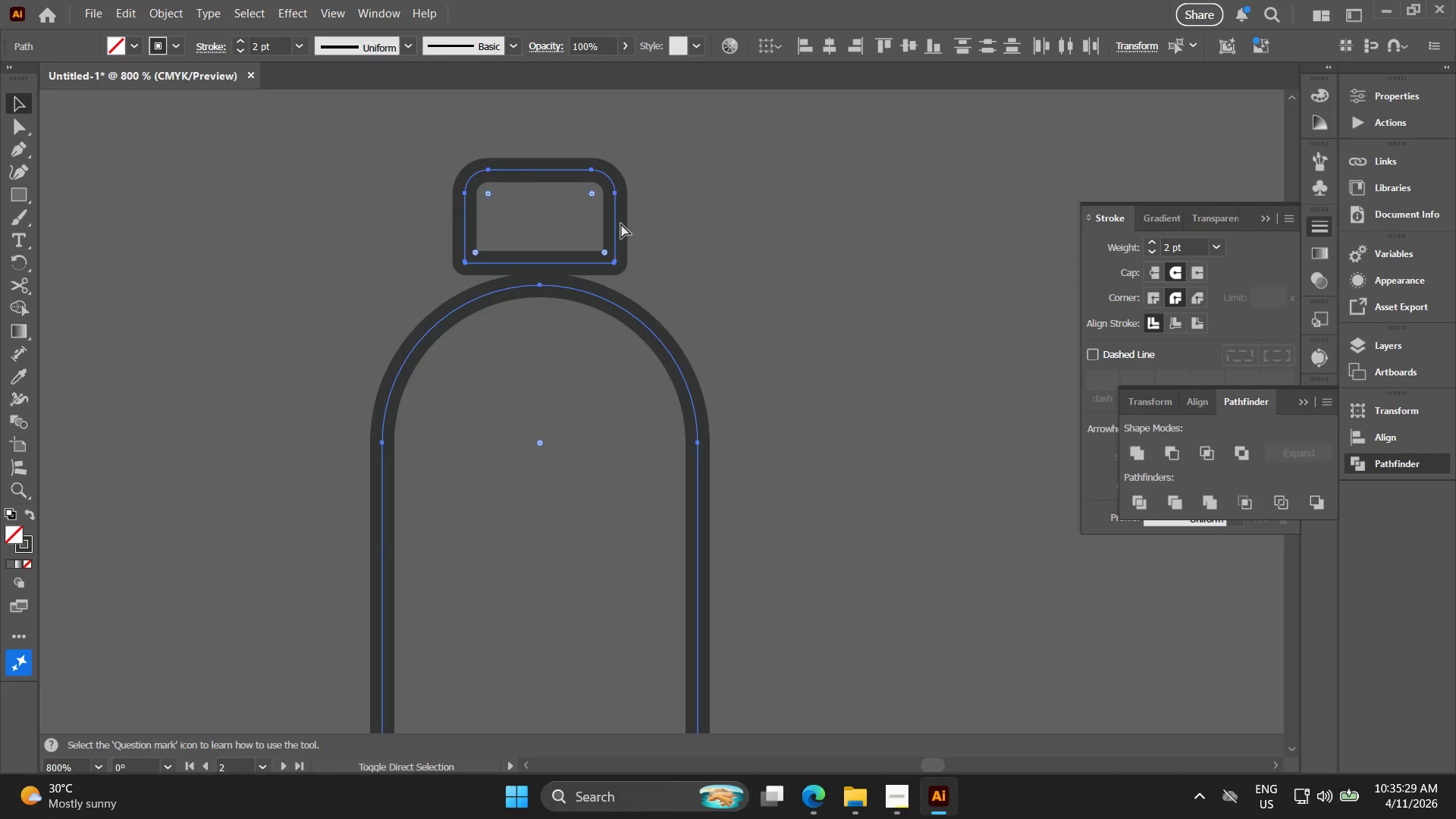 
left_click([658, 228])
 